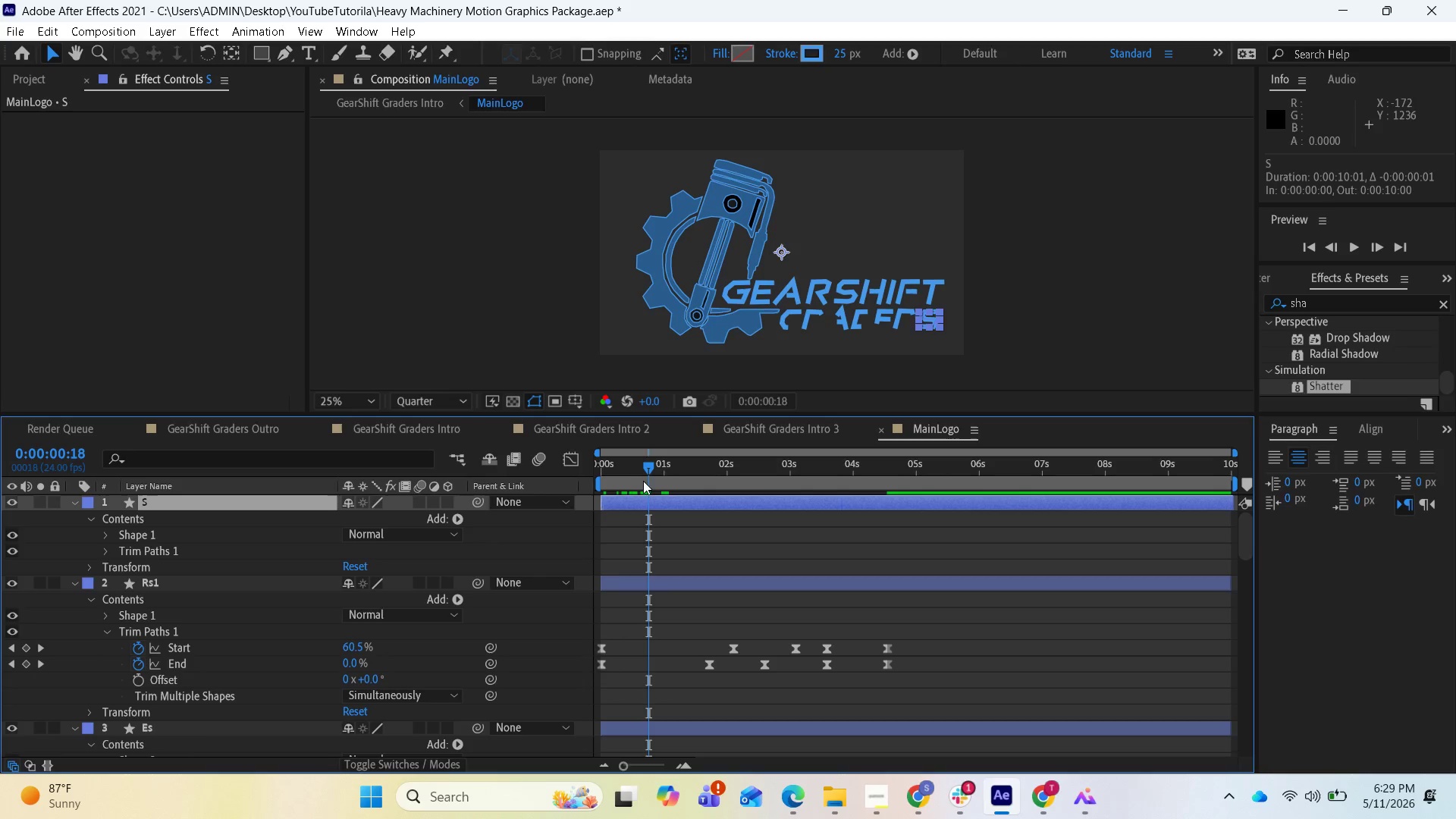 
left_click_drag(start_coordinate=[646, 470], to_coordinate=[596, 467])
 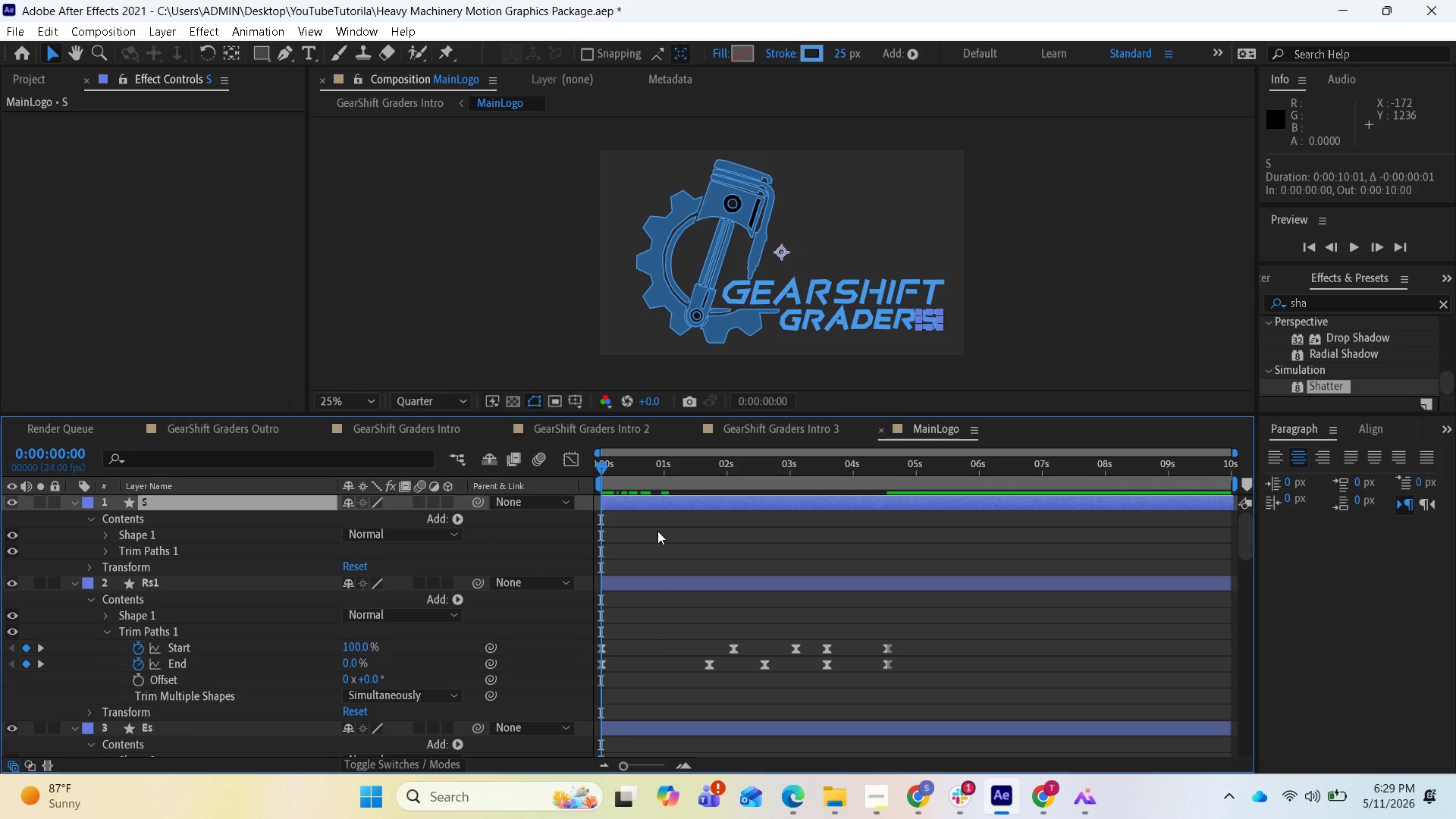 
left_click([657, 531])
 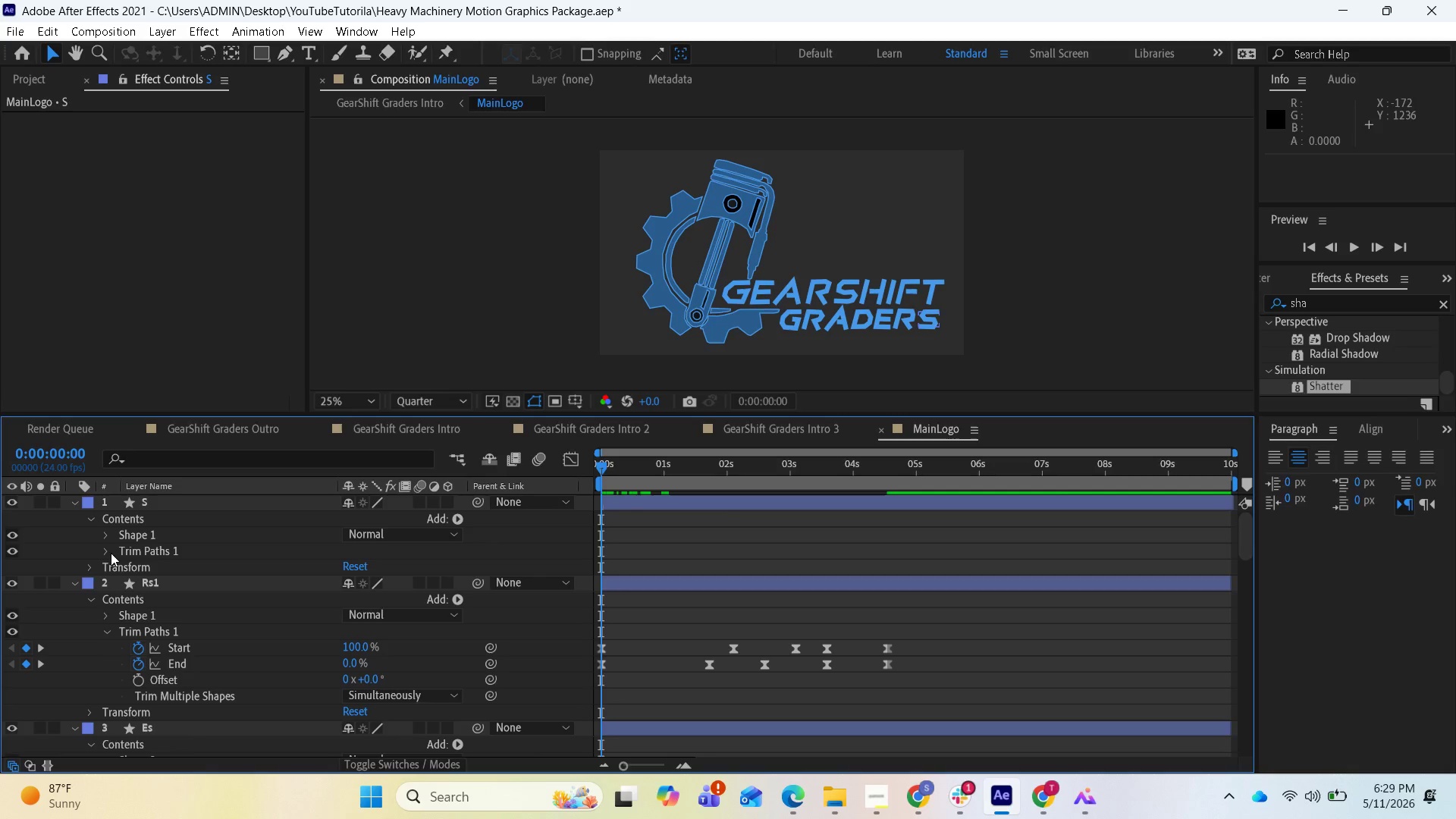 
wait(6.92)
 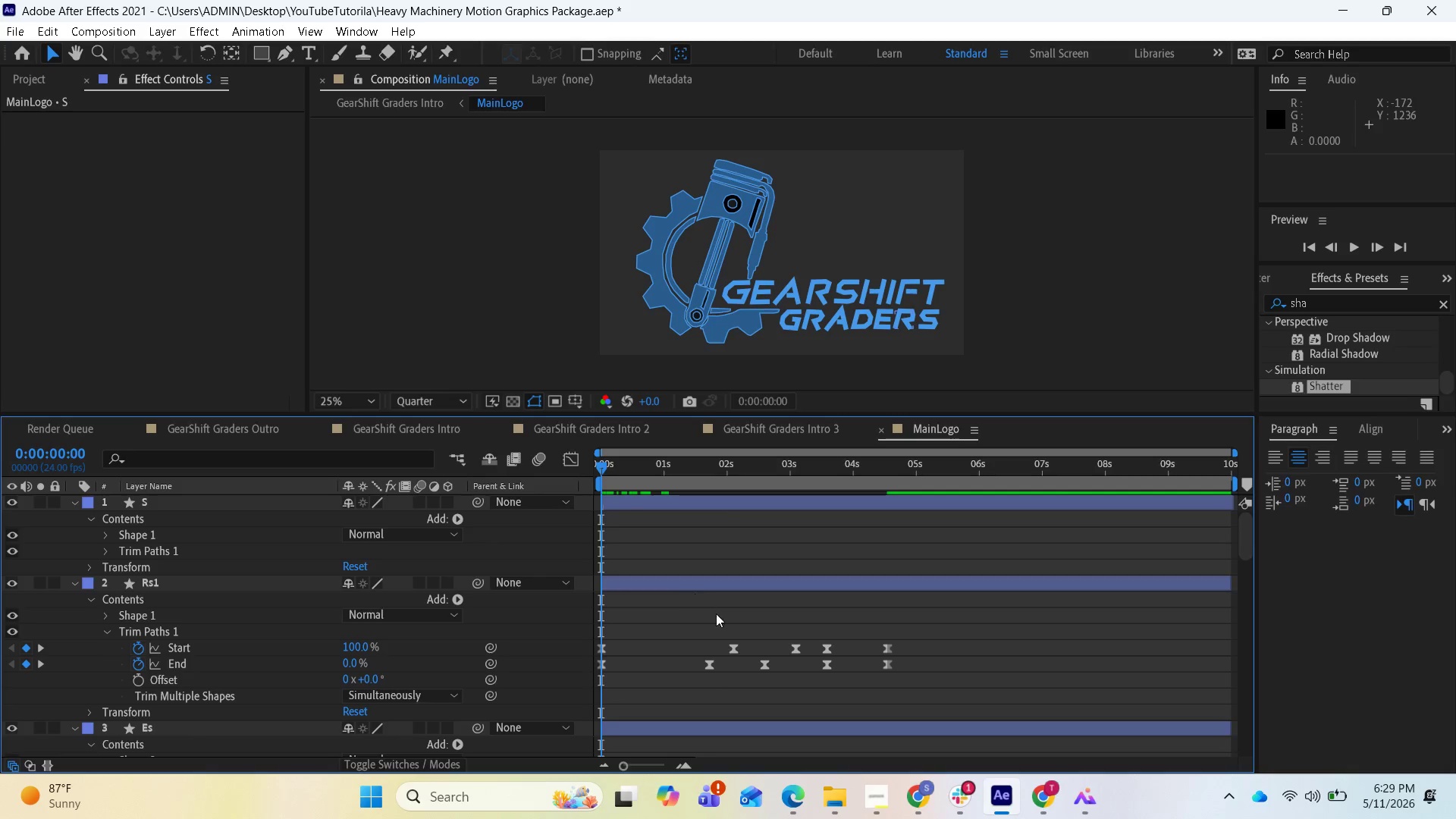 
left_click([167, 570])
 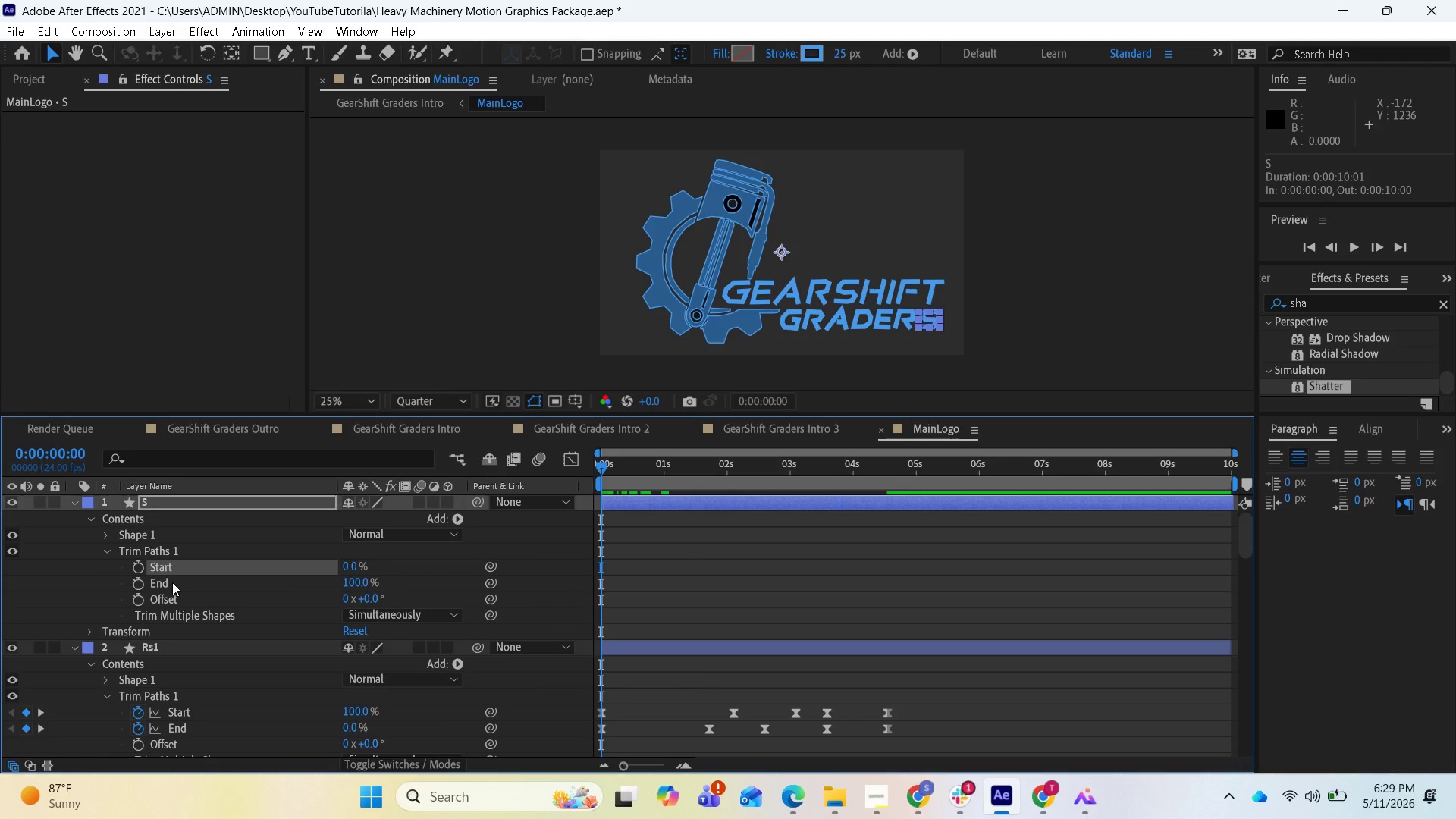 
hold_key(key=ShiftLeft, duration=0.59)
left_click([172, 582])
 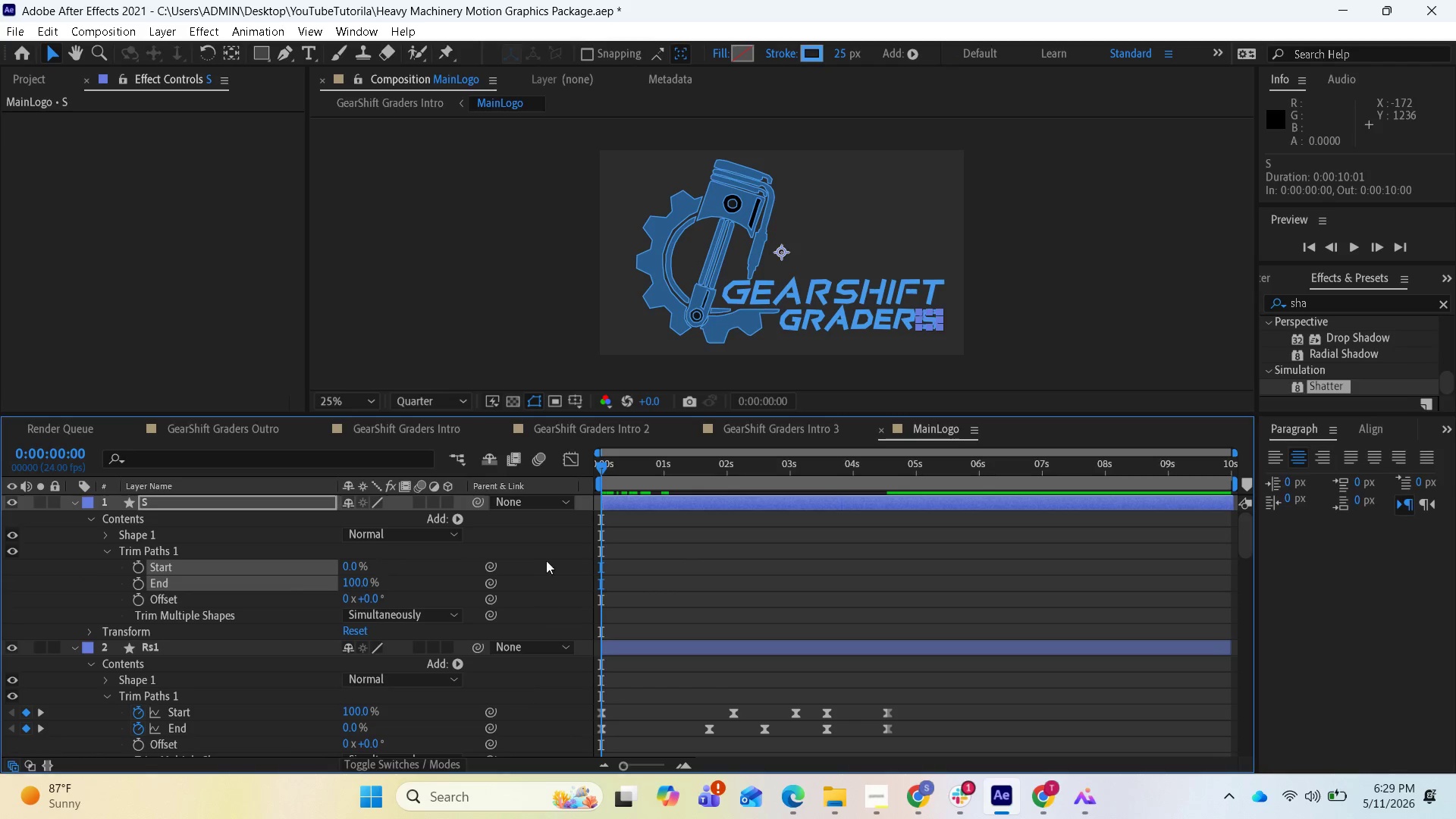 
key(Control+V)
 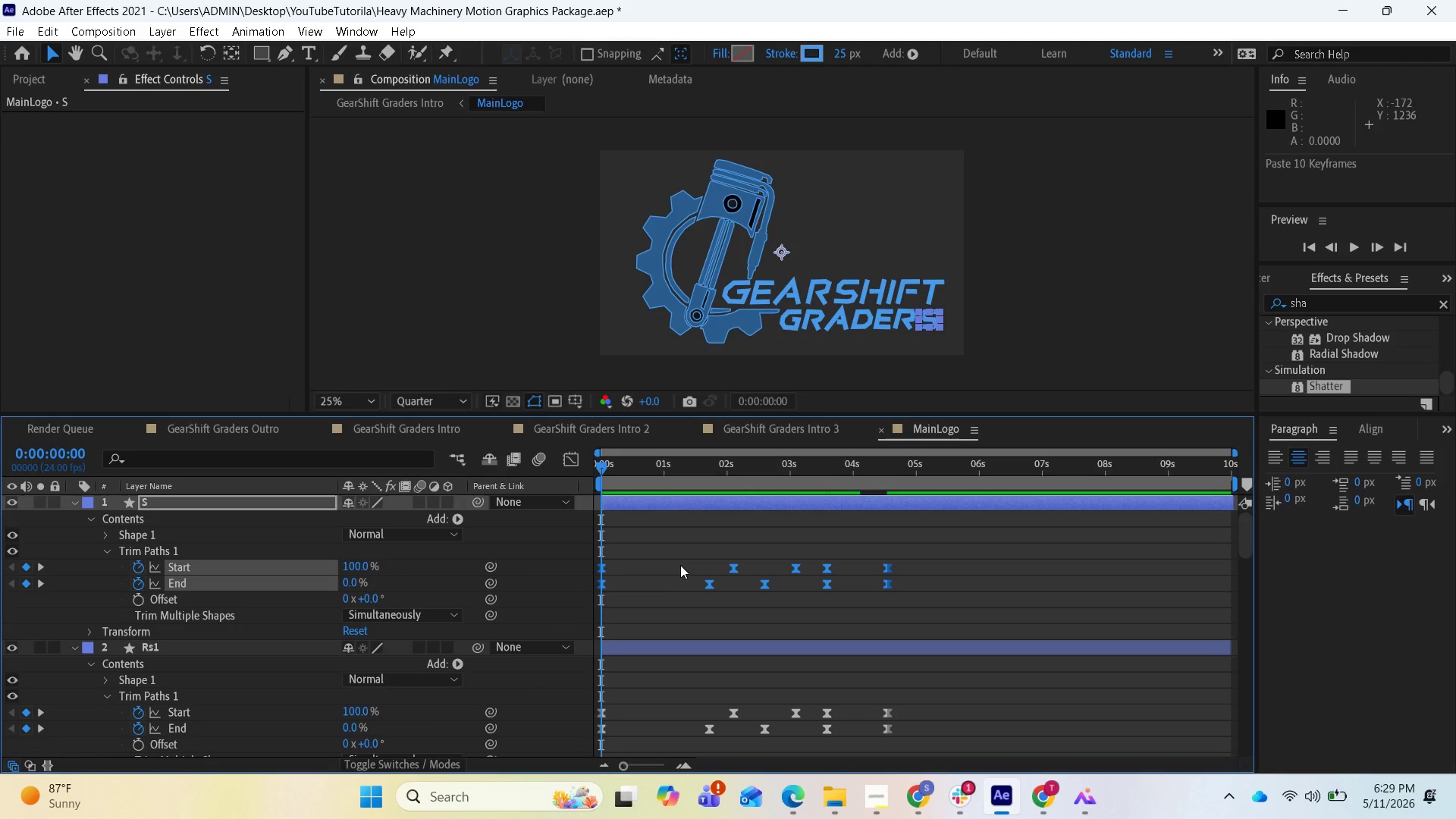 
left_click([682, 553])
 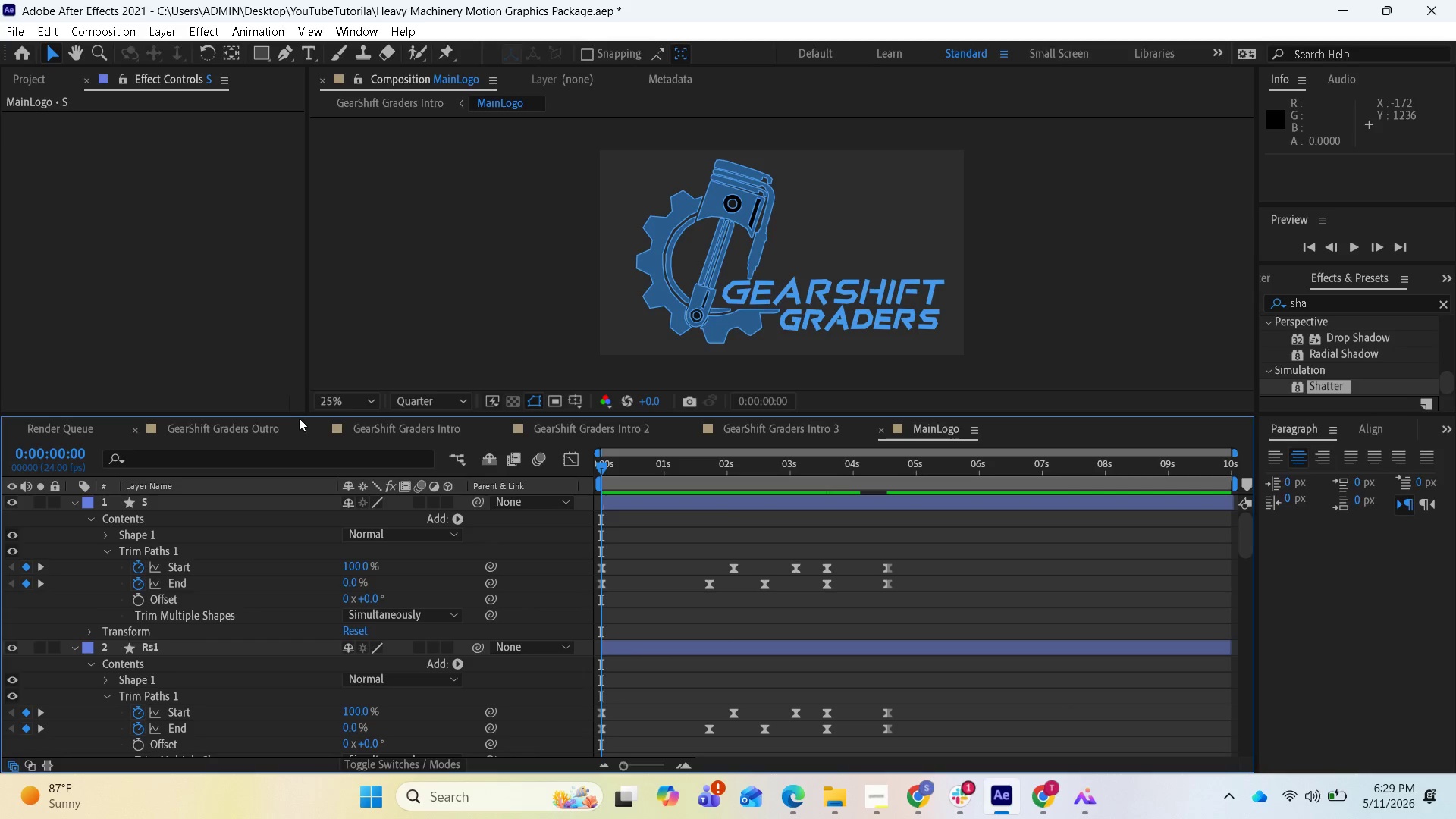 
left_click([248, 431])
 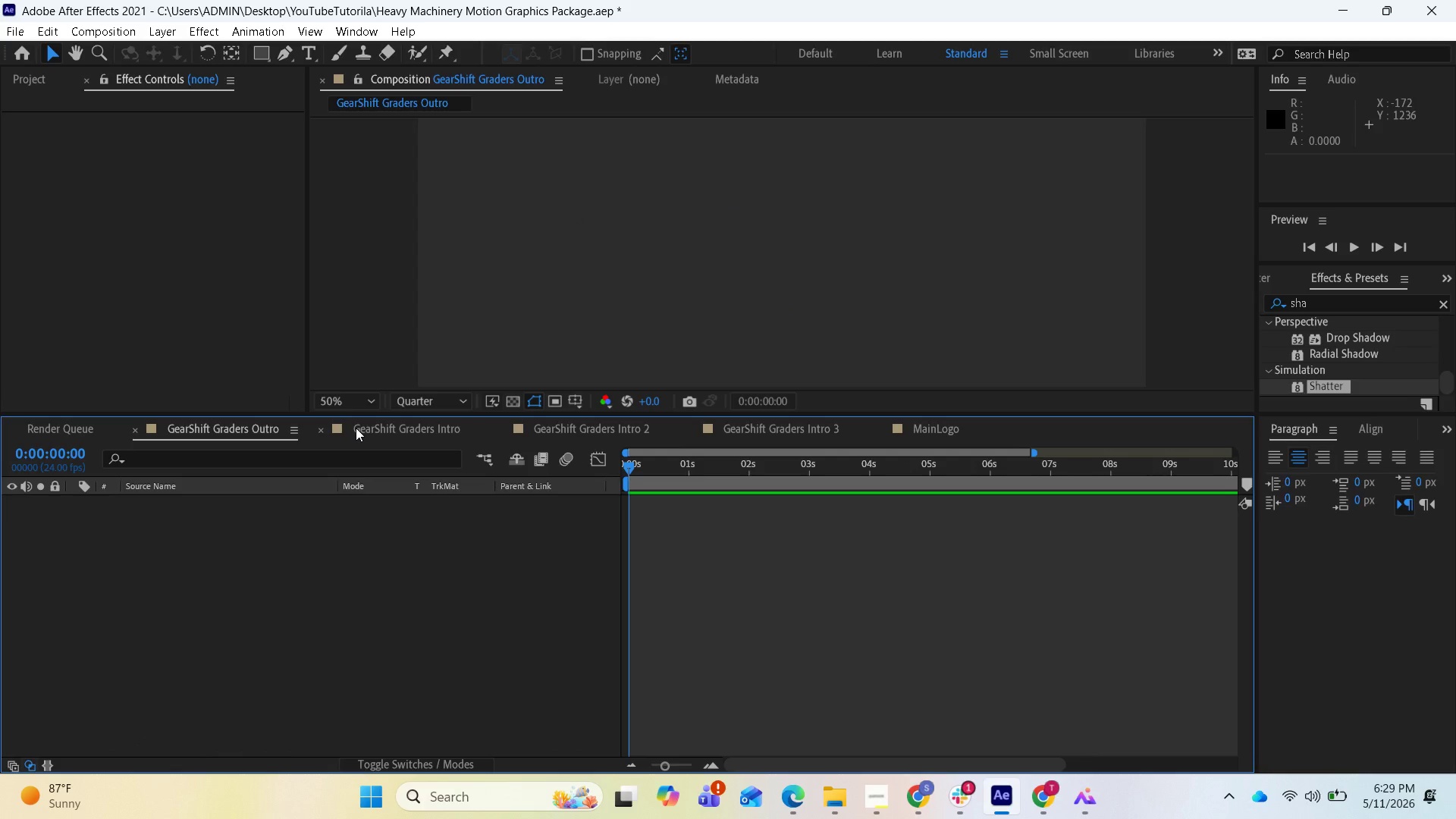 
left_click([367, 429])
 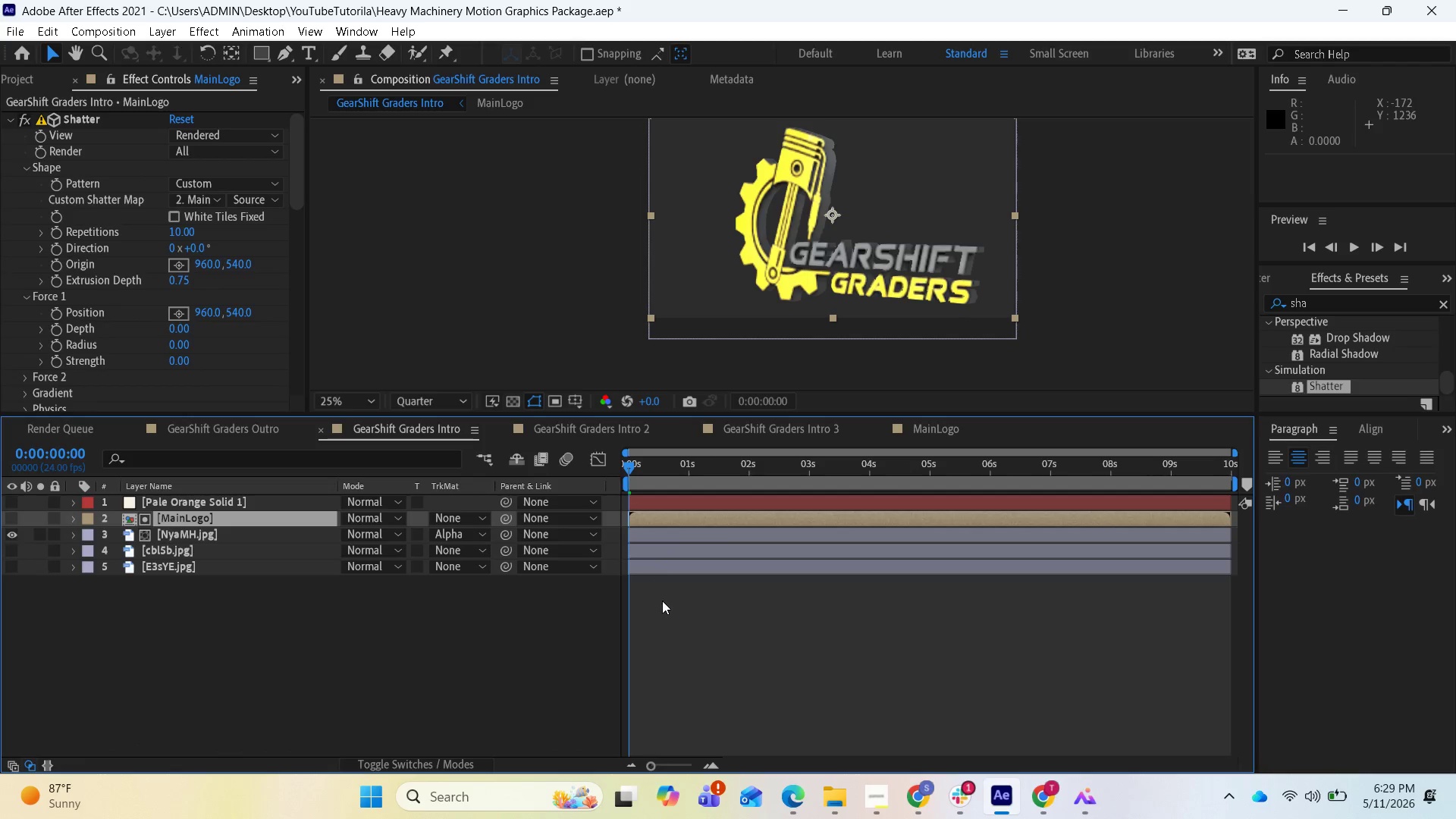 
left_click([665, 617])
 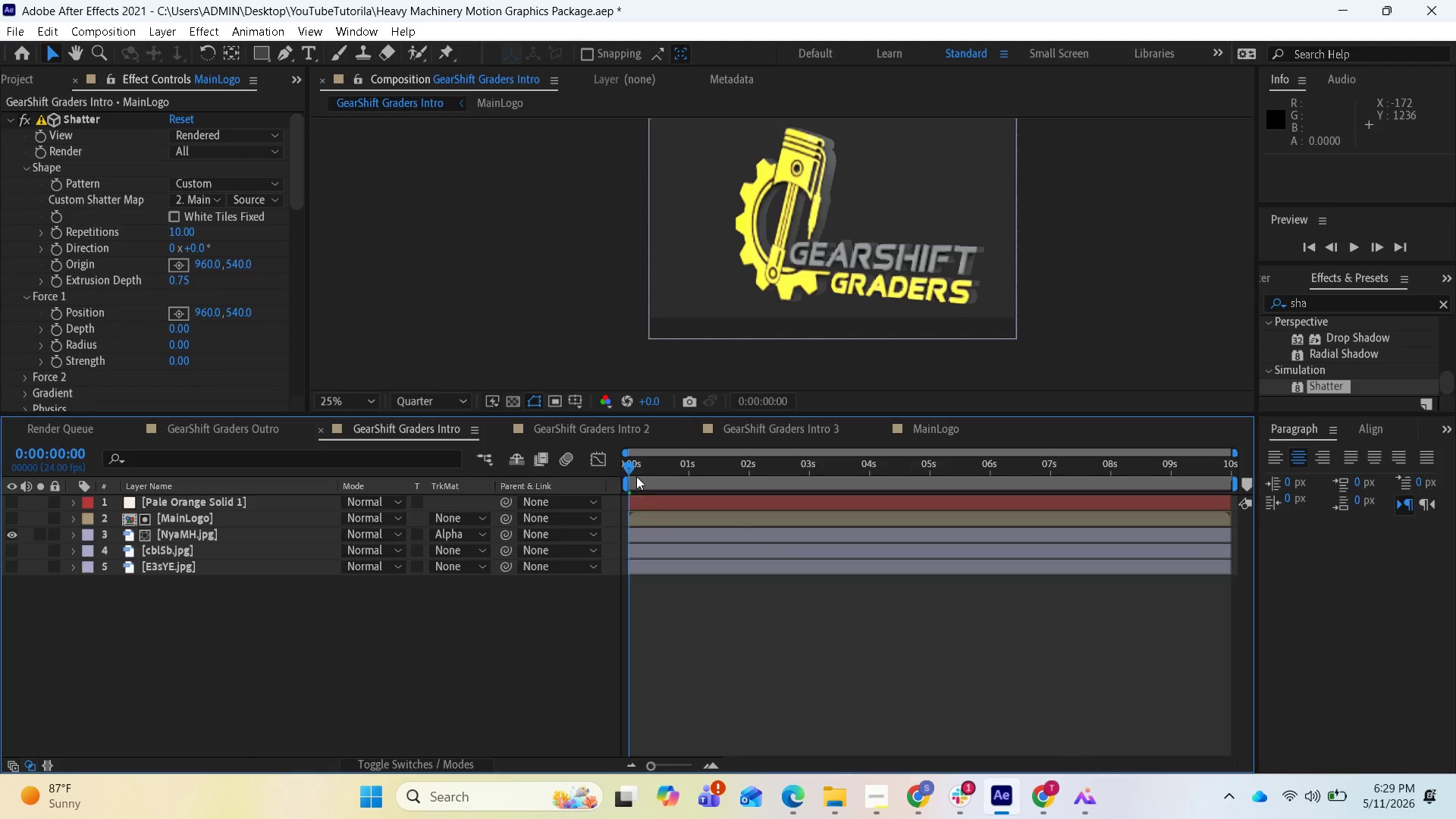 
left_click_drag(start_coordinate=[632, 467], to_coordinate=[603, 463])
 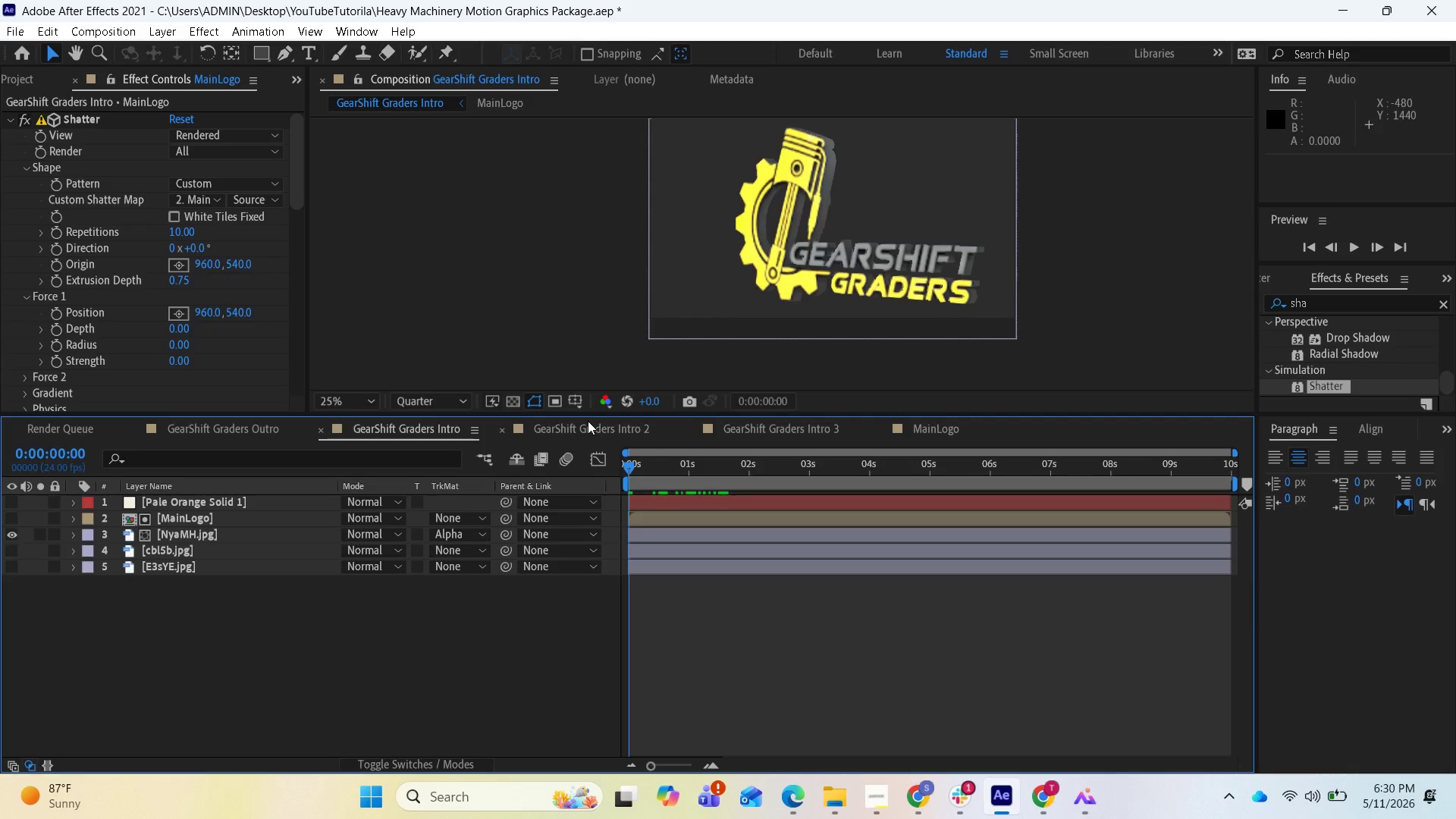 
wait(13.27)
 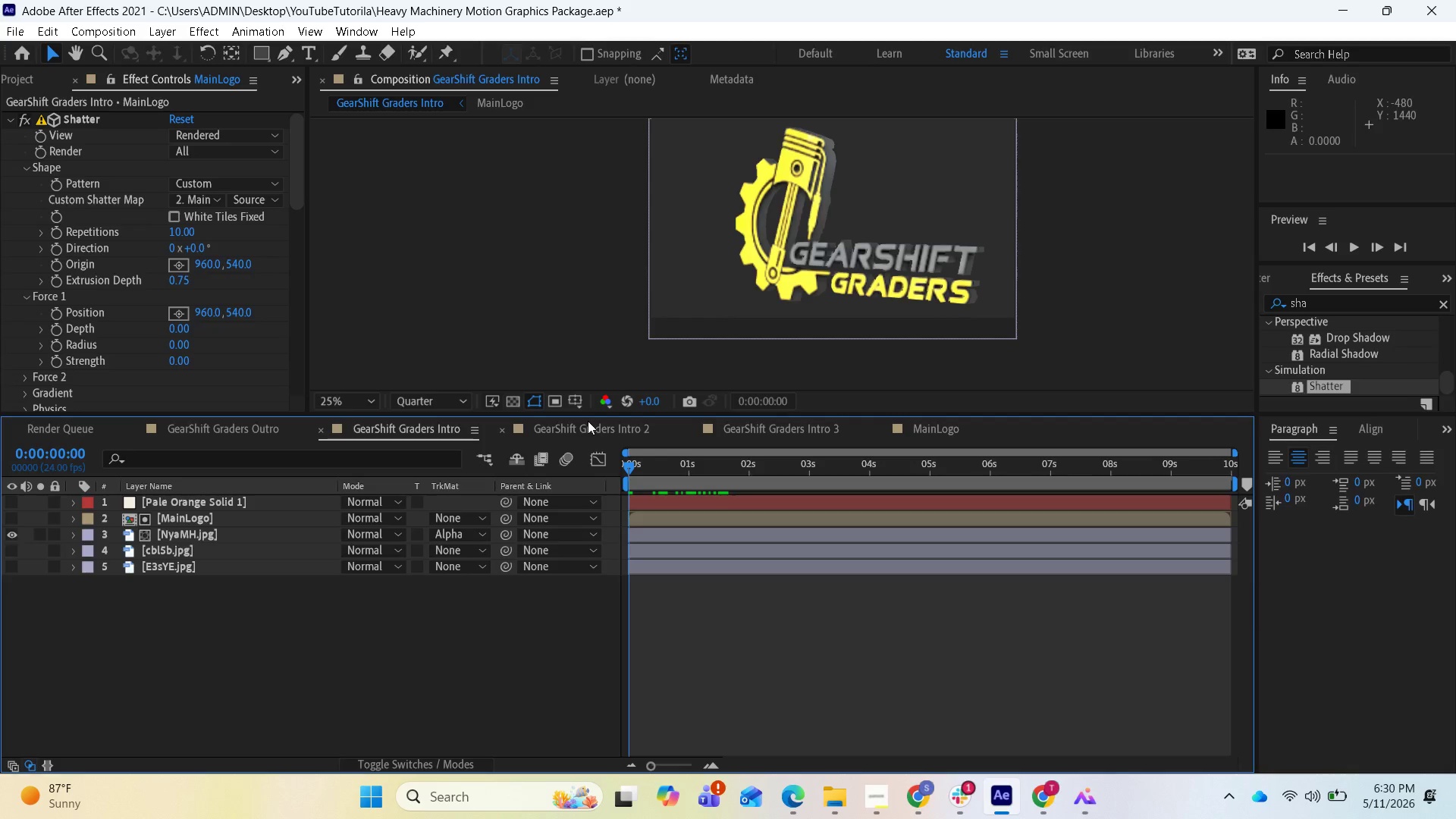 
left_click([650, 516])
 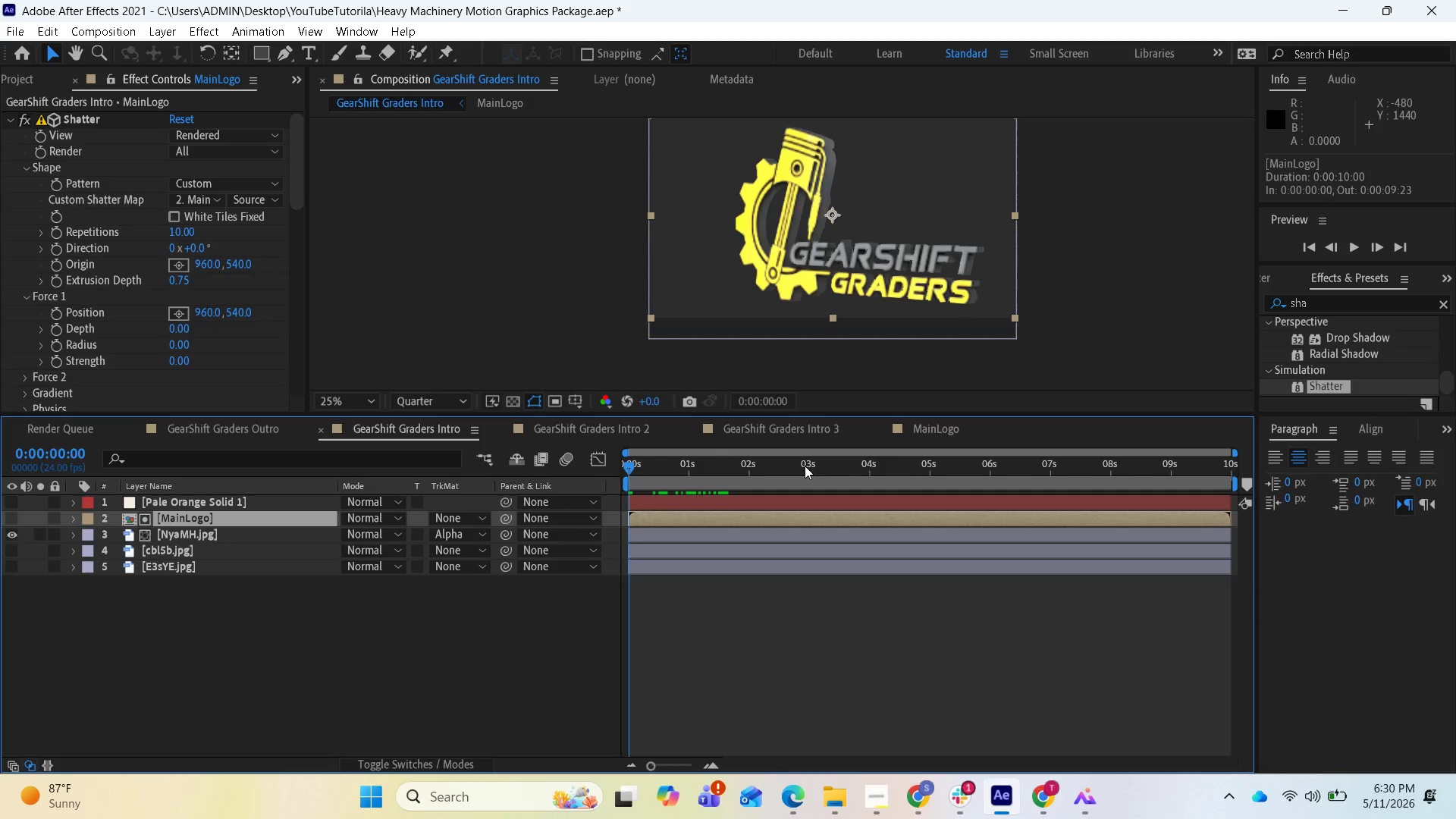 
mouse_move([893, 435])
 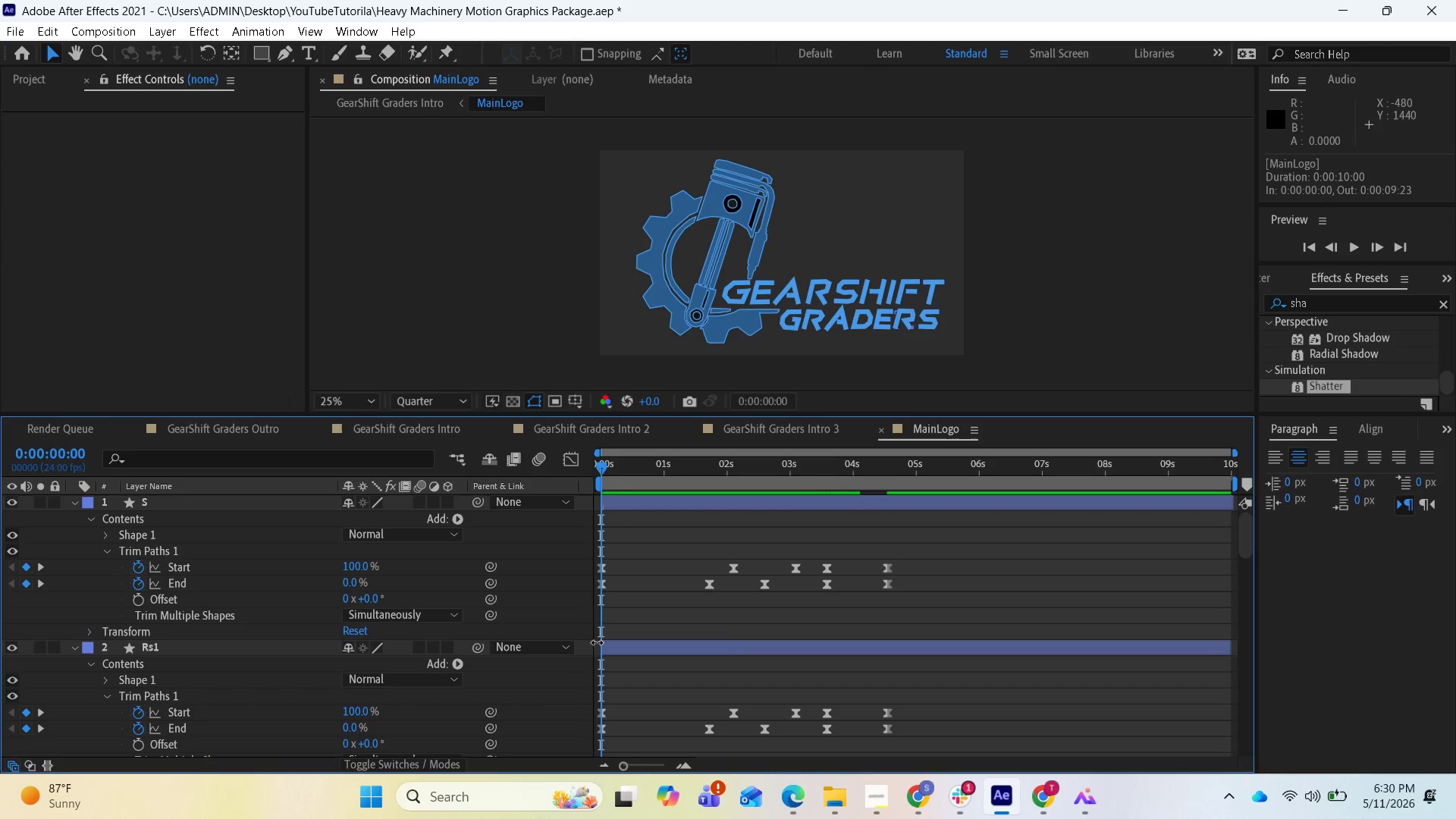 
scroll: coordinate [629, 642], scroll_direction: down, amount: 25.0
 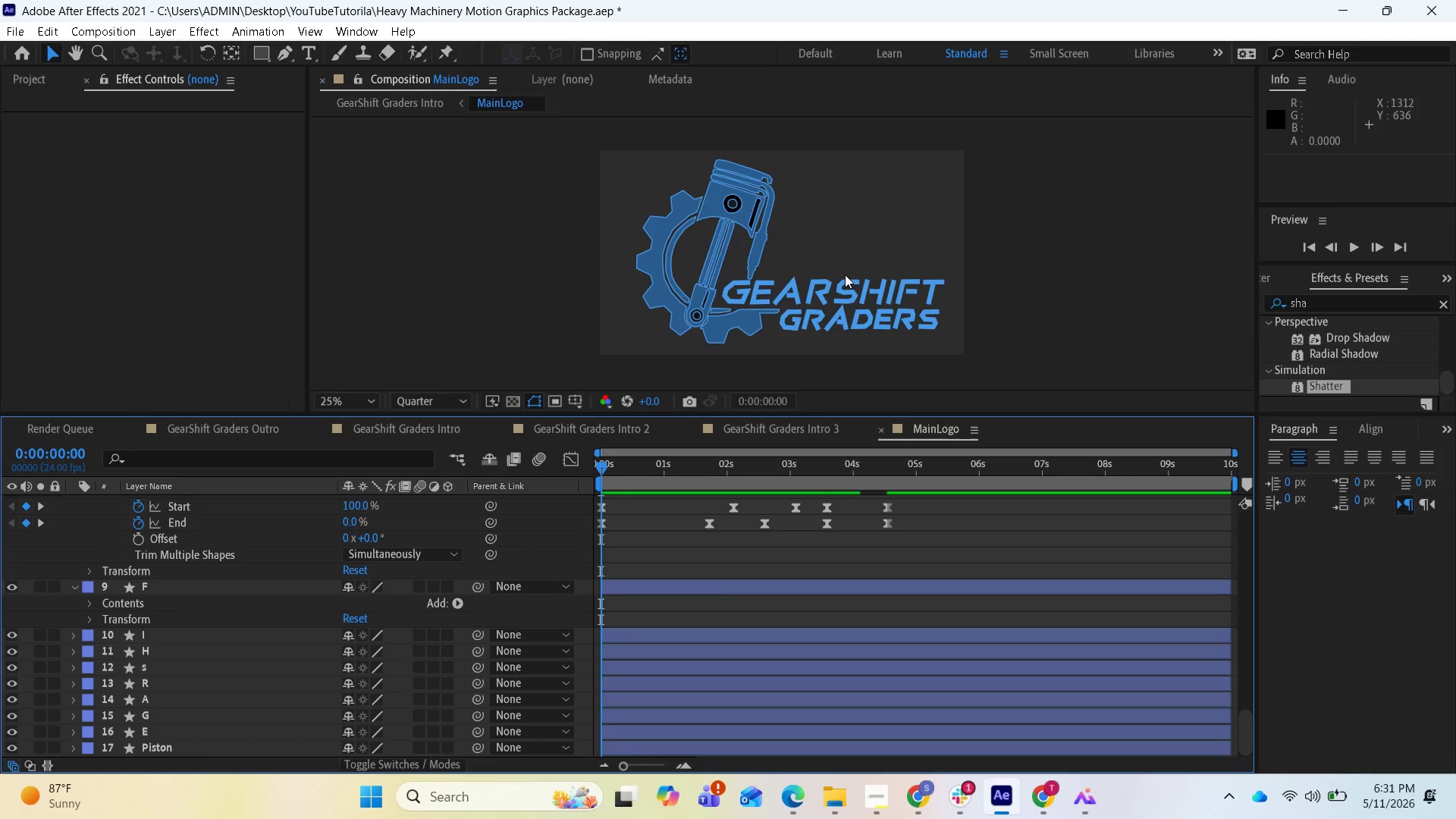 
wait(60.73)
 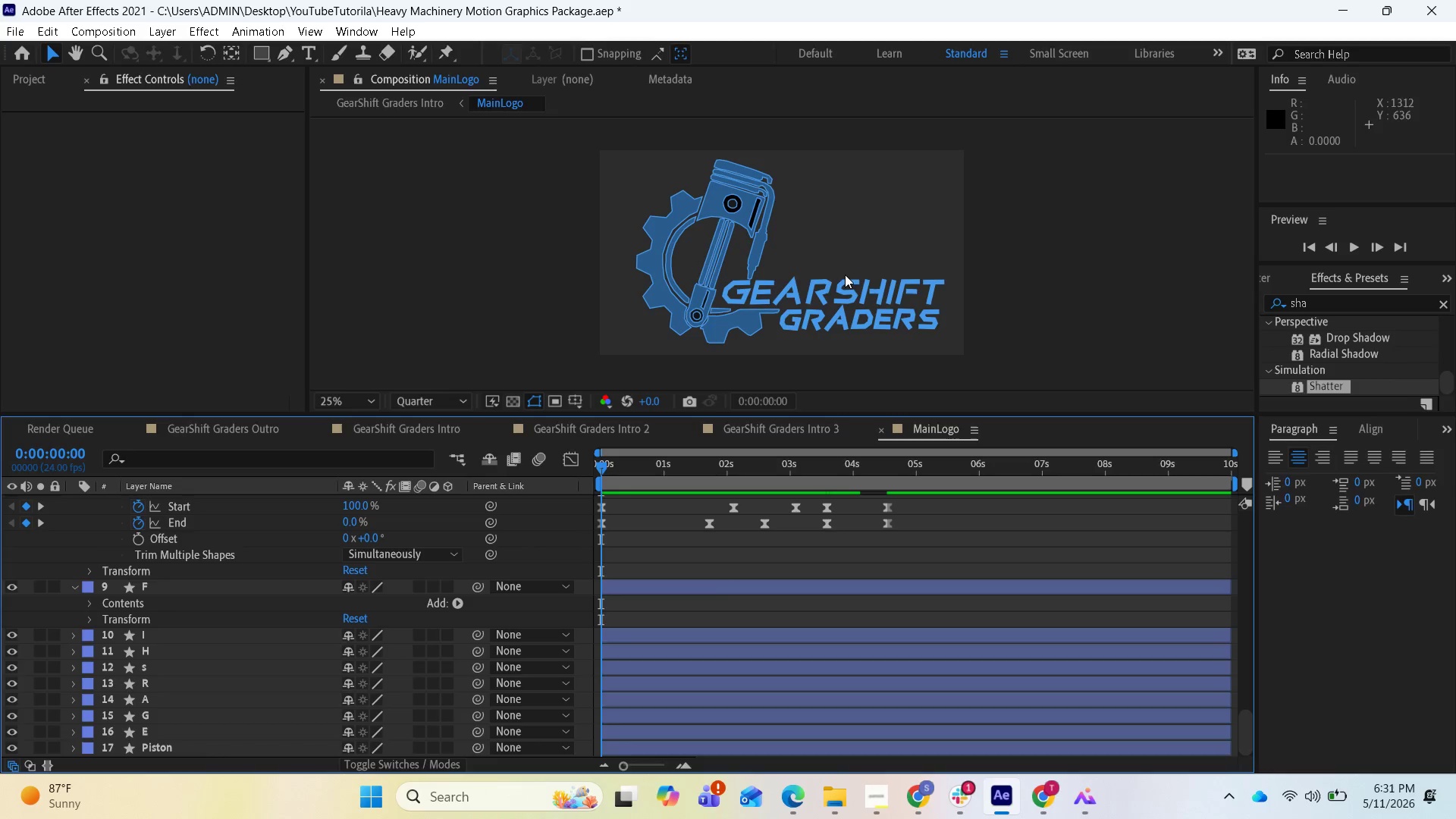 
left_click_drag(start_coordinate=[75, 588], to_coordinate=[80, 590])
 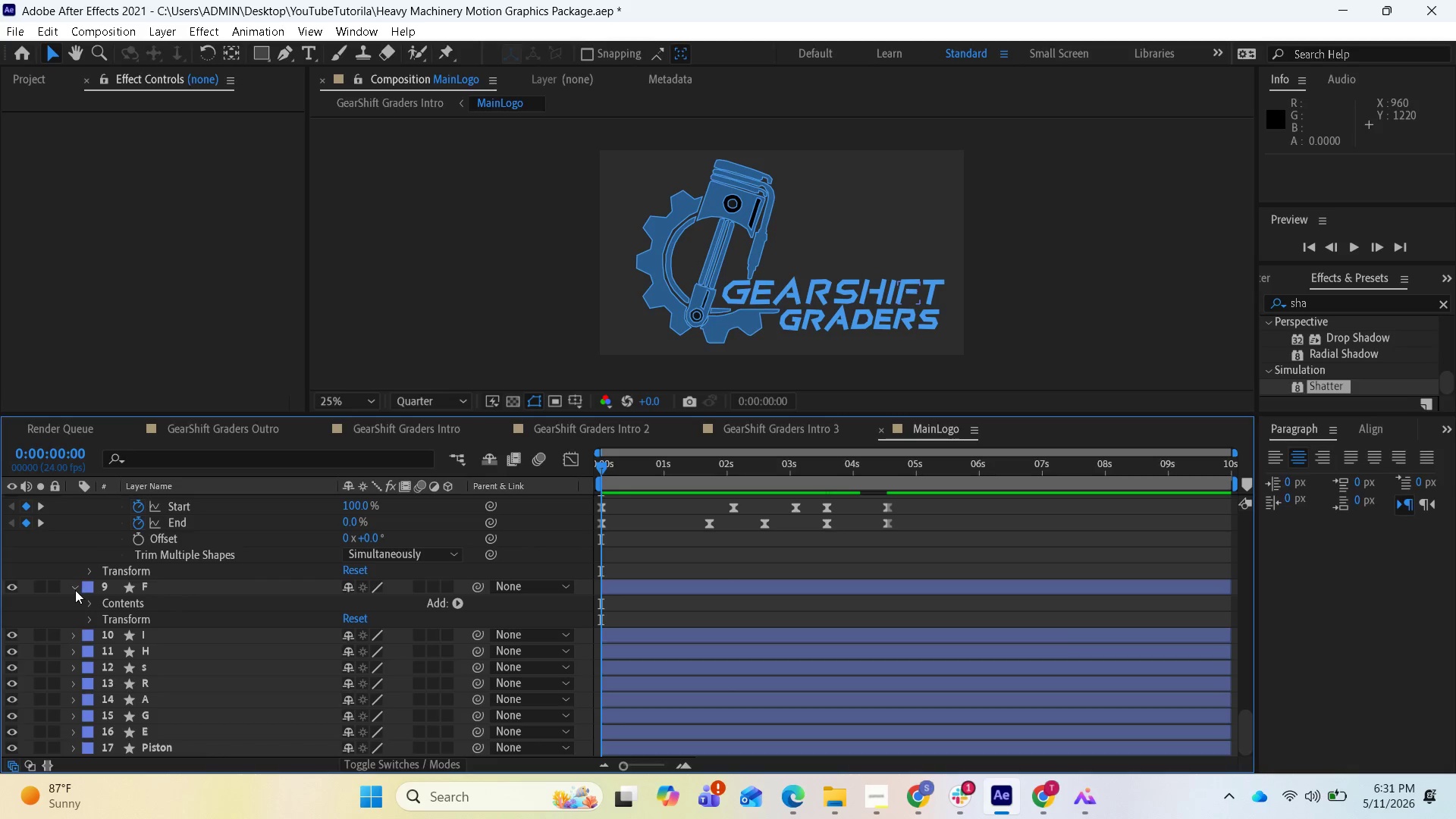 
left_click([75, 590])
 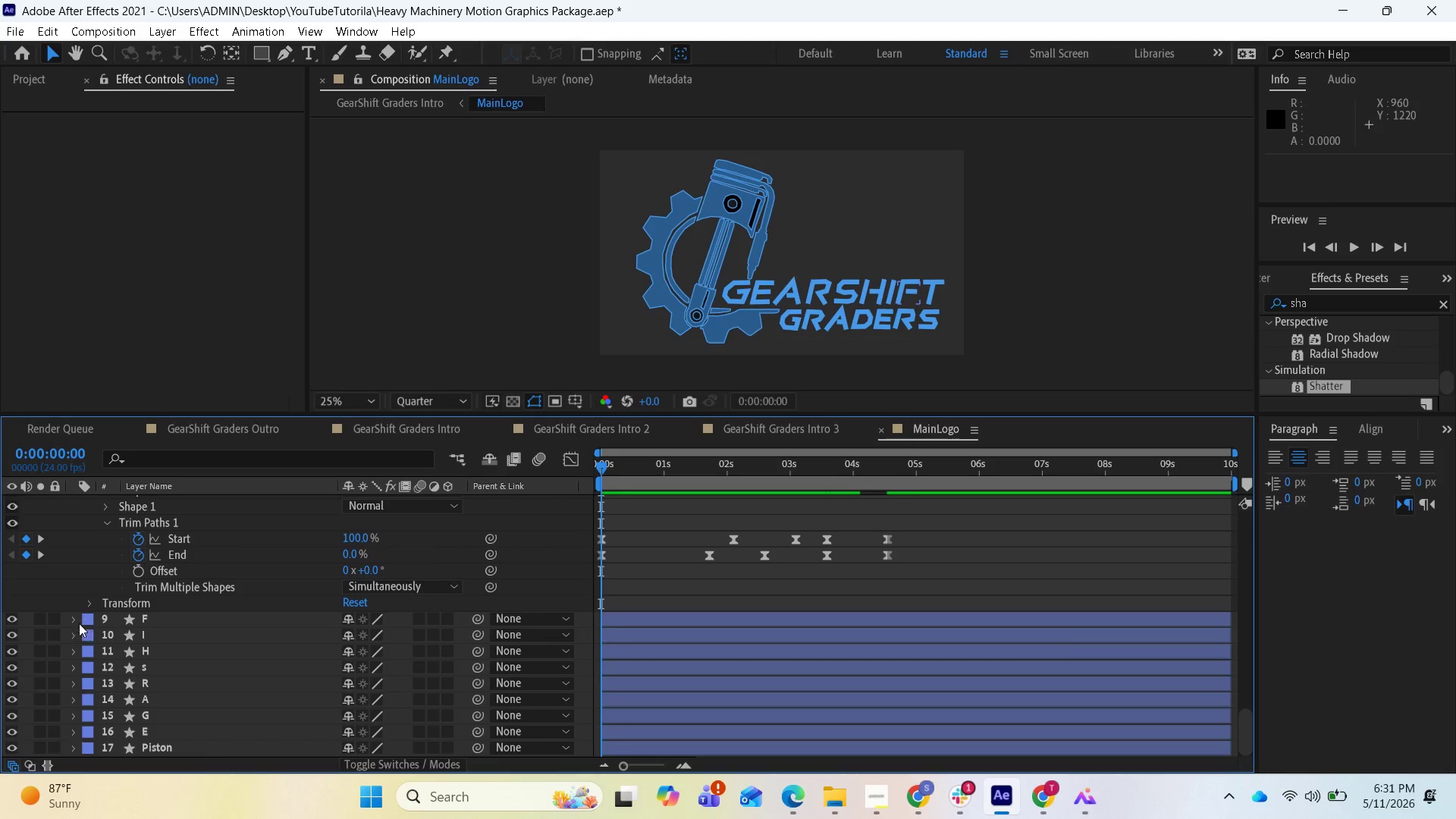 
left_click([76, 620])
 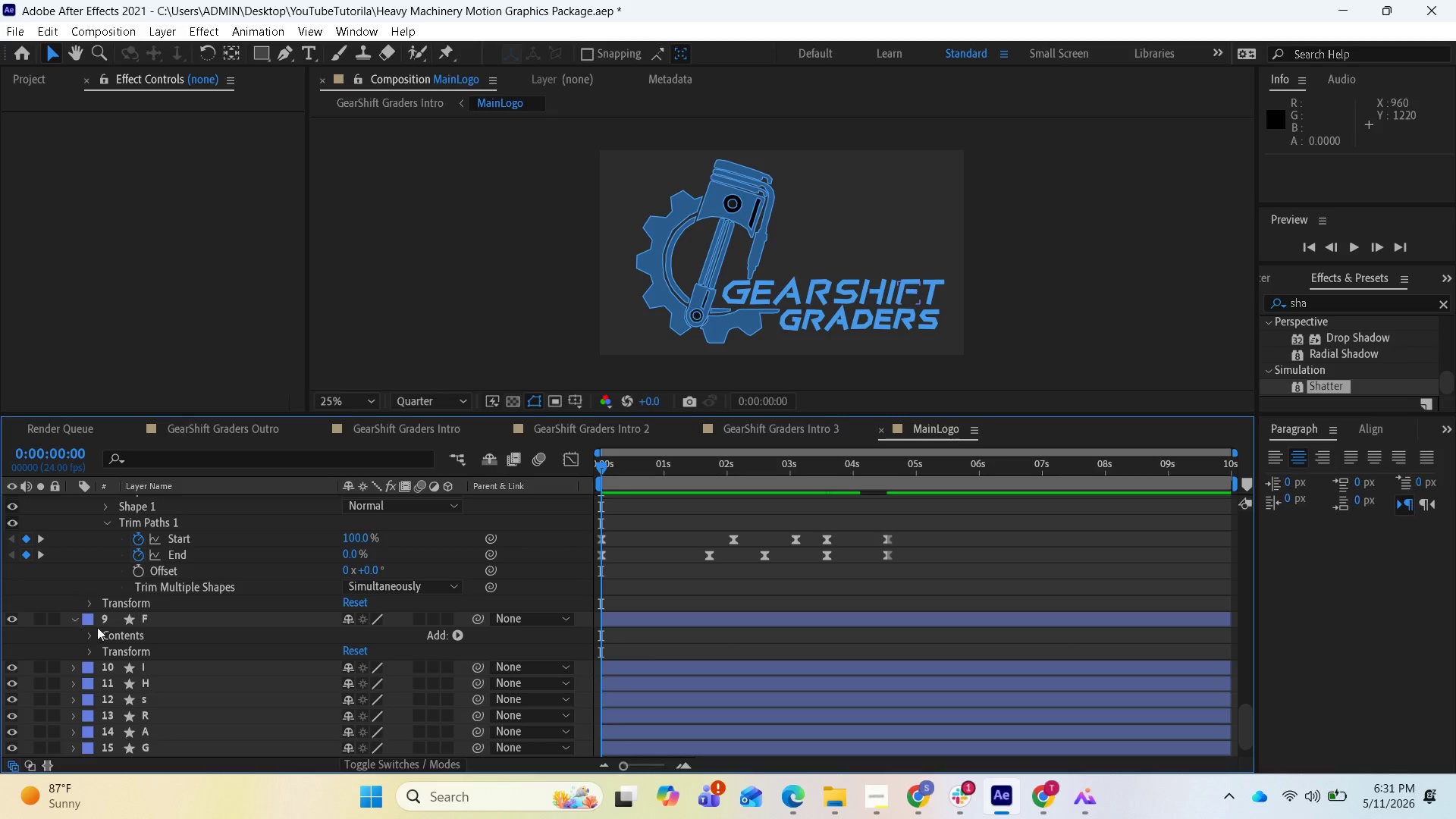 
left_click([89, 634])
 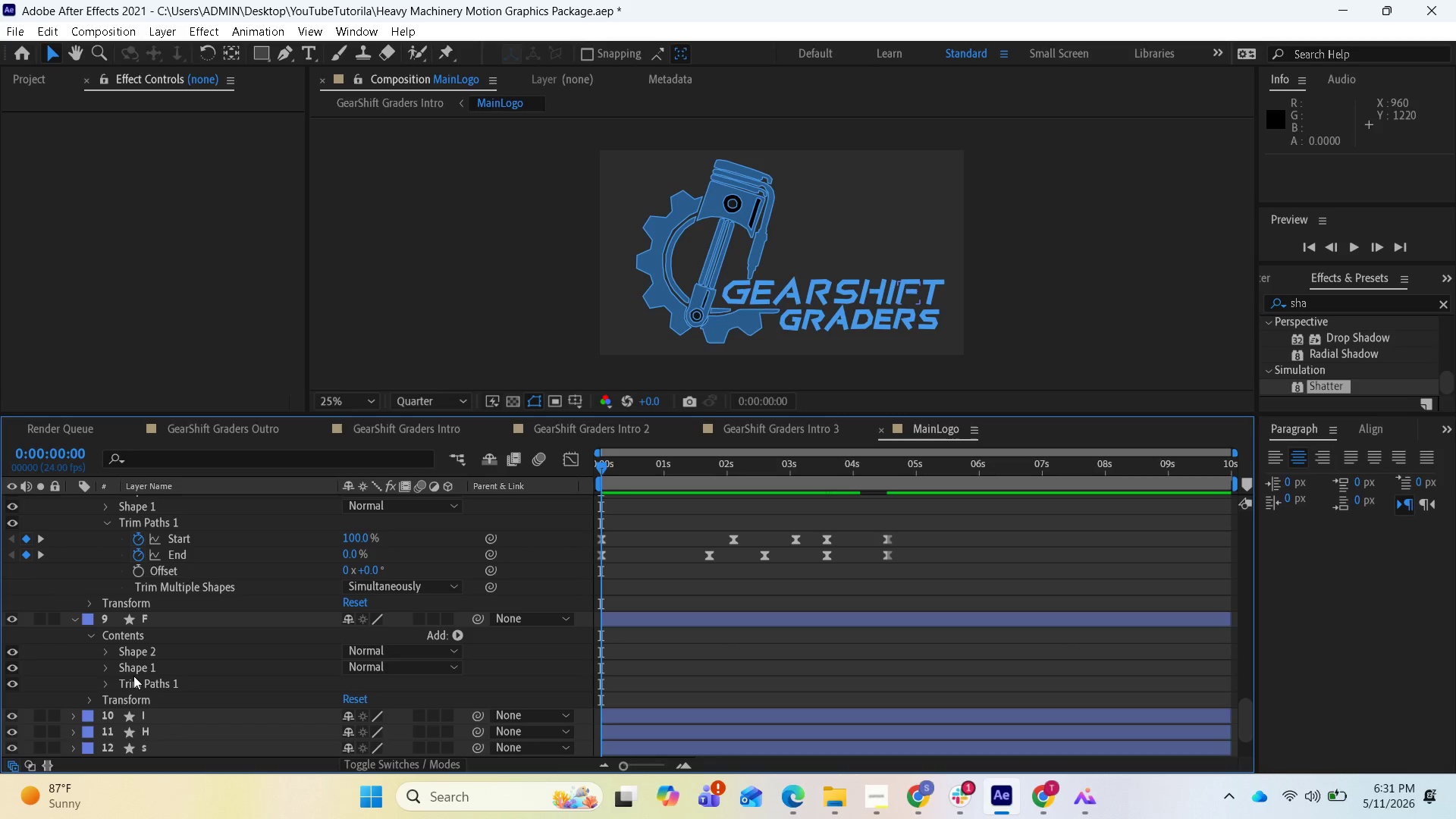 
left_click([135, 684])
 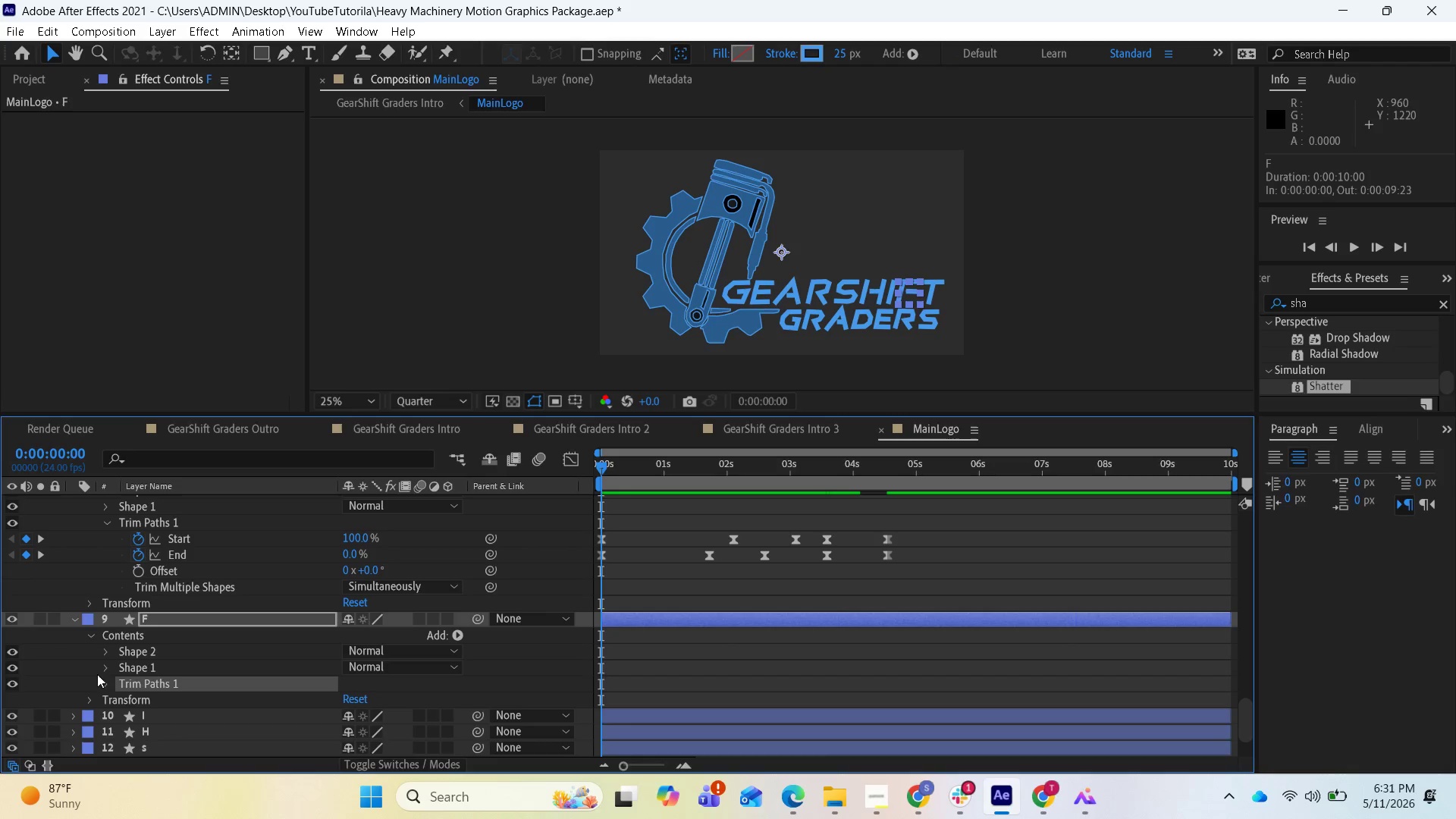 
left_click([102, 683])
 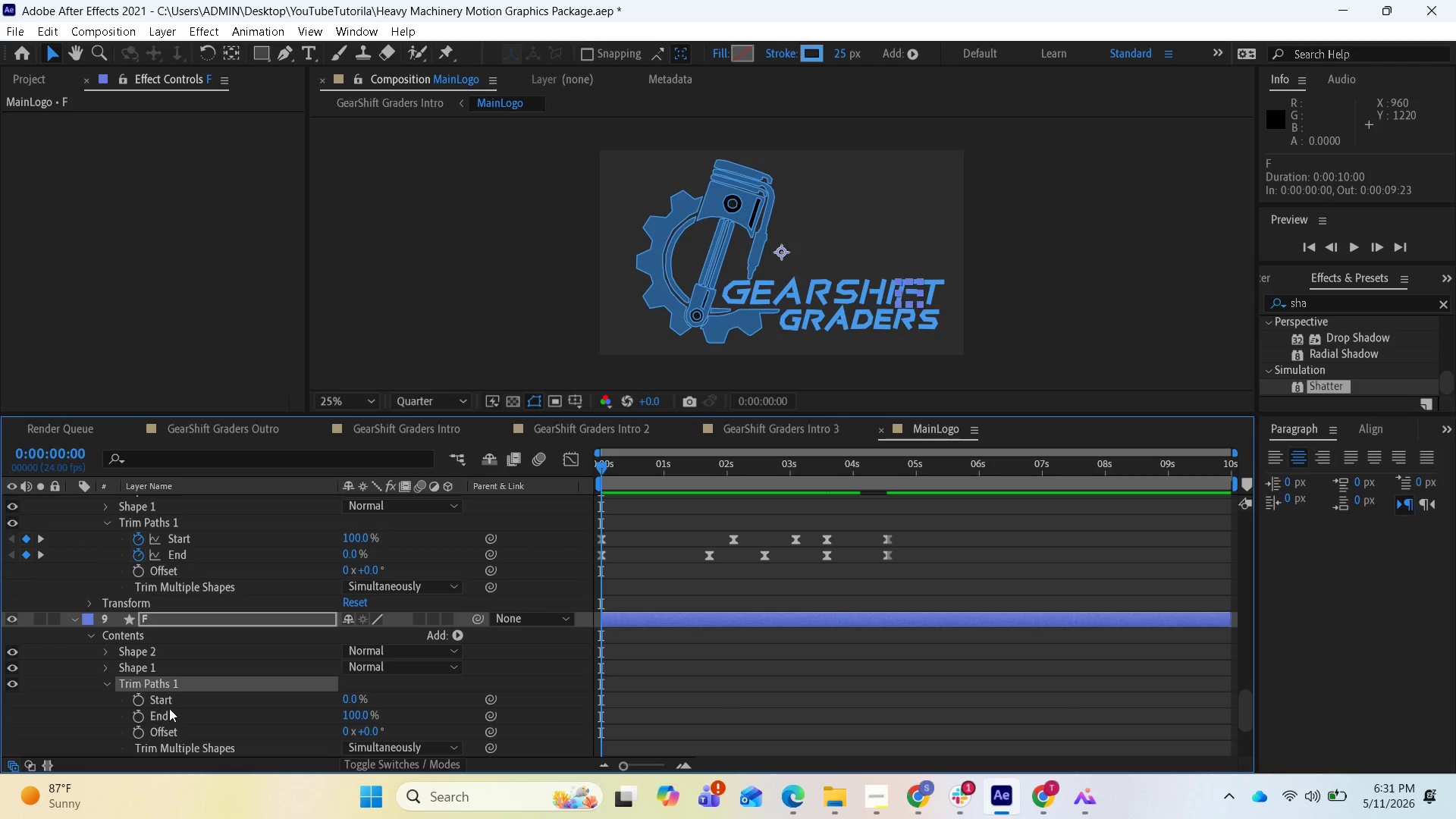 
left_click([168, 706])
 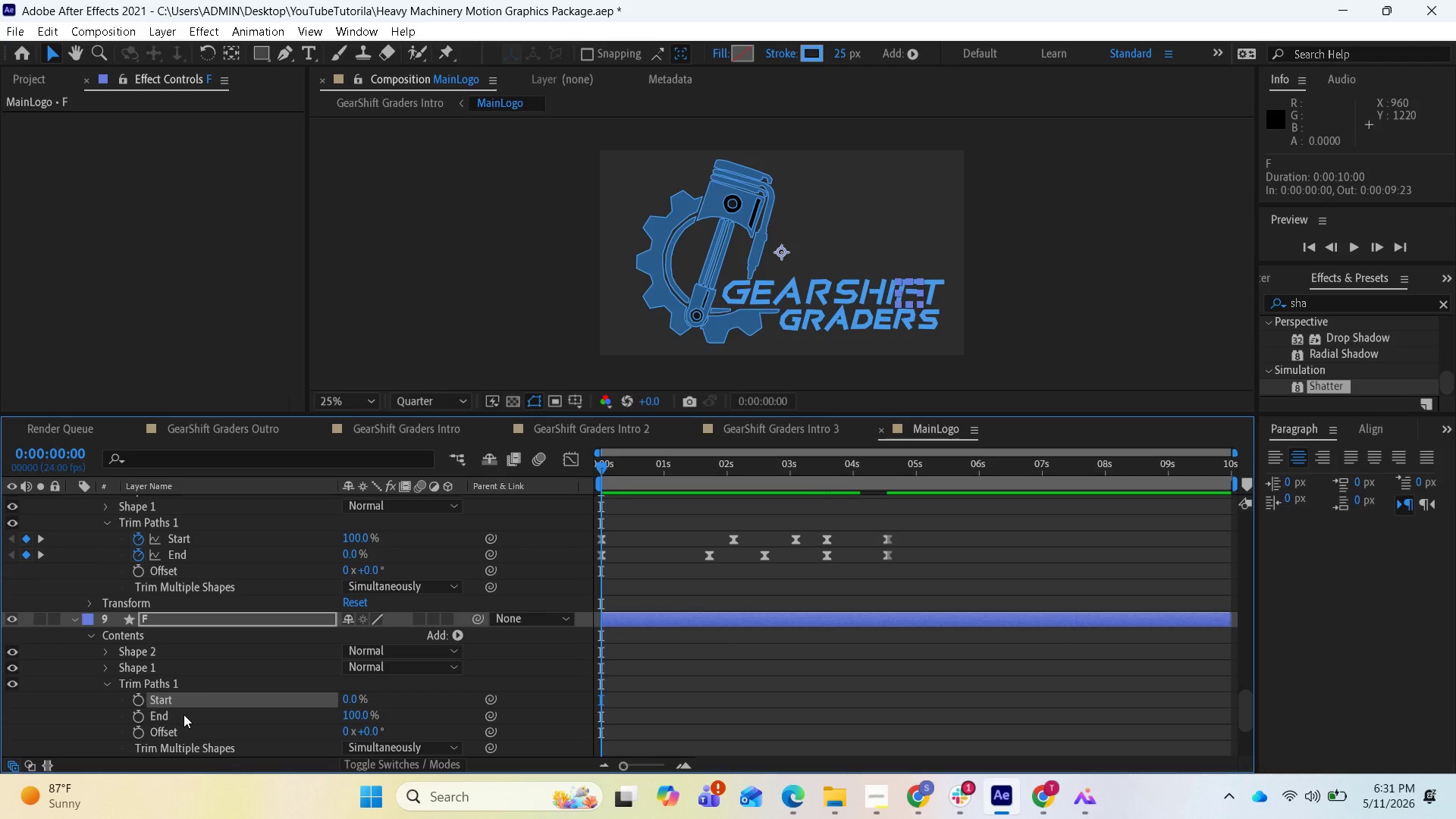 
wait(11.92)
 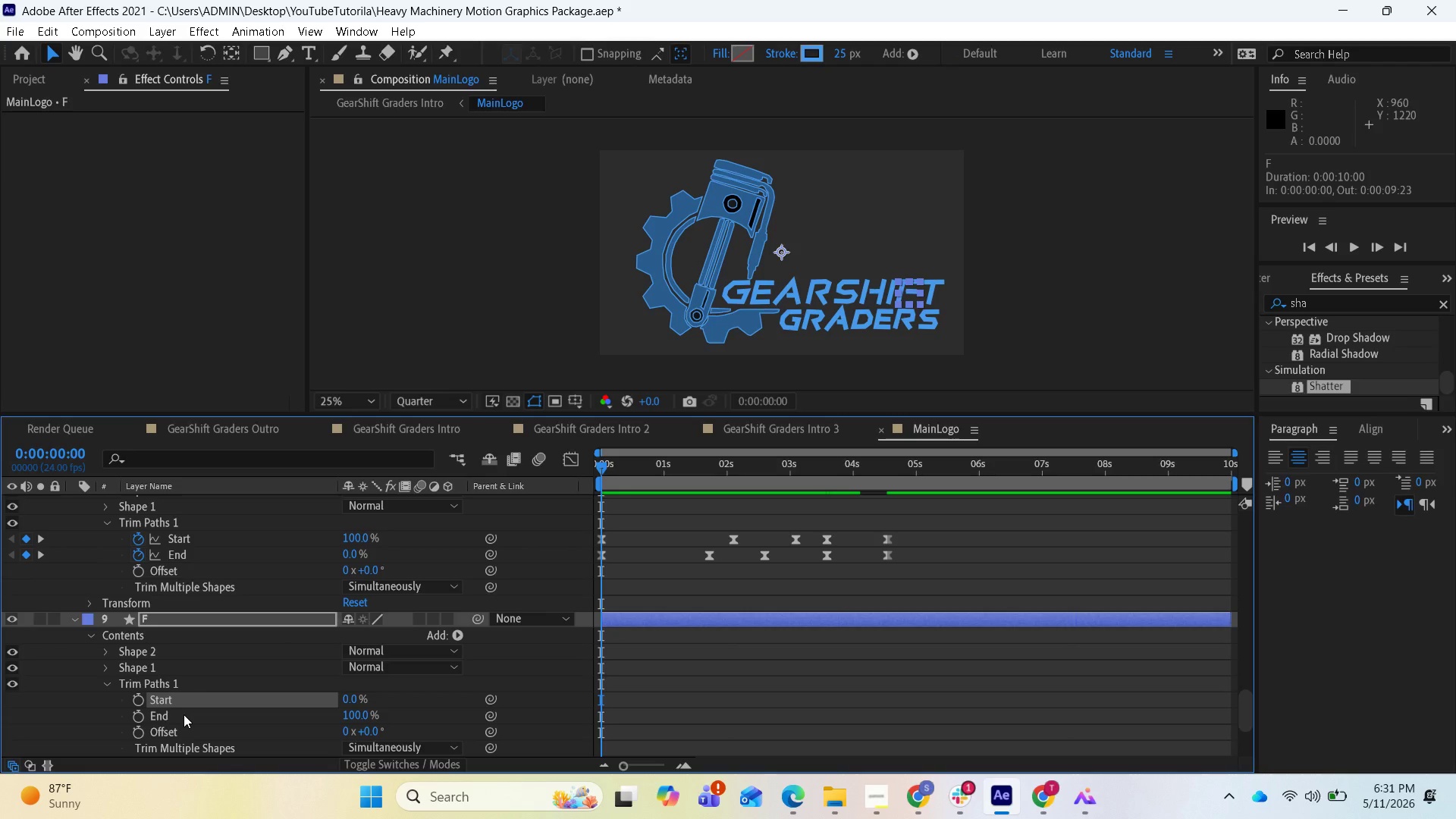 
hold_key(key=ShiftLeft, duration=0.95)
left_click([193, 714])
 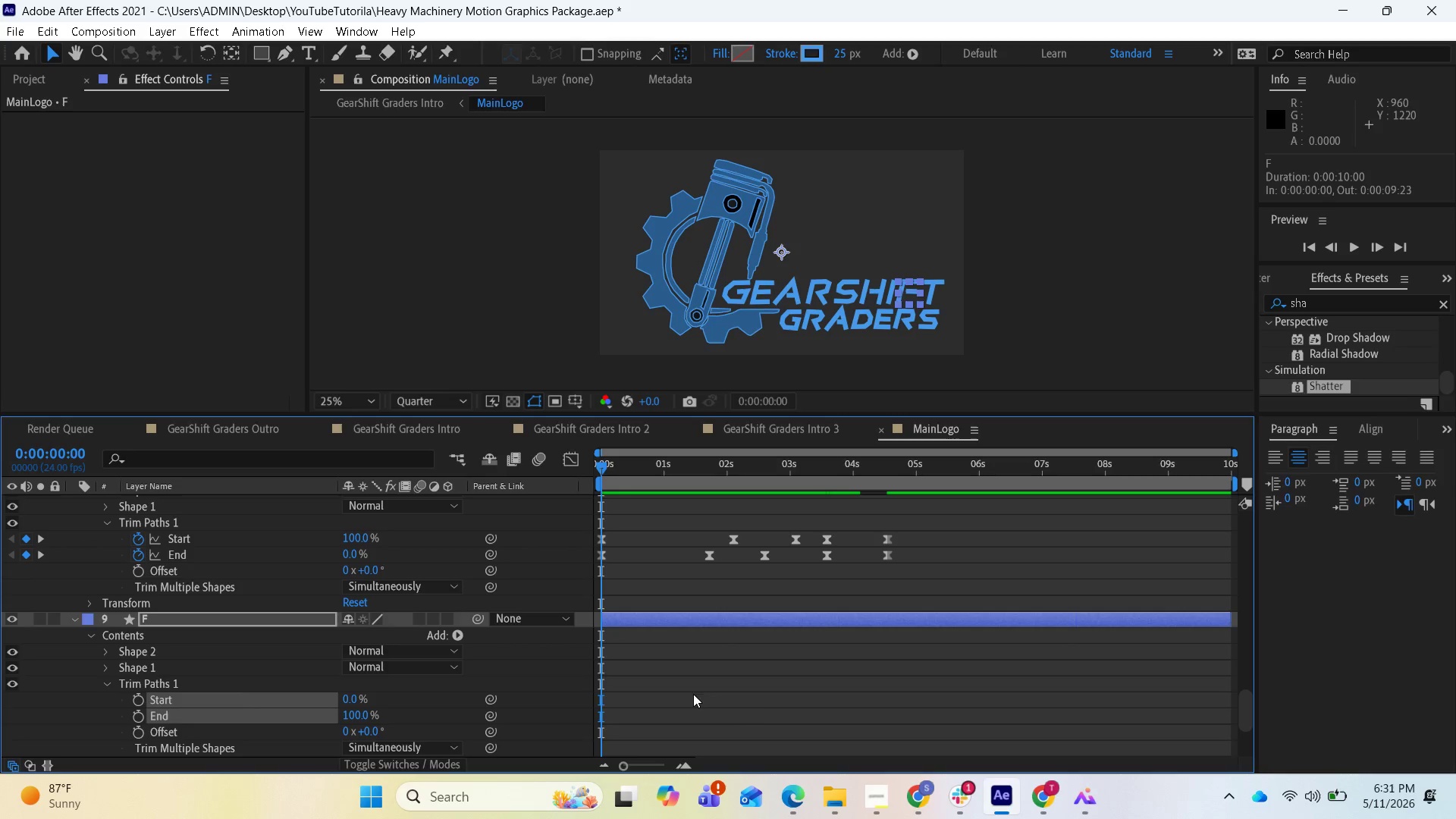 
key(Control+V)
 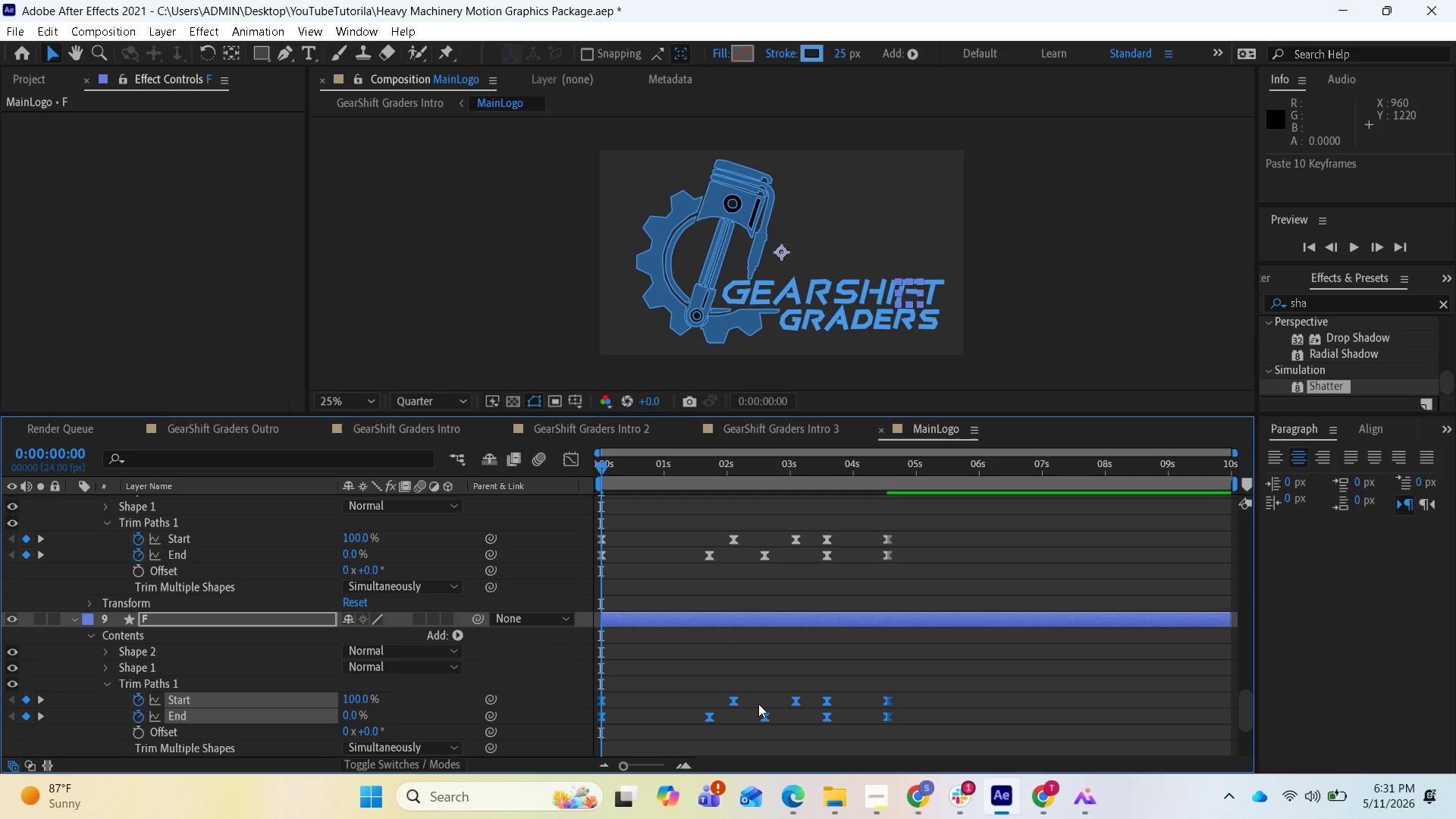 
scroll: coordinate [761, 686], scroll_direction: down, amount: 2.0
 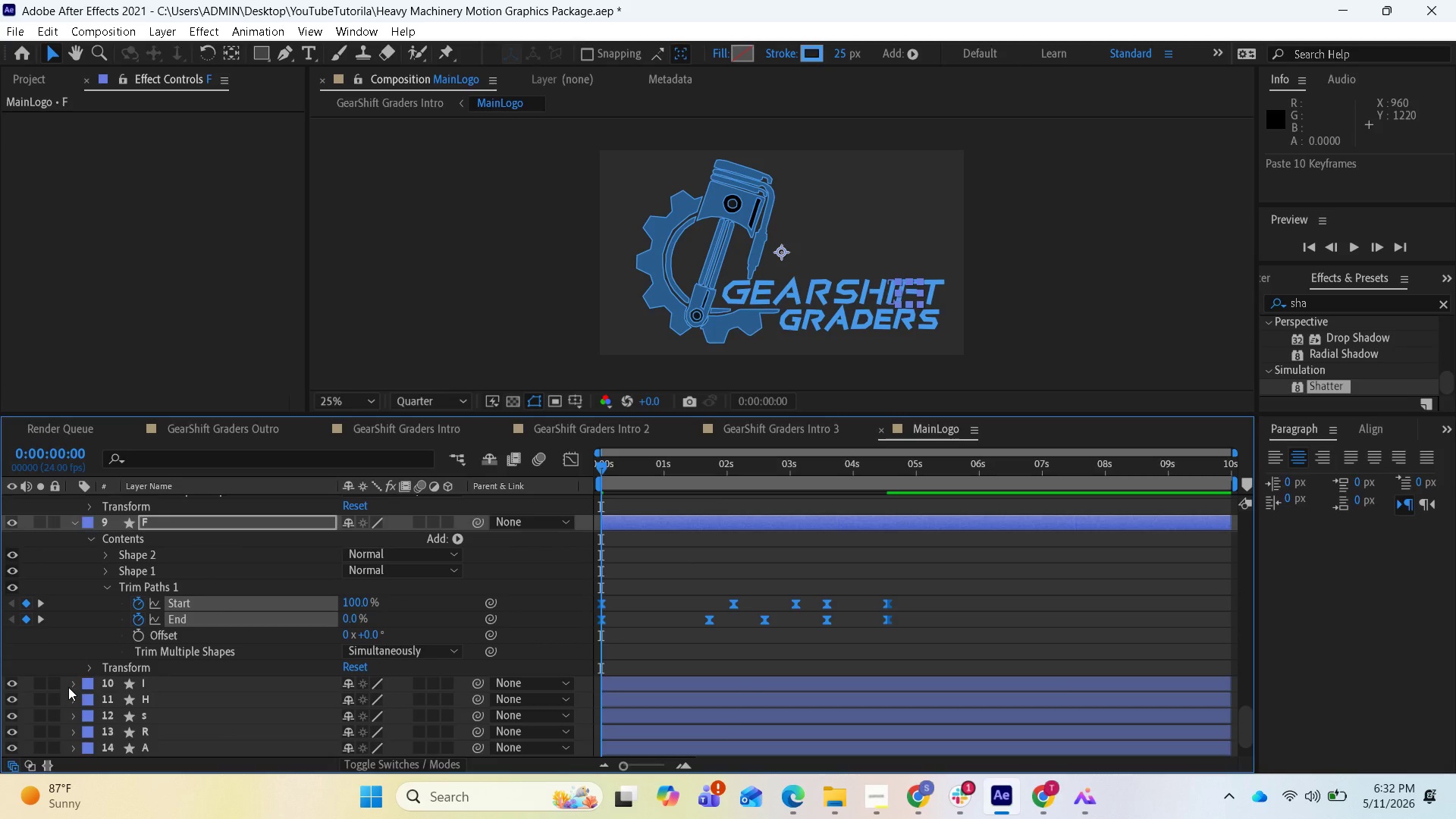 
left_click([74, 686])
 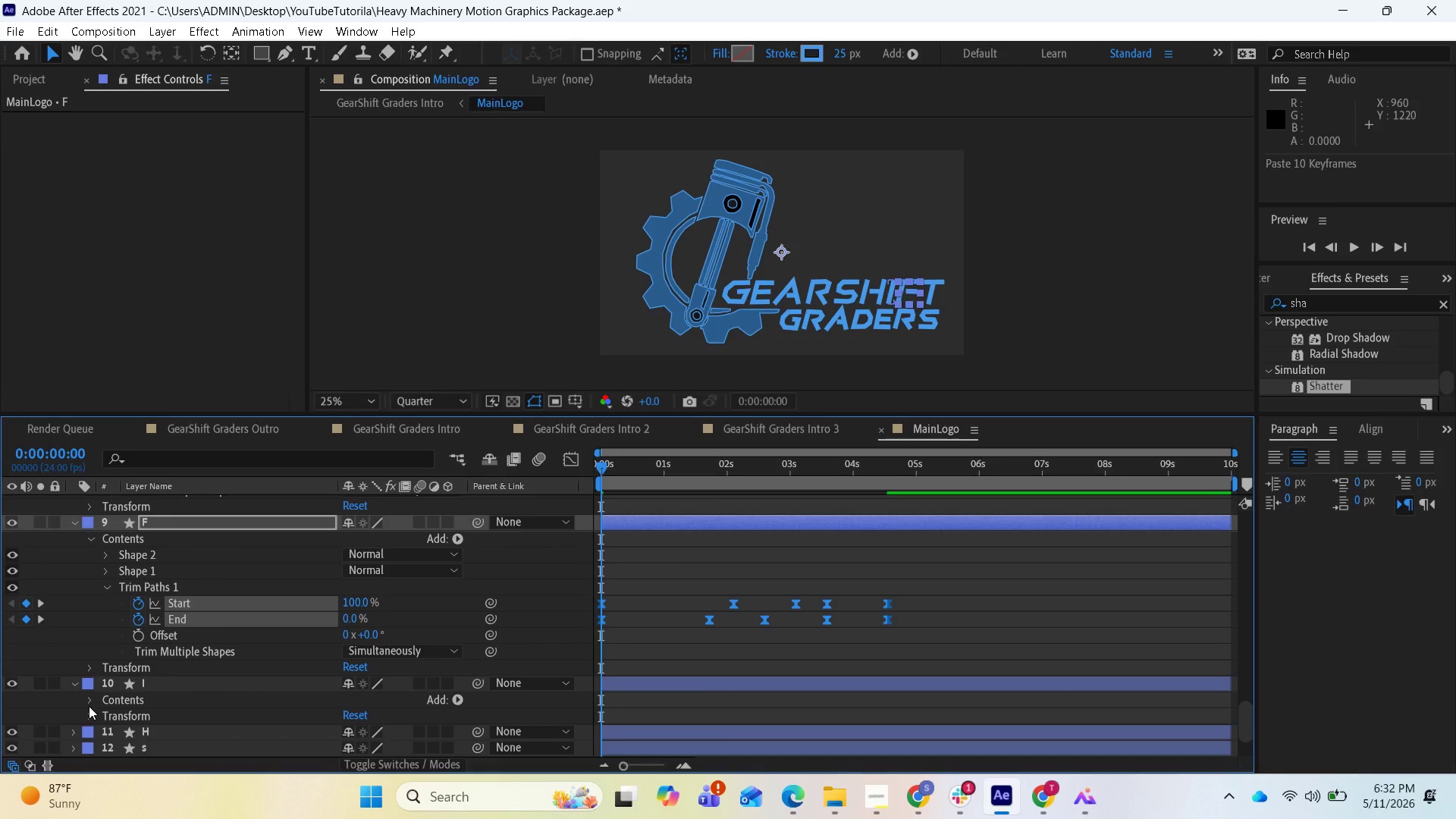 
left_click([89, 705])
 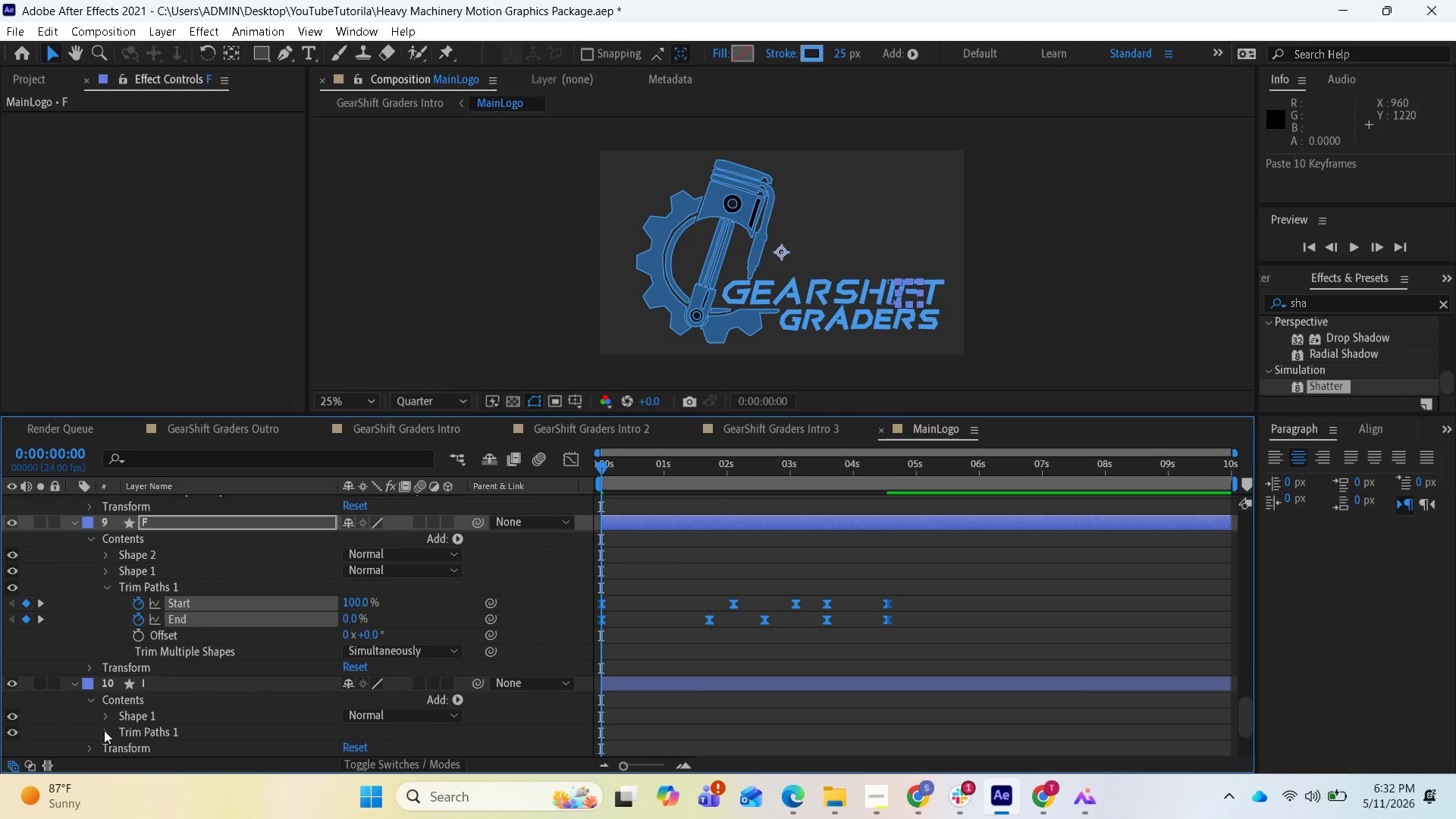 
left_click([106, 730])
 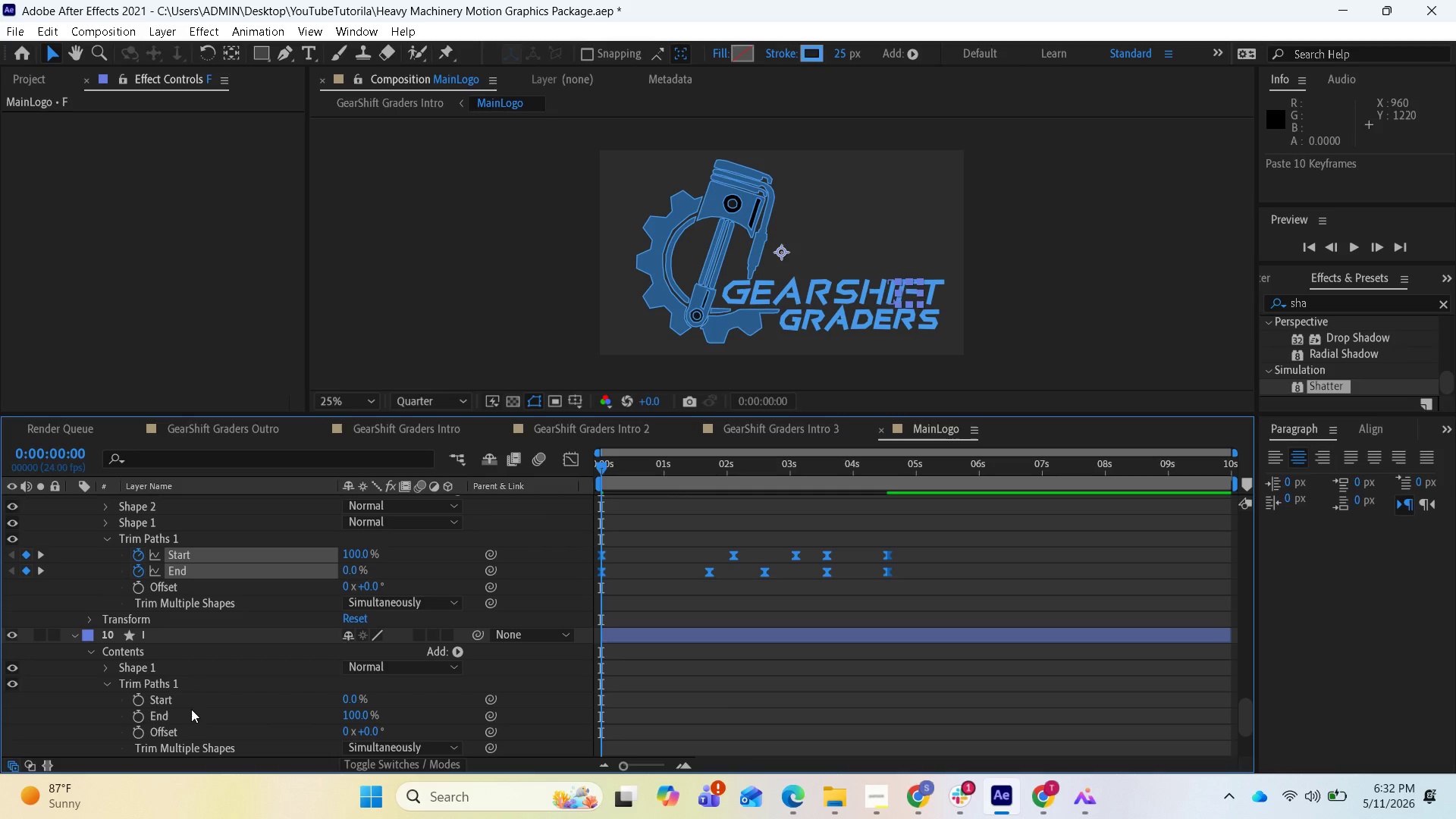 
left_click([190, 701])
 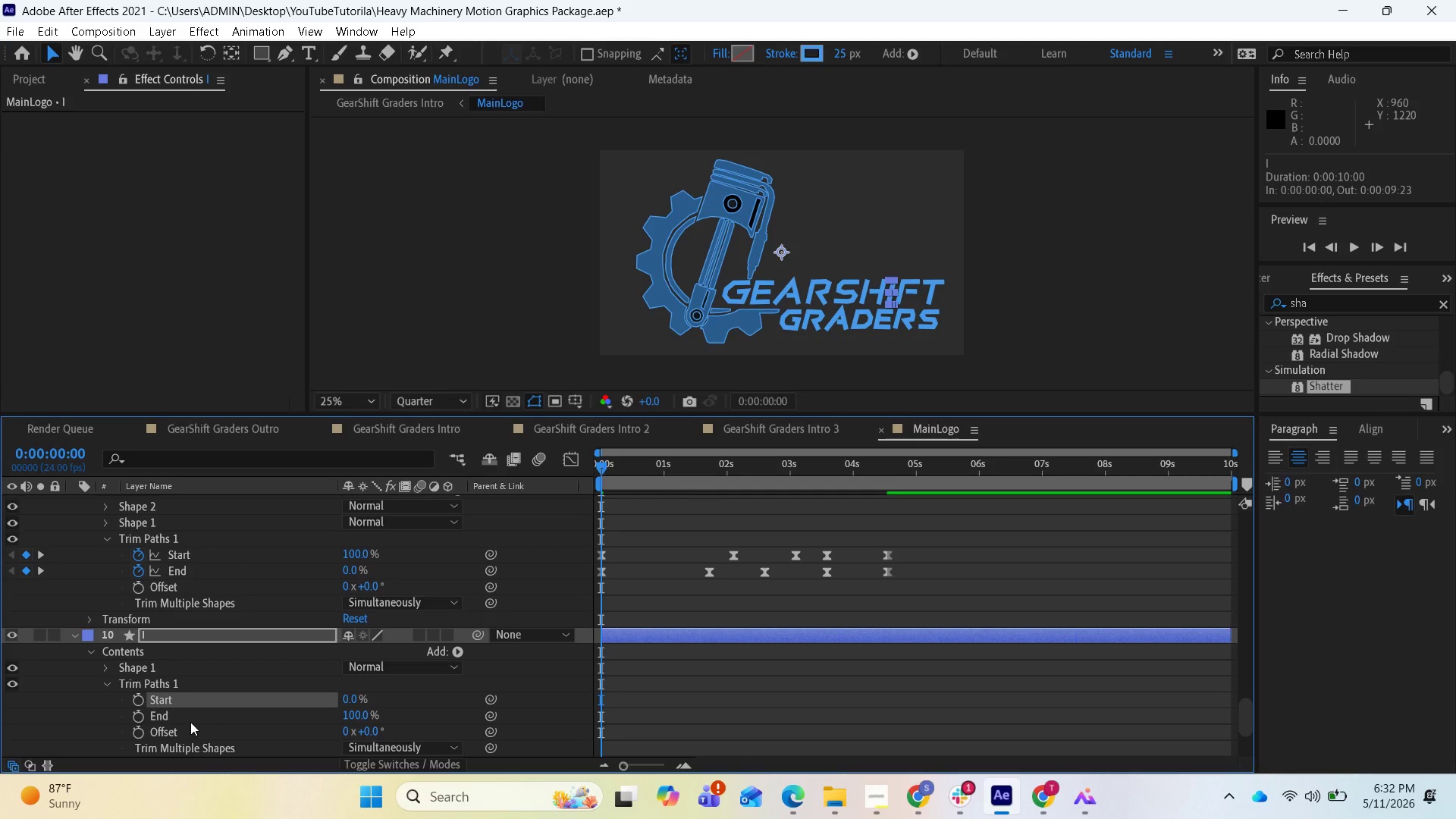 
hold_key(key=ShiftLeft, duration=0.64)
left_click([190, 722])
 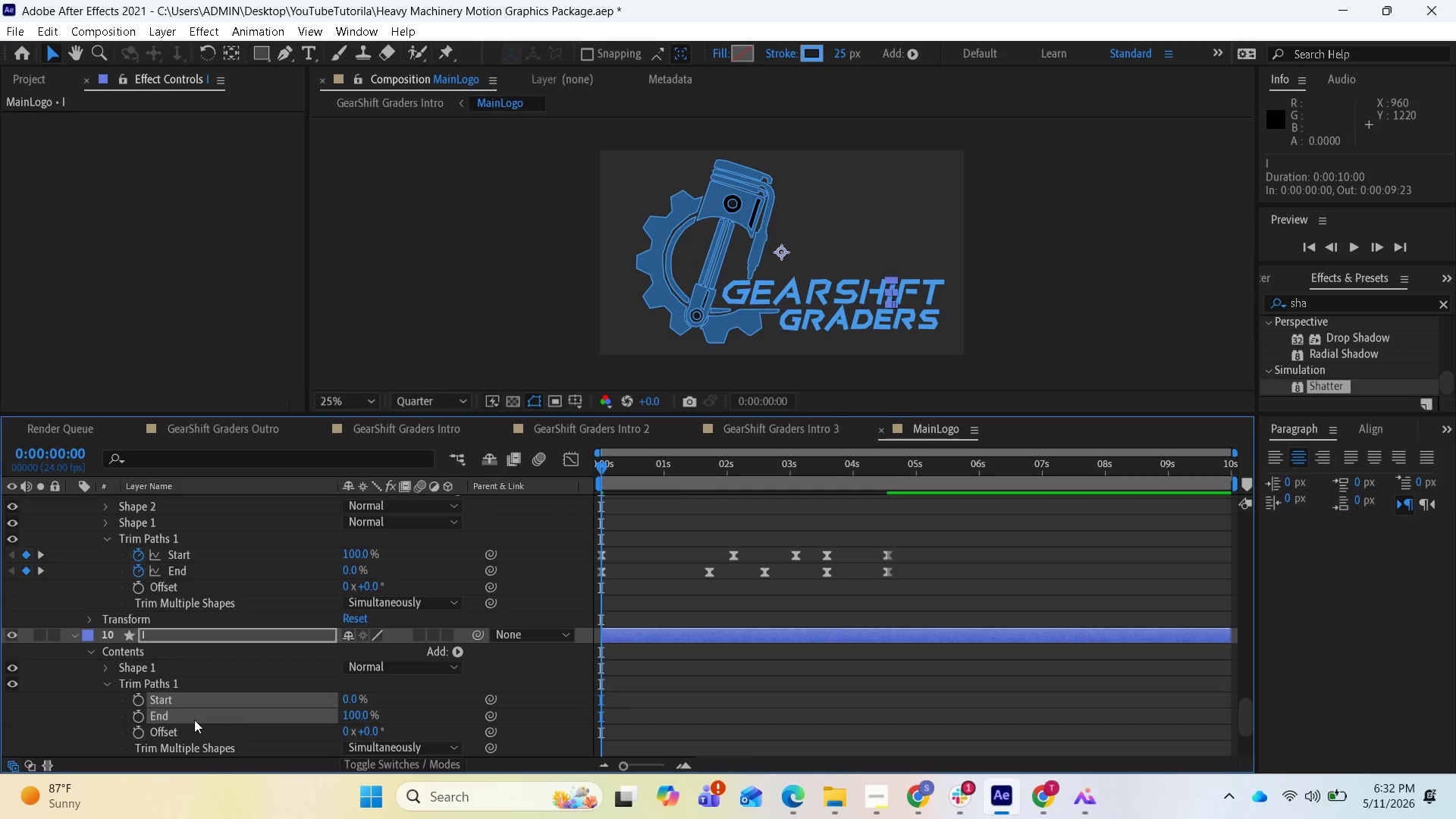 
key(Control+V)
 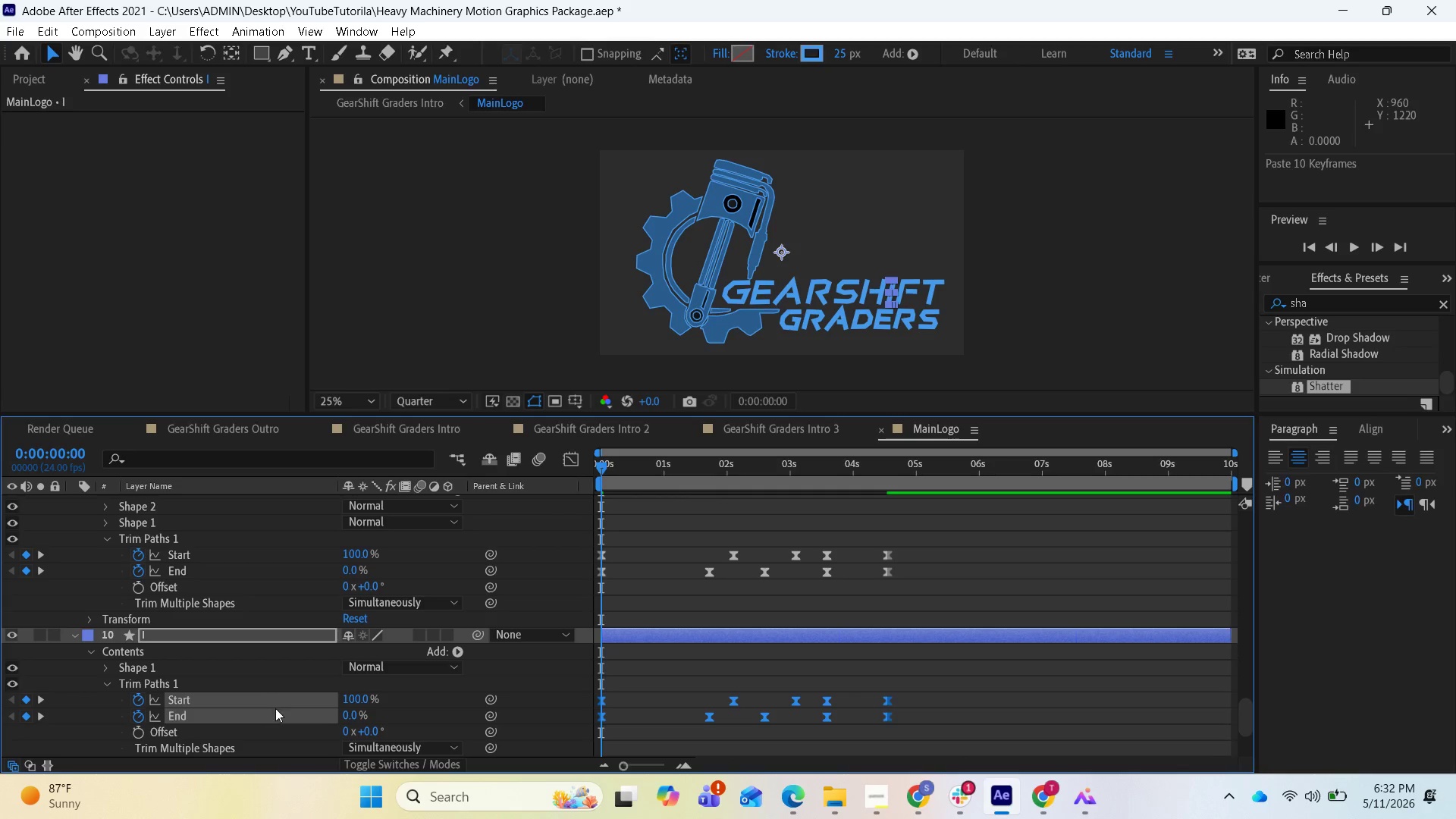 
scroll: coordinate [180, 724], scroll_direction: down, amount: 3.0
 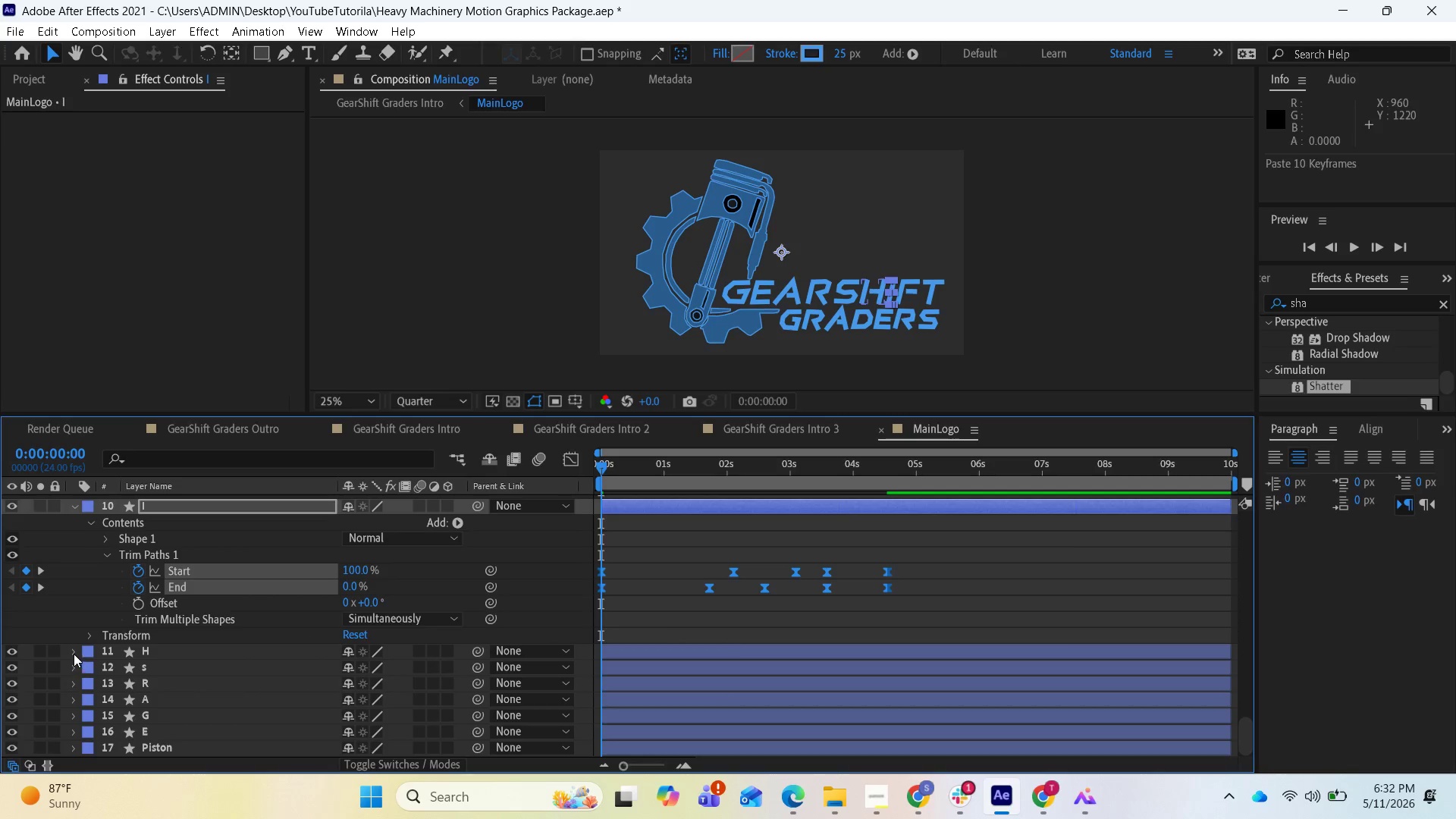 
left_click([73, 654])
 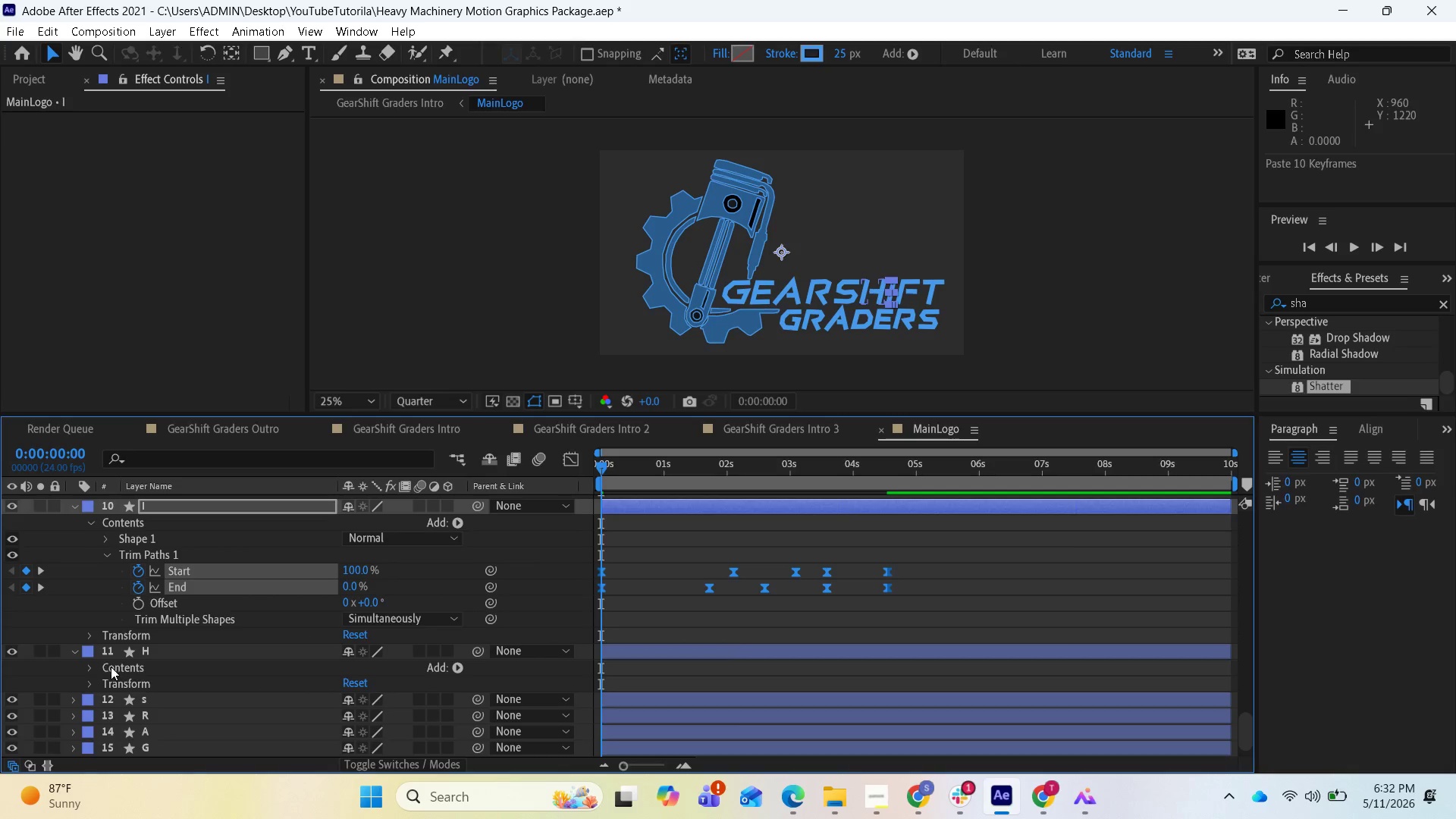 
mouse_move([118, 670])
 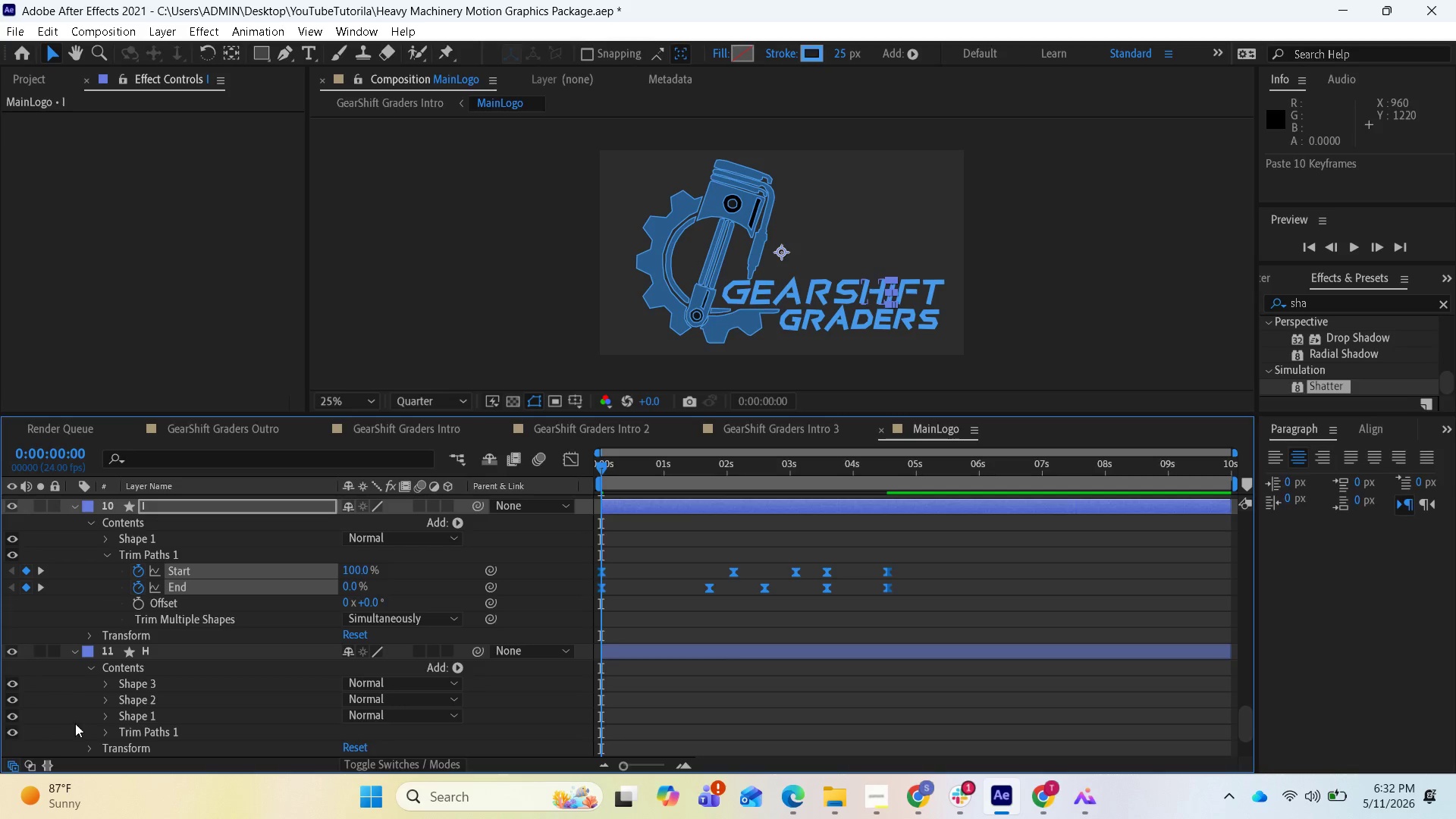 
mouse_move([114, 726])
 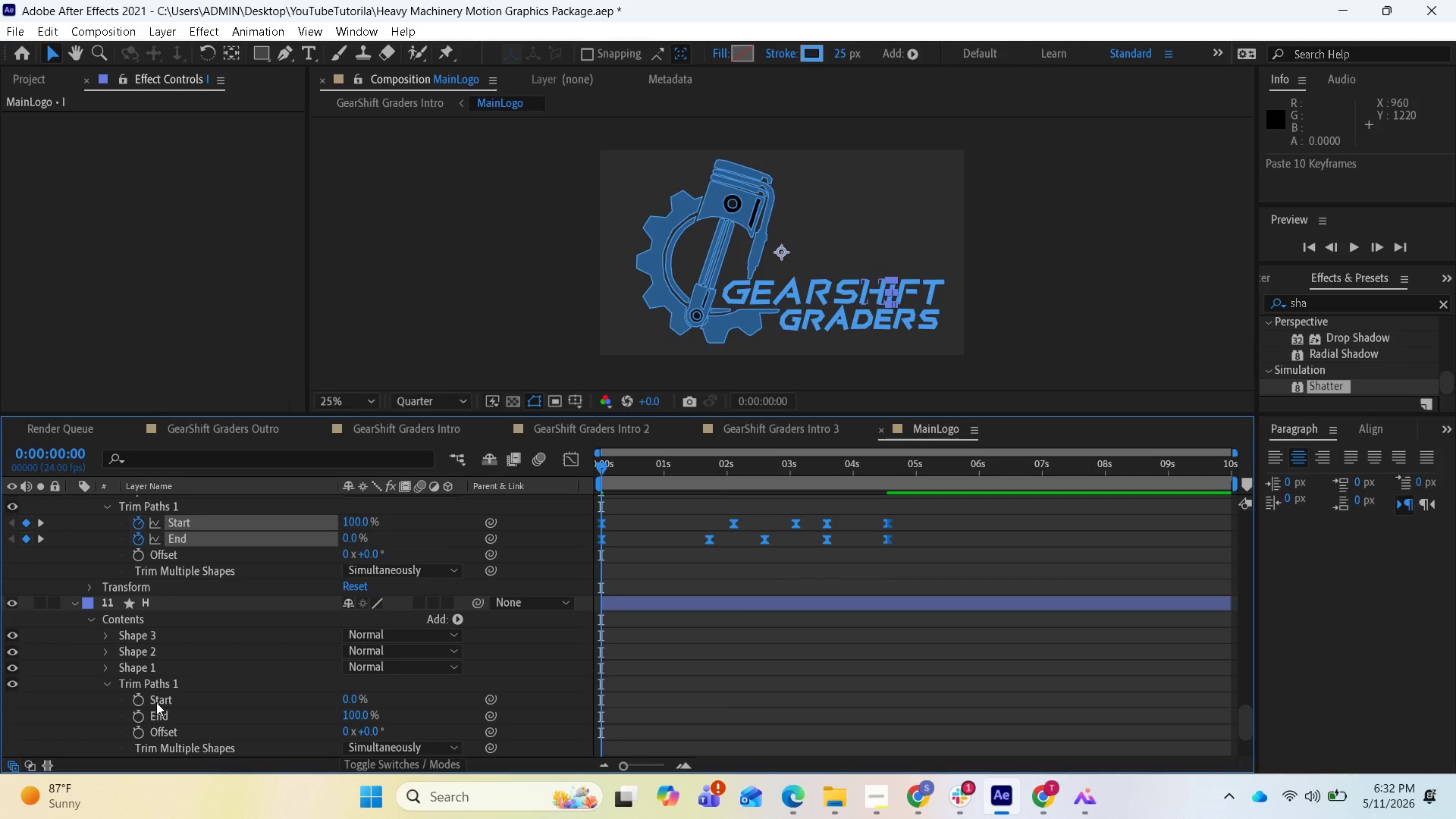 
left_click([156, 702])
 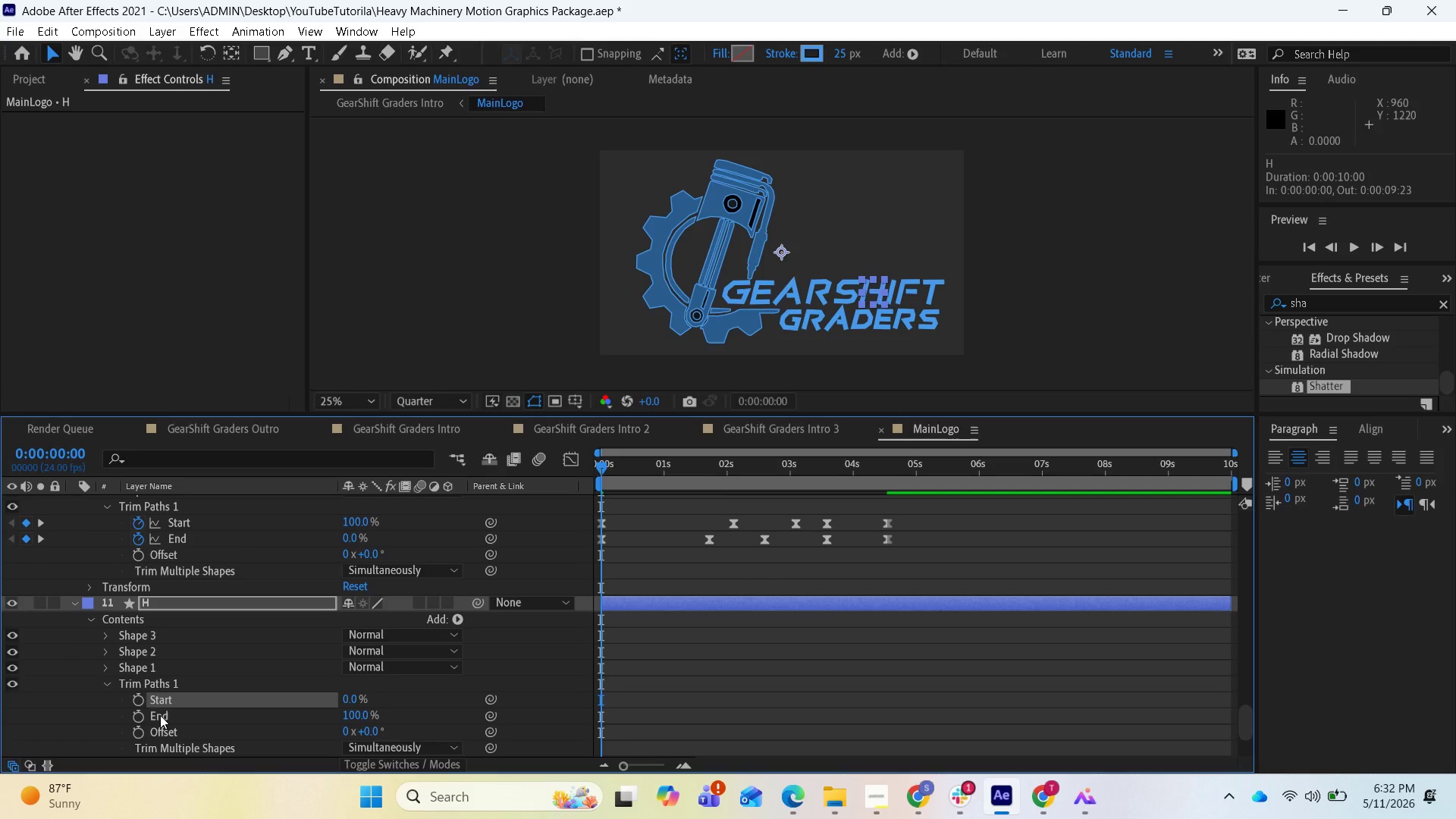 
hold_key(key=ShiftLeft, duration=0.55)
left_click([160, 715])
 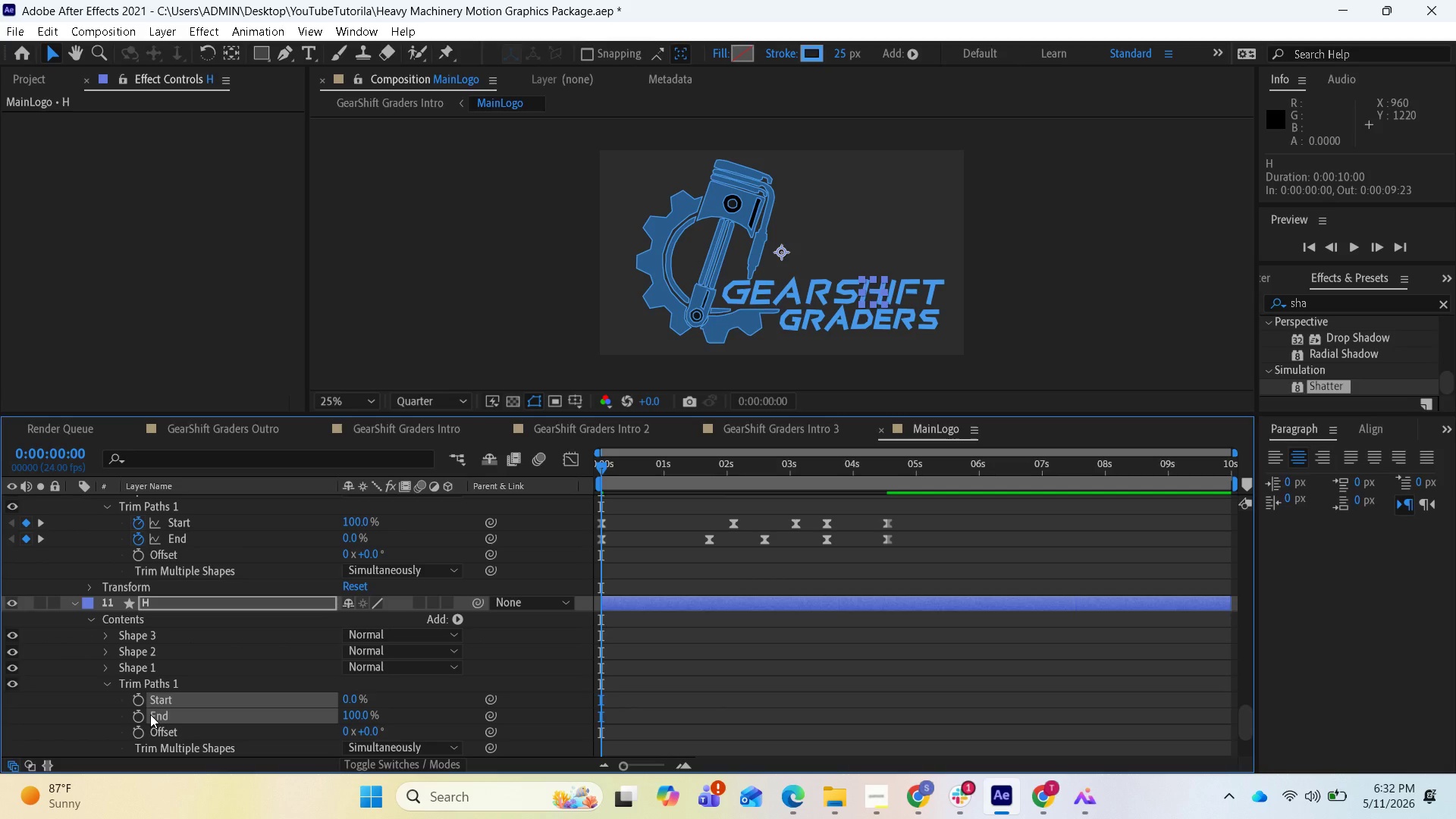 
key(Control+V)
 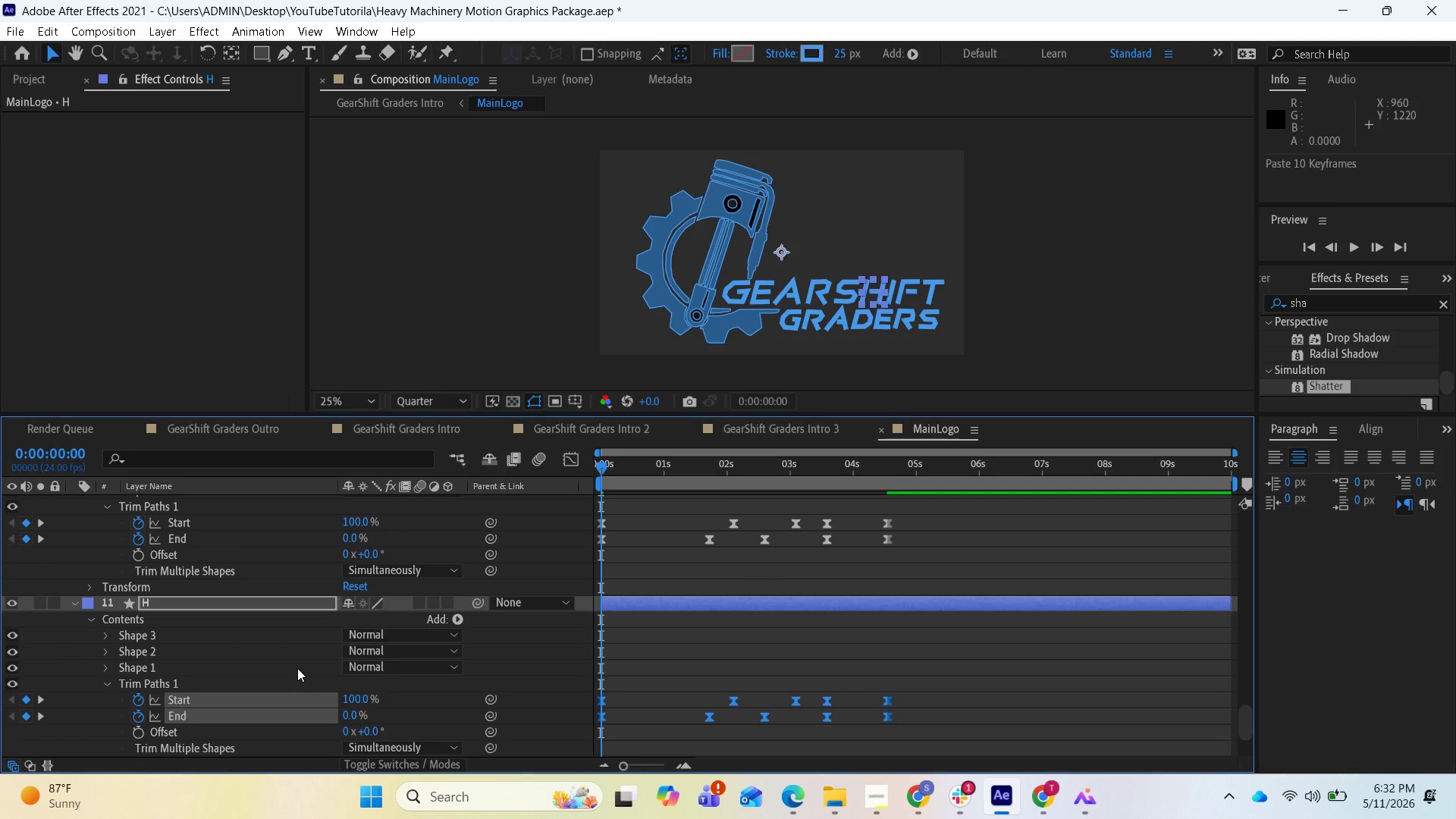 
scroll: coordinate [334, 699], scroll_direction: down, amount: 3.0
 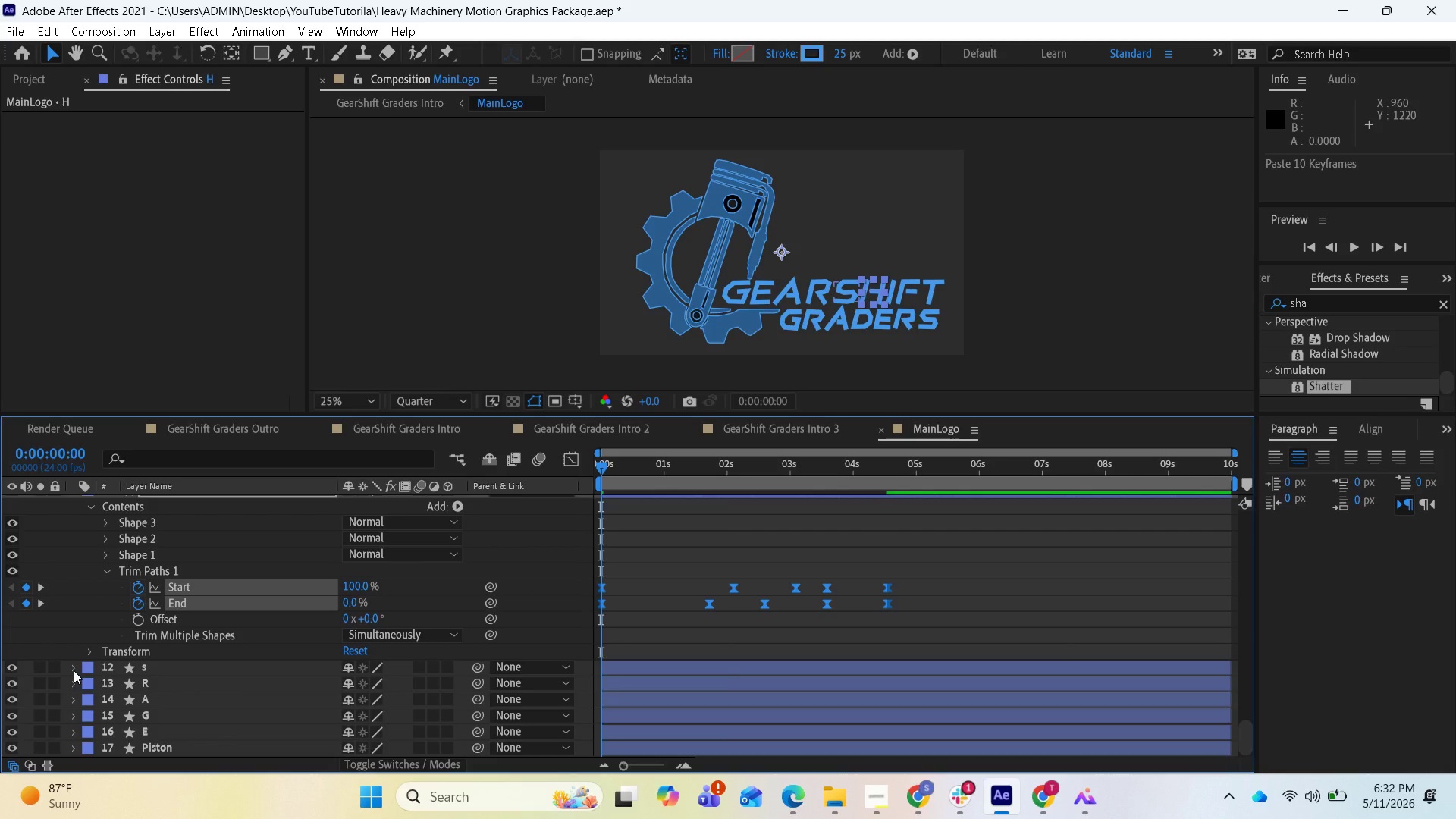 
left_click([74, 670])
 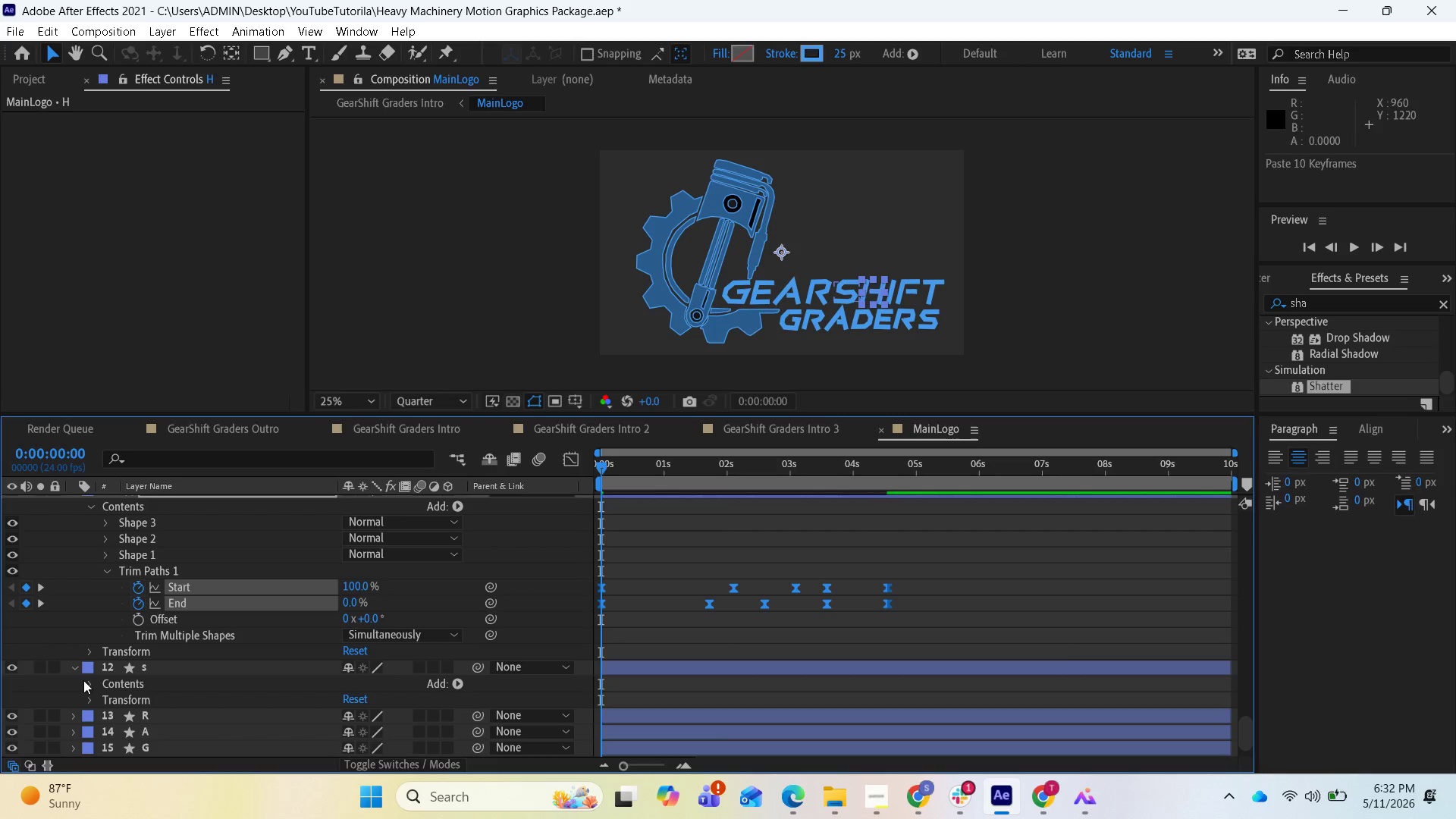 
mouse_move([101, 694])
 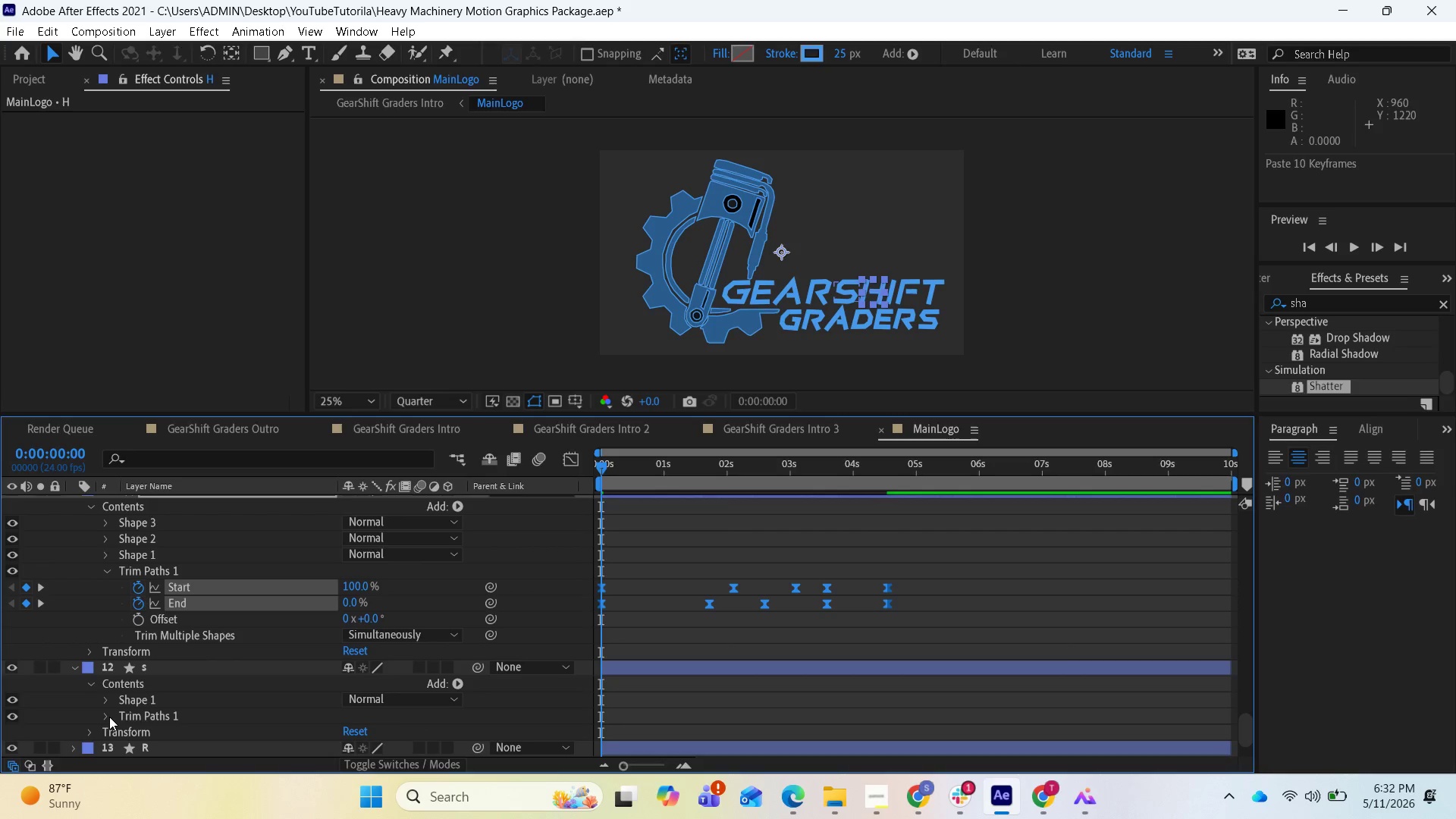 
left_click([106, 717])
 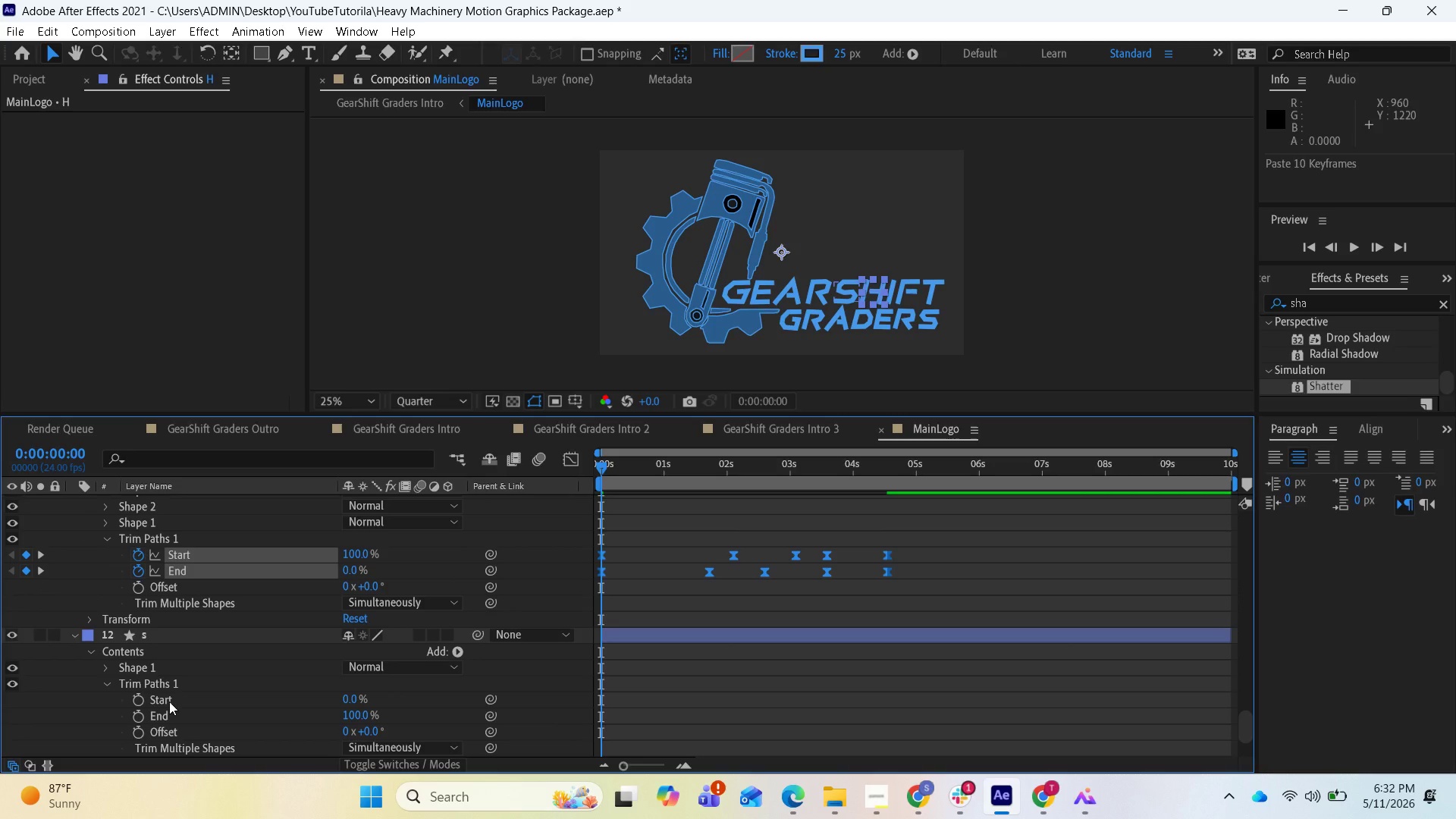 
left_click([169, 701])
 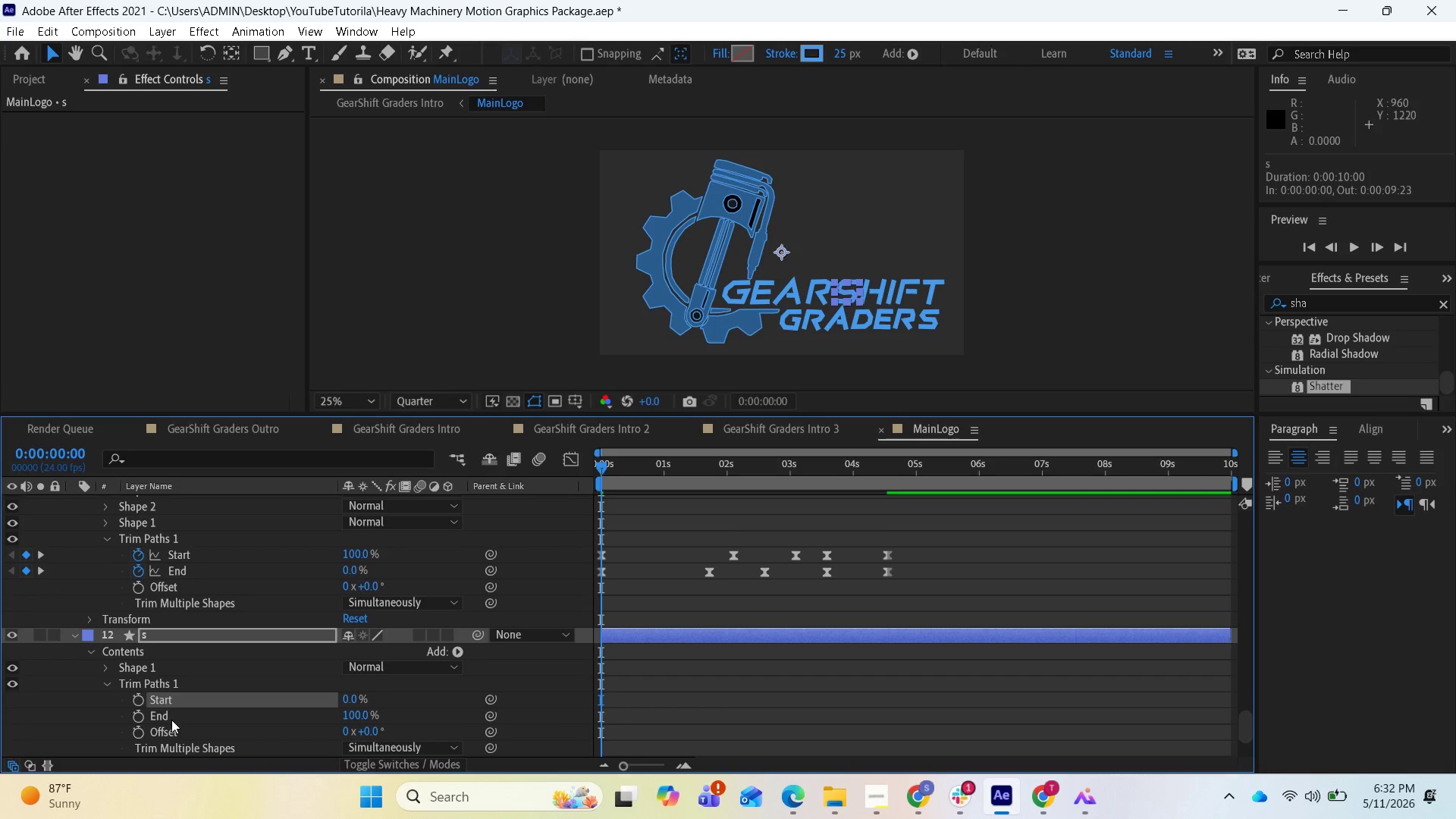 
hold_key(key=ShiftLeft, duration=0.62)
left_click([168, 723])
 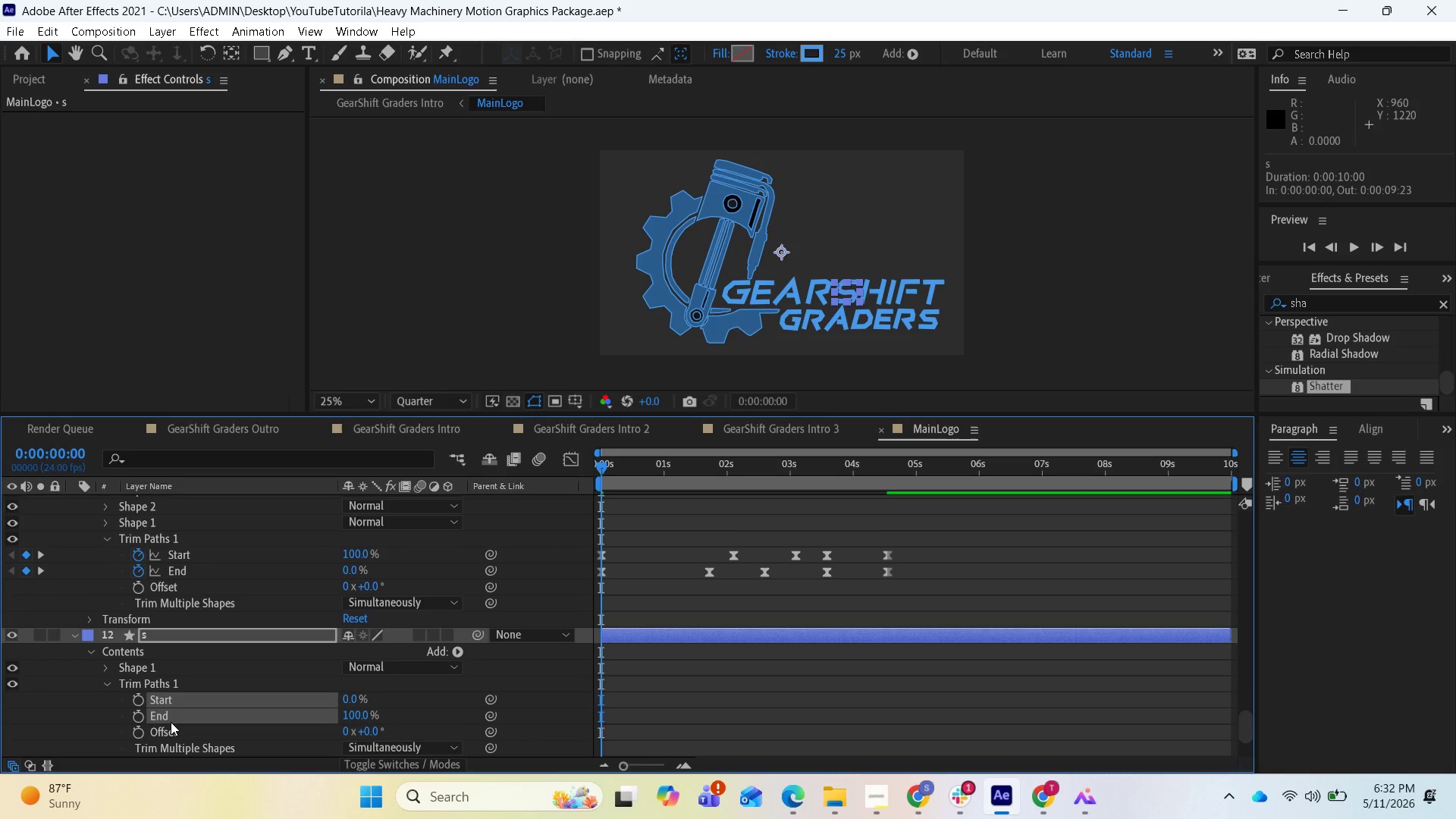 
key(Control+V)
 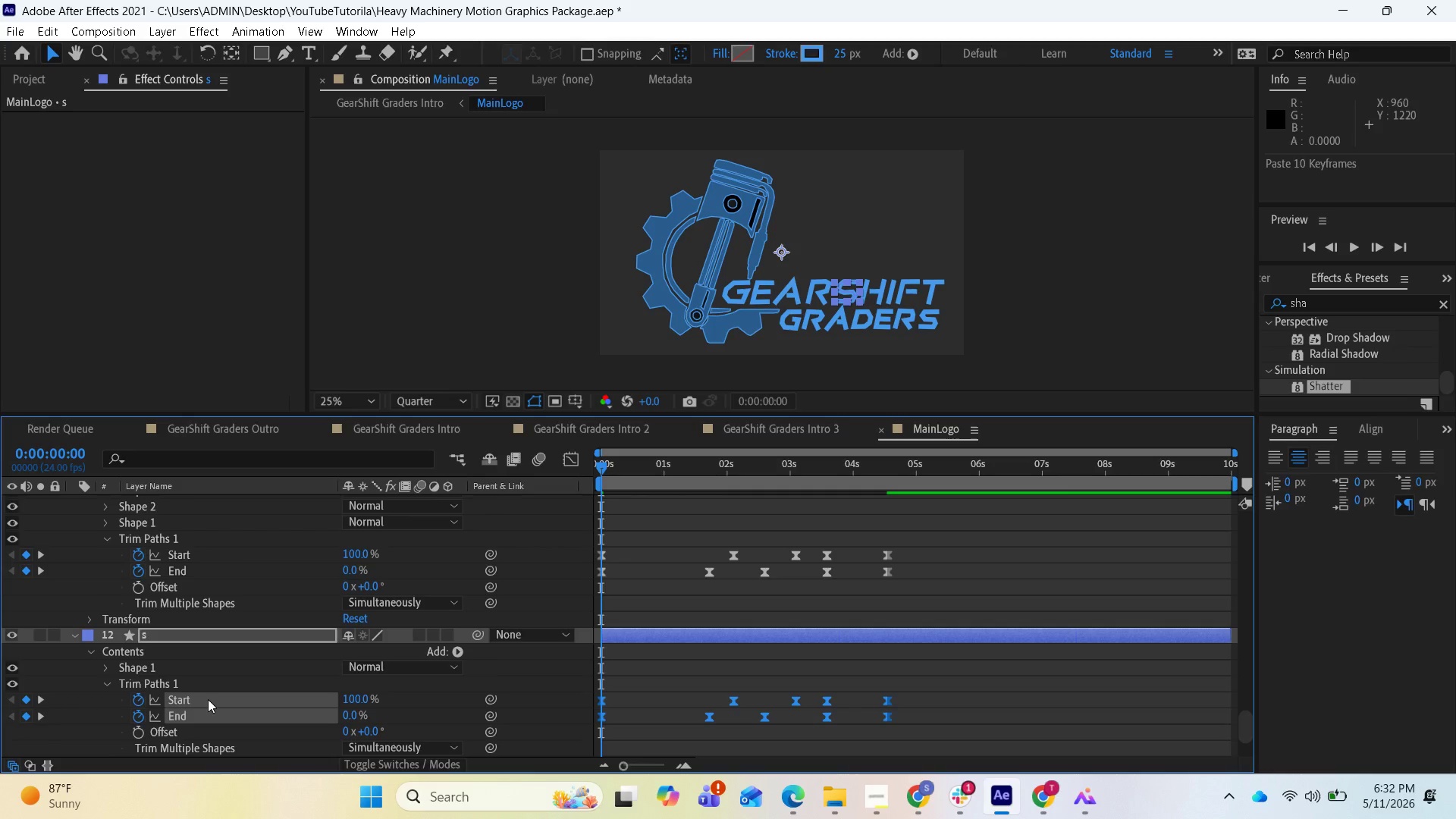 
scroll: coordinate [152, 710], scroll_direction: down, amount: 6.0
 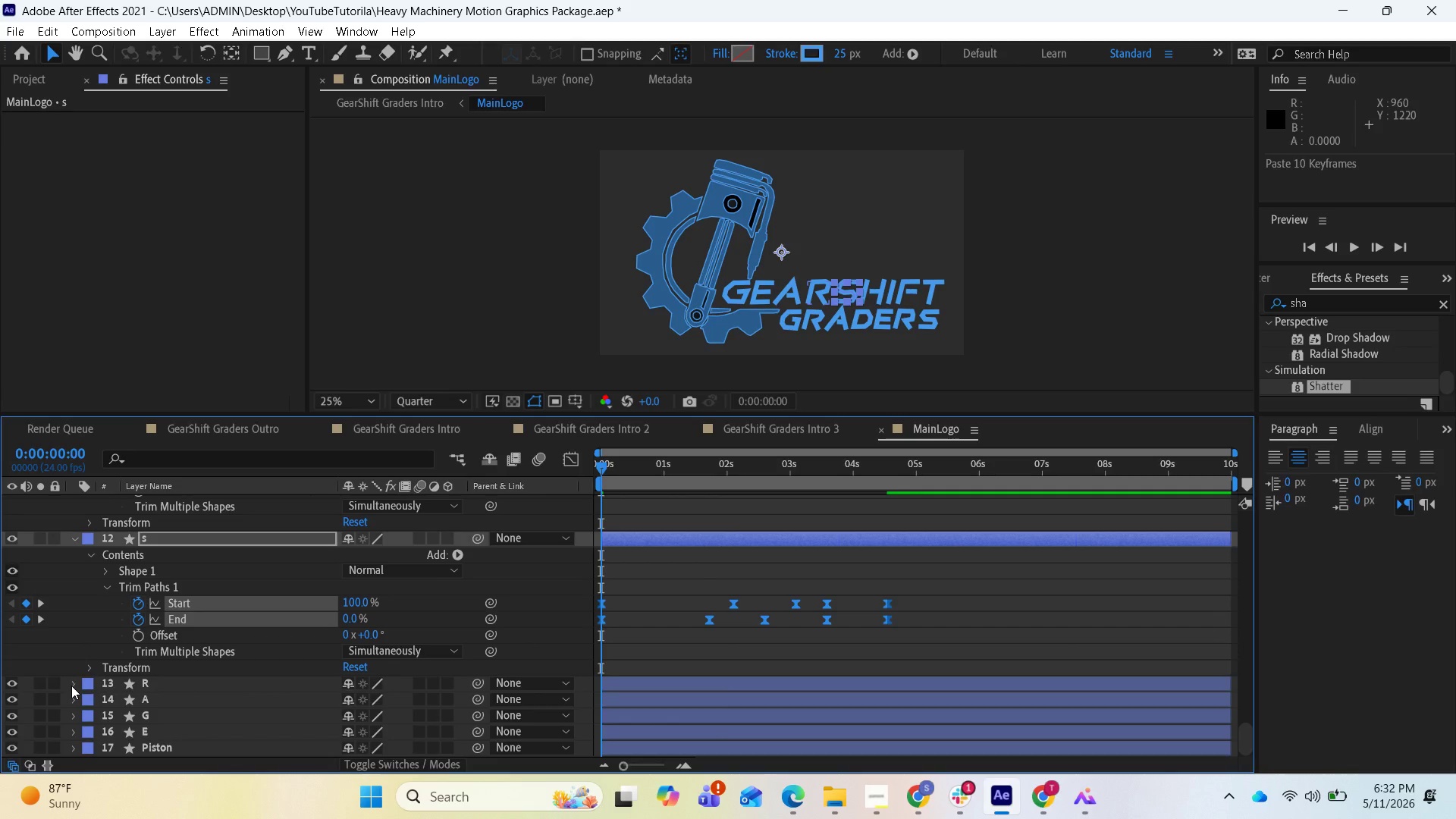 
left_click([71, 686])
 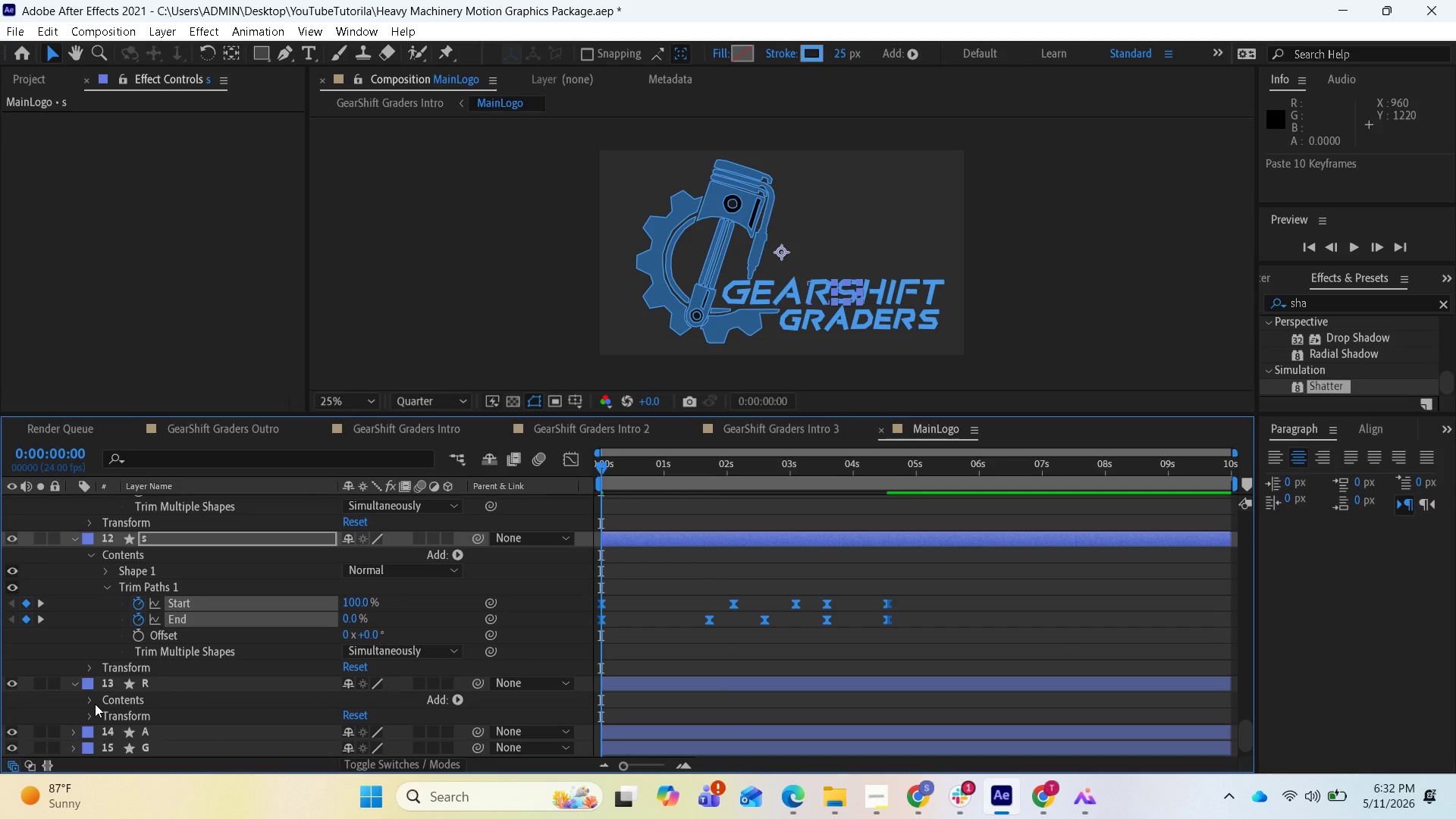 
left_click([92, 699])
 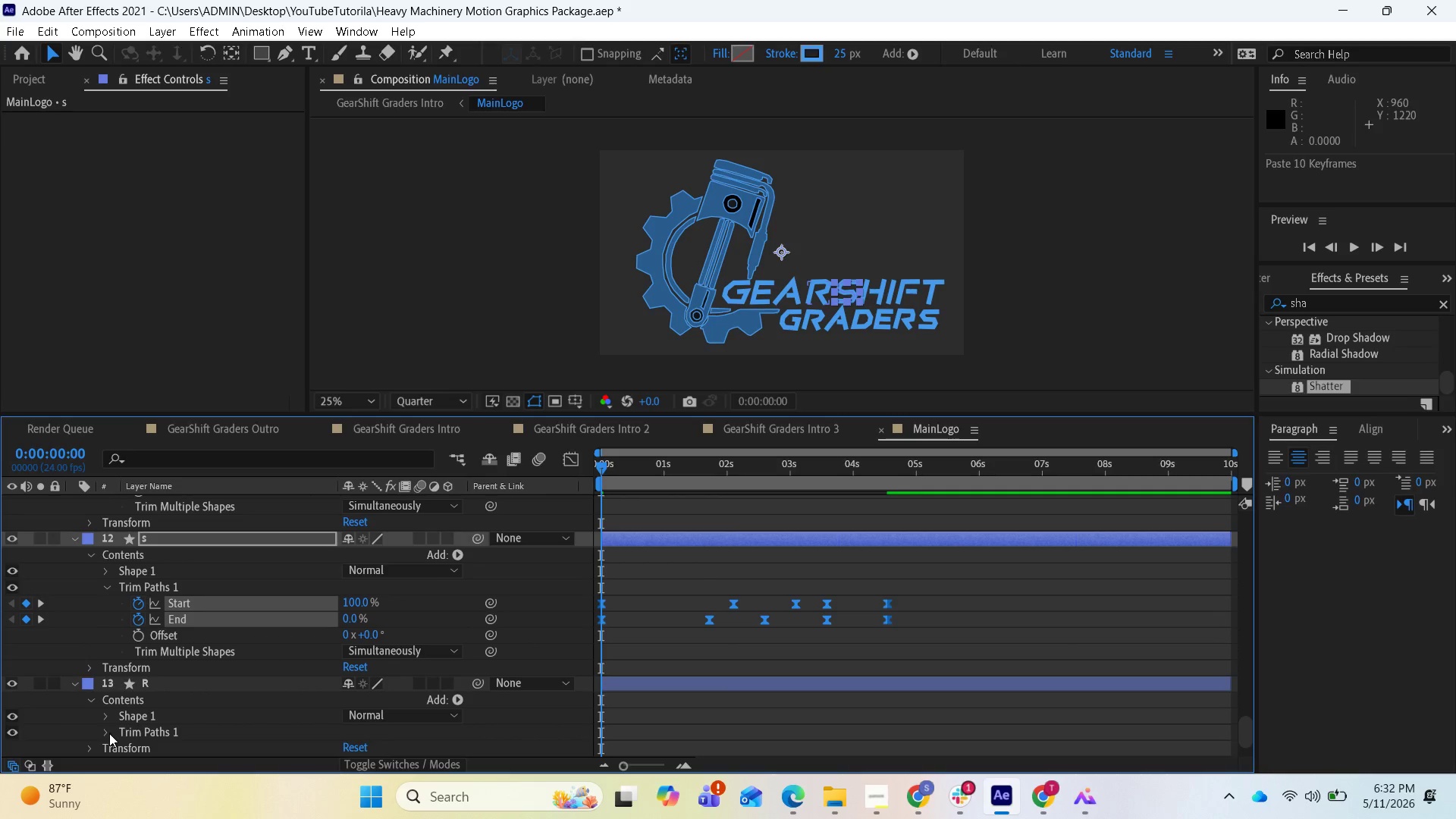 
left_click([109, 733])
 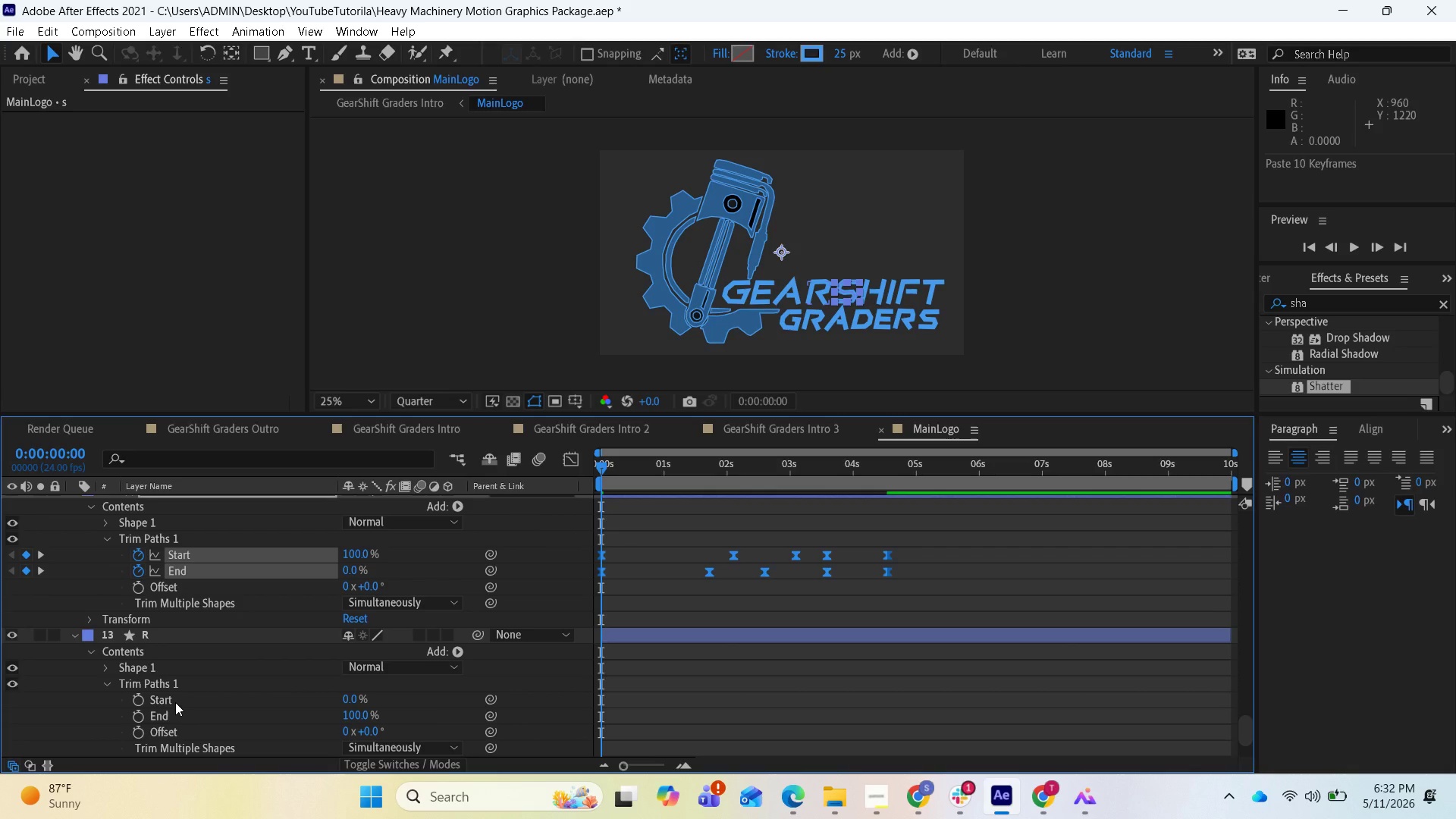 
left_click([175, 702])
 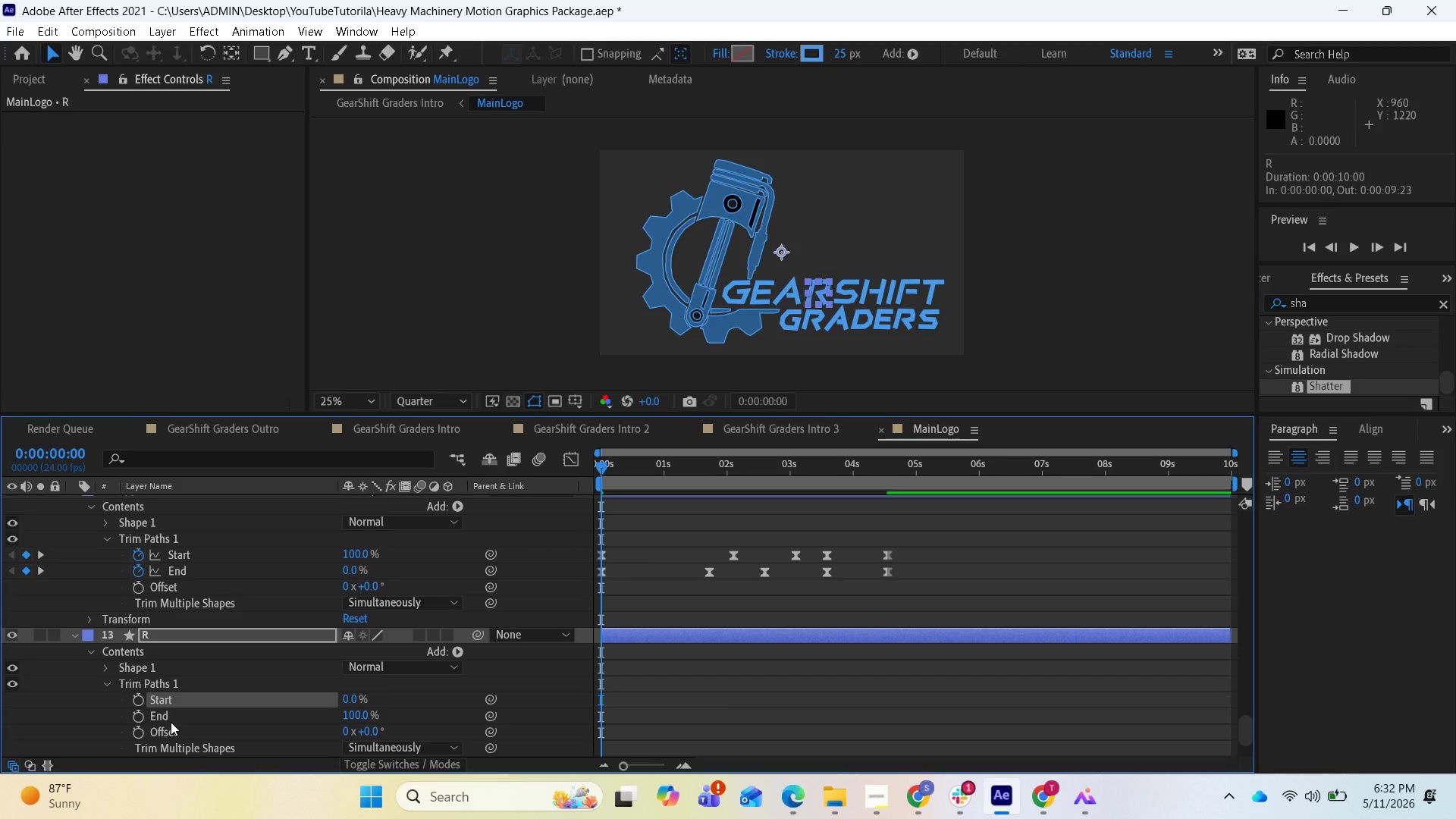 
hold_key(key=ShiftLeft, duration=0.59)
left_click([171, 722])
 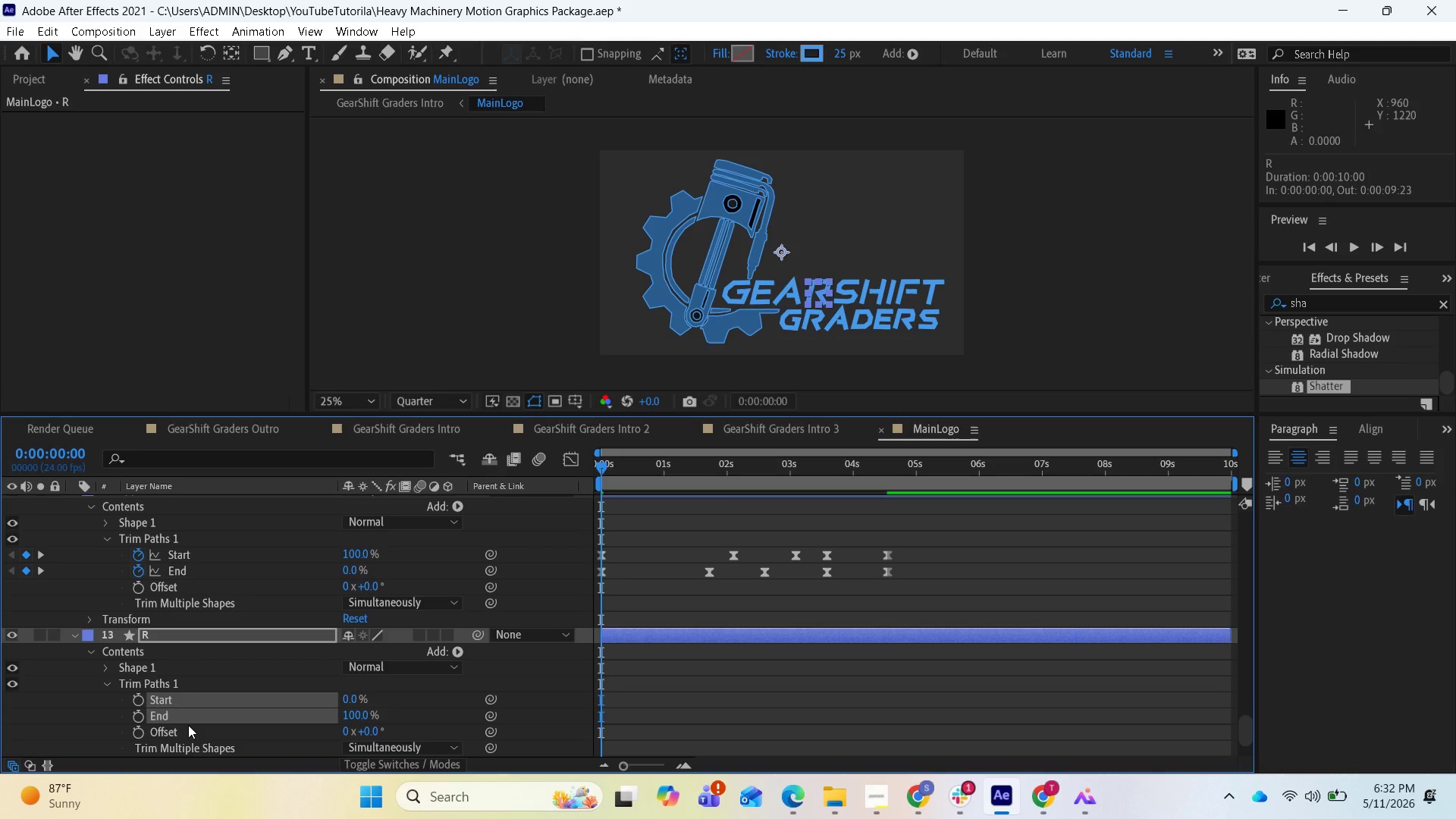 
key(Control+V)
 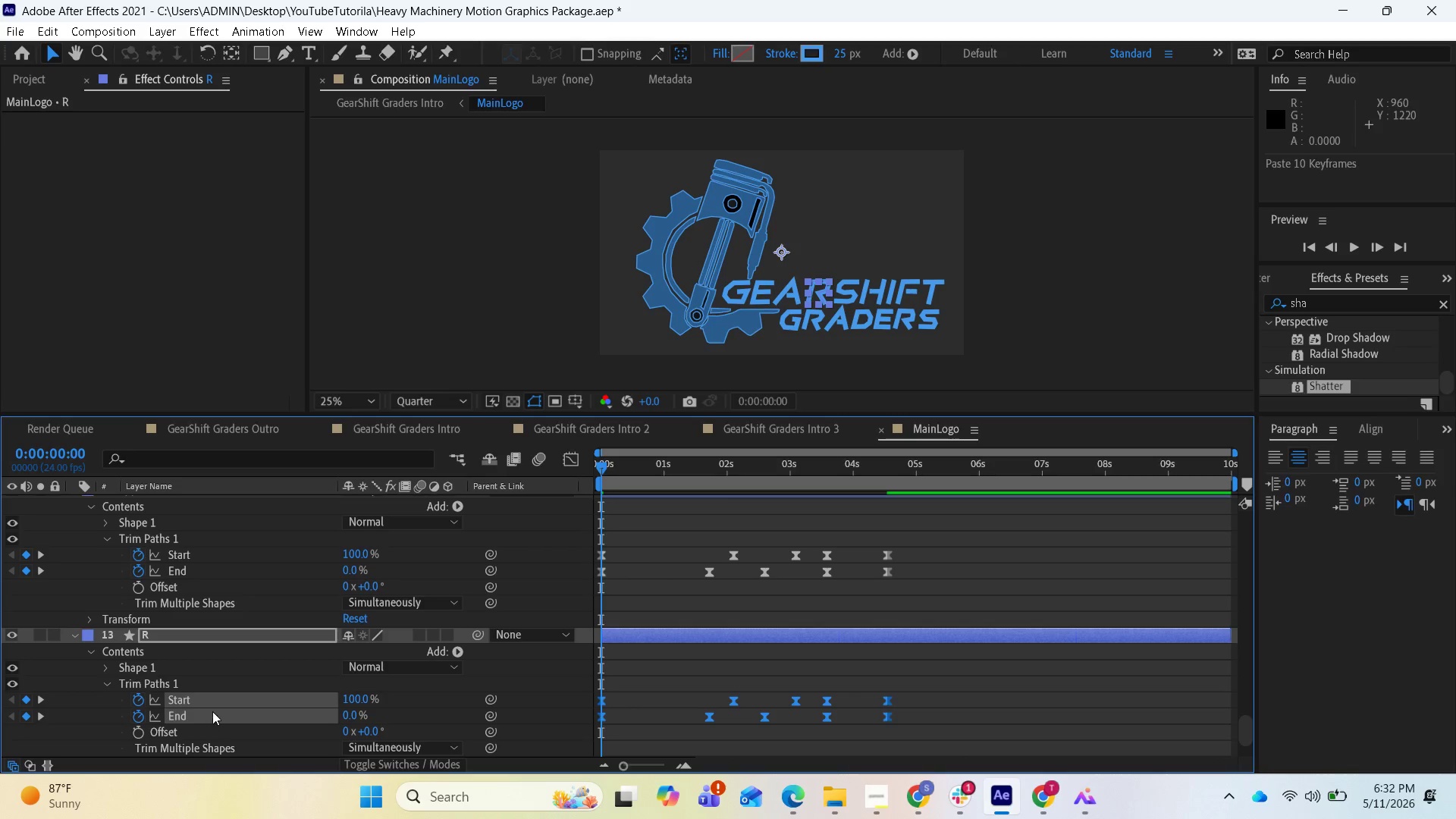 
scroll: coordinate [180, 710], scroll_direction: down, amount: 5.0
 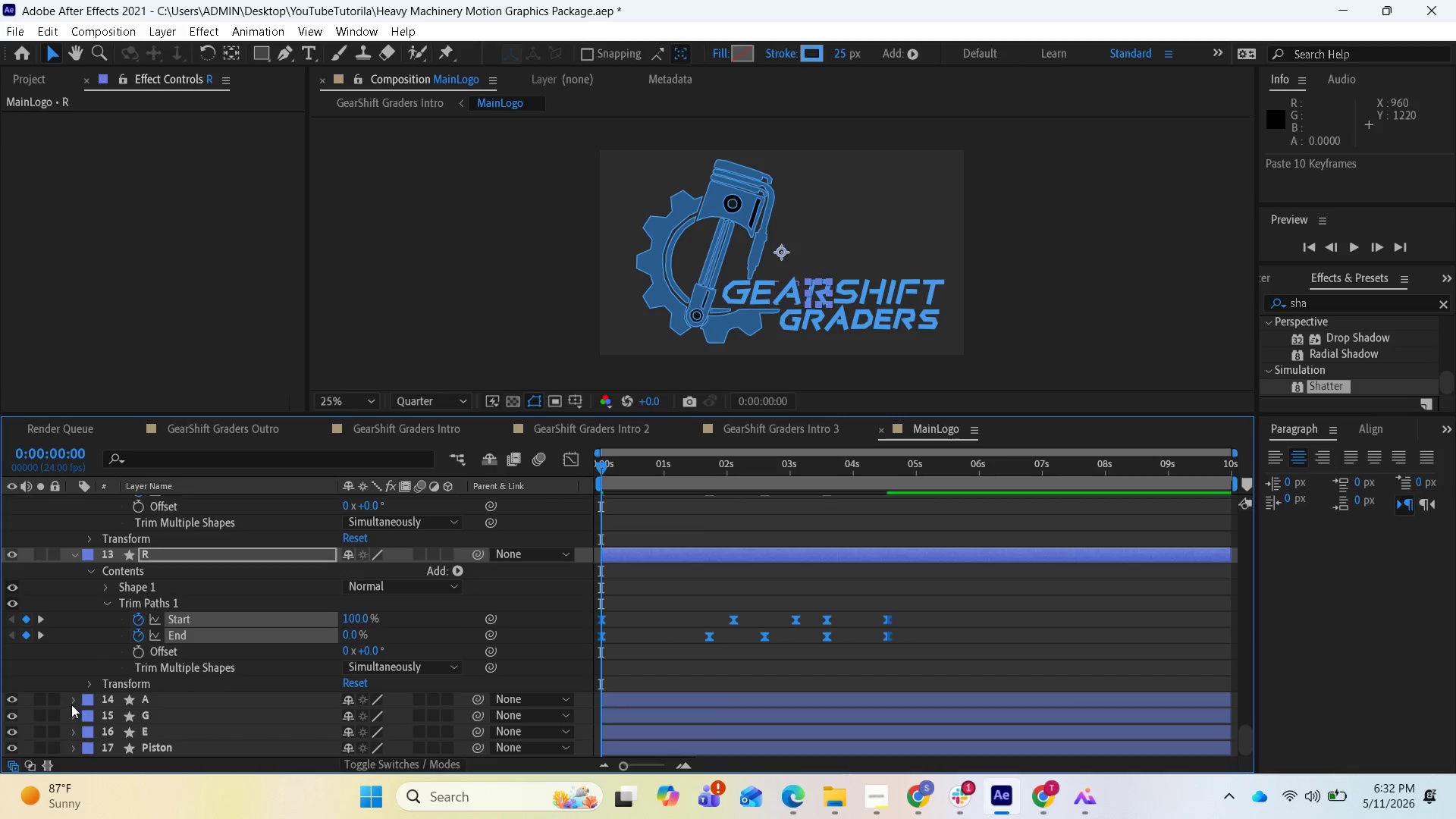 
left_click([71, 704])
 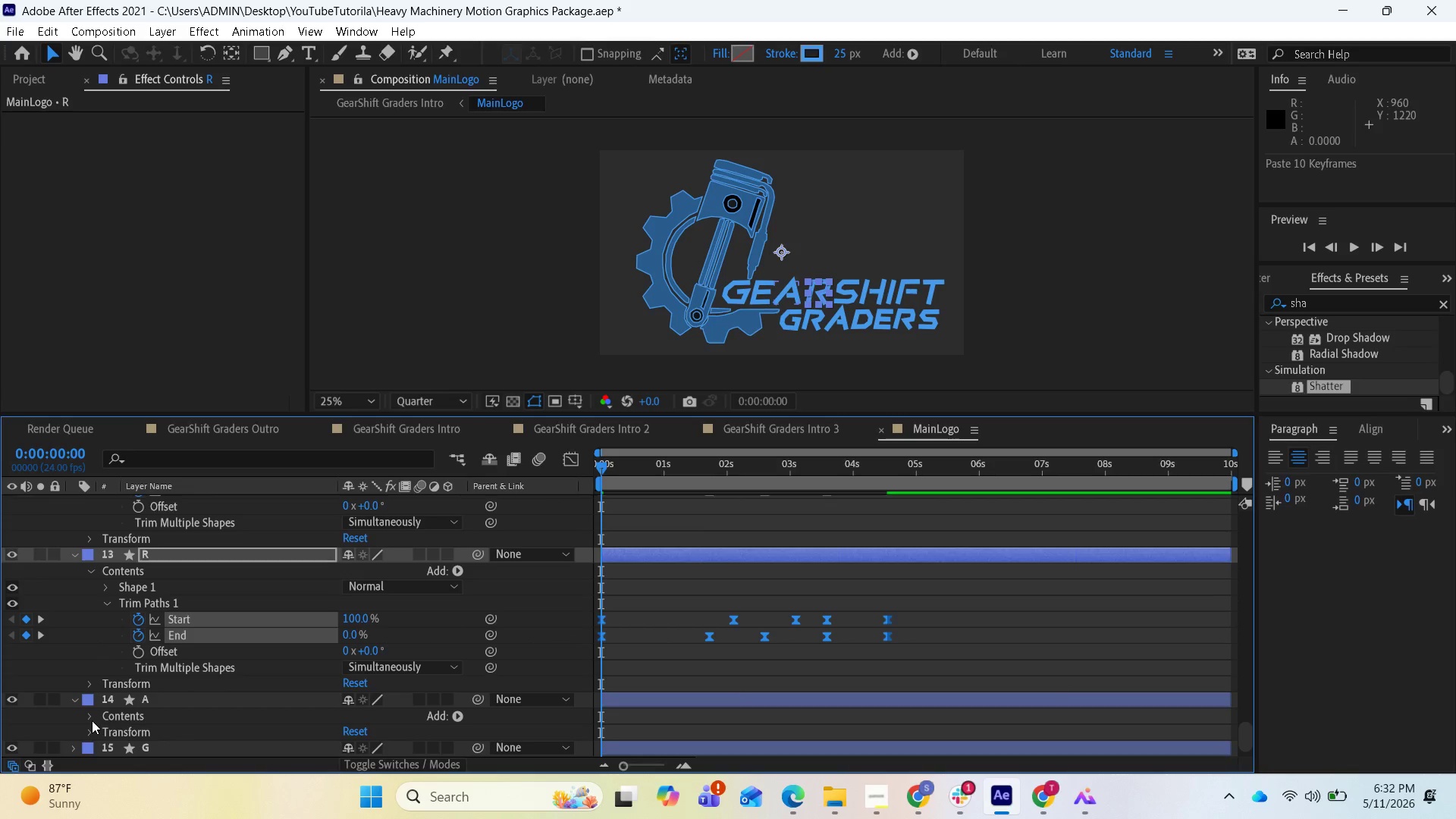 
left_click([92, 720])
 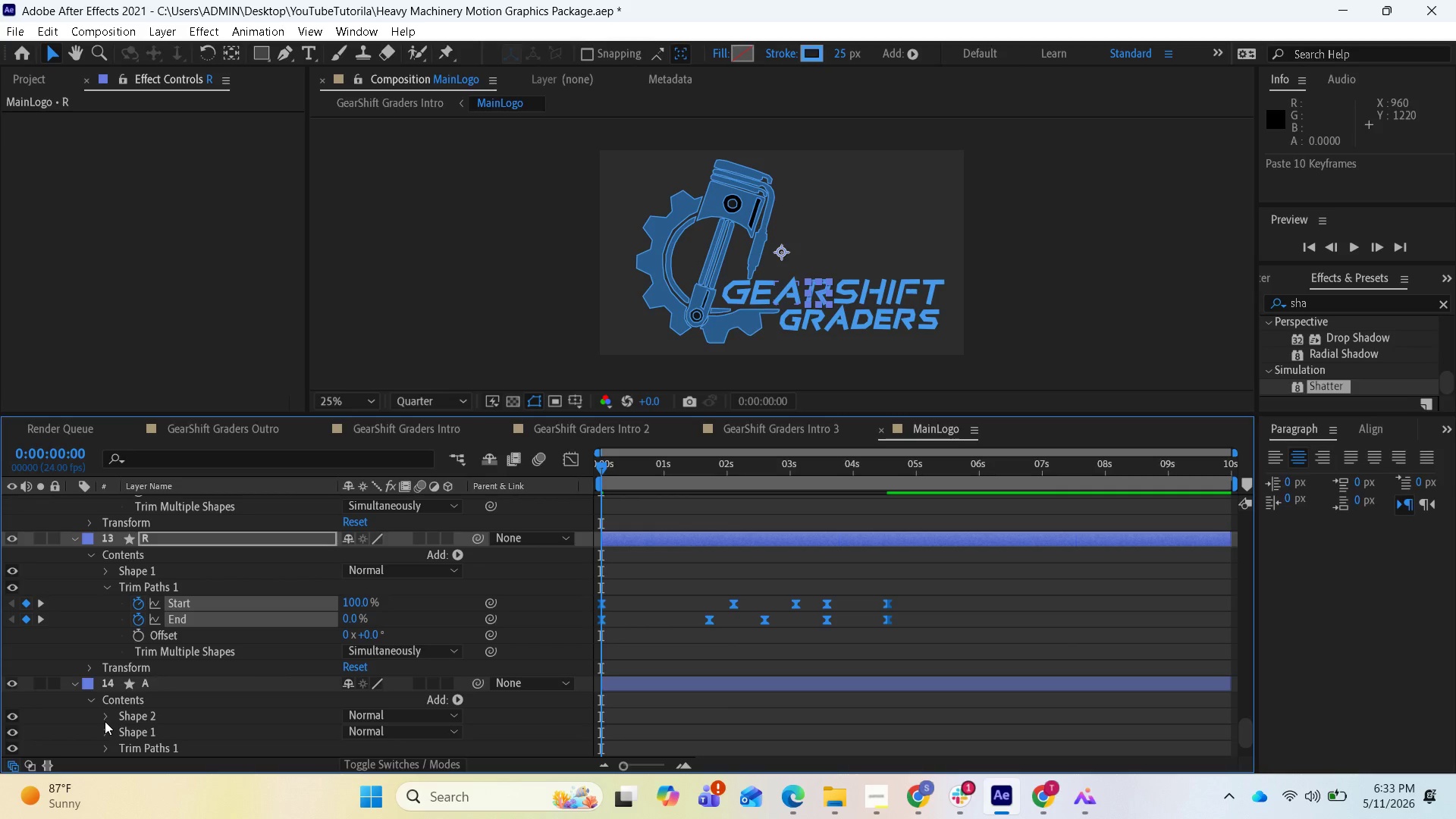 
wait(48.66)
 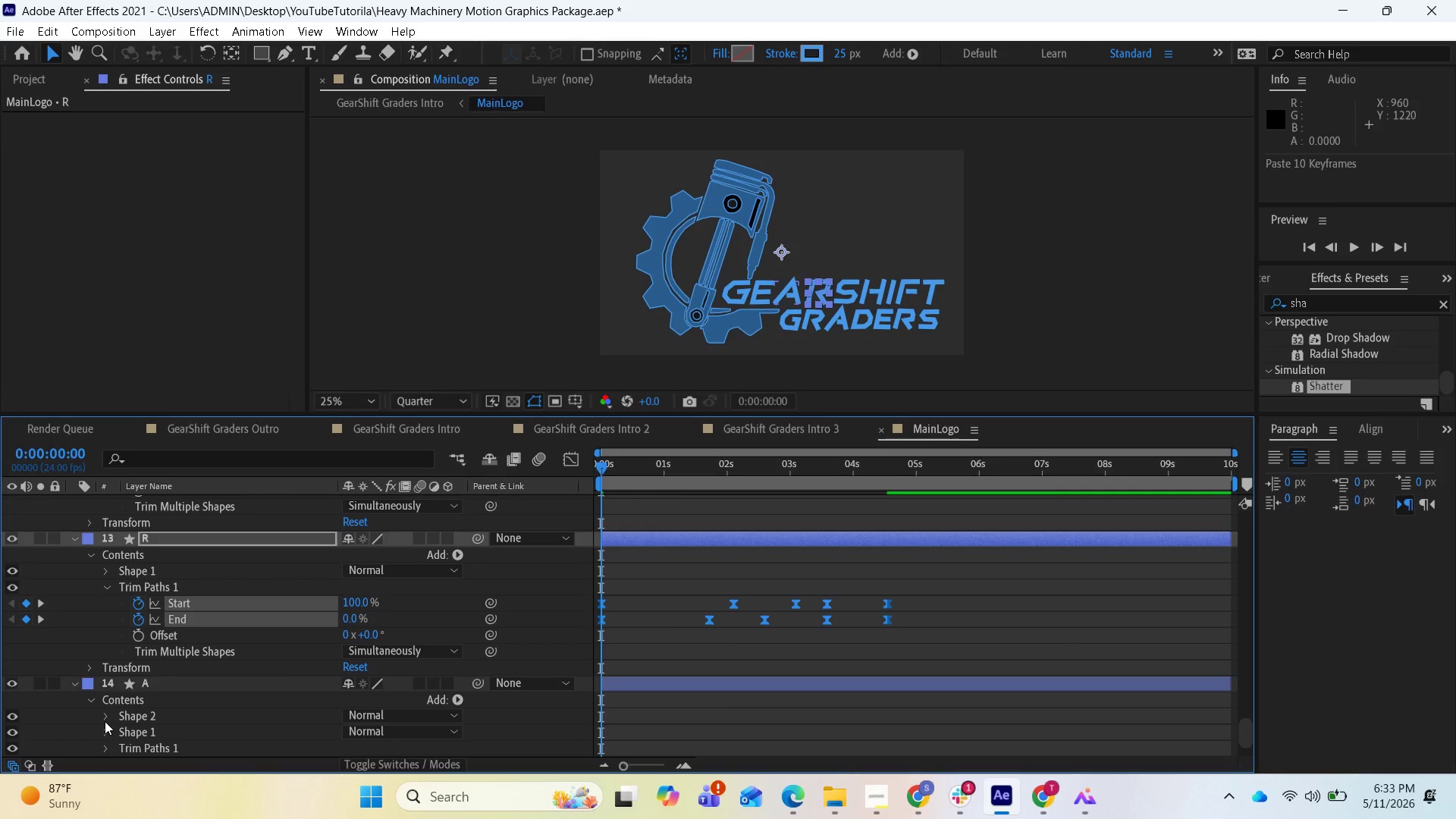 
scroll: coordinate [134, 742], scroll_direction: down, amount: 1.0
 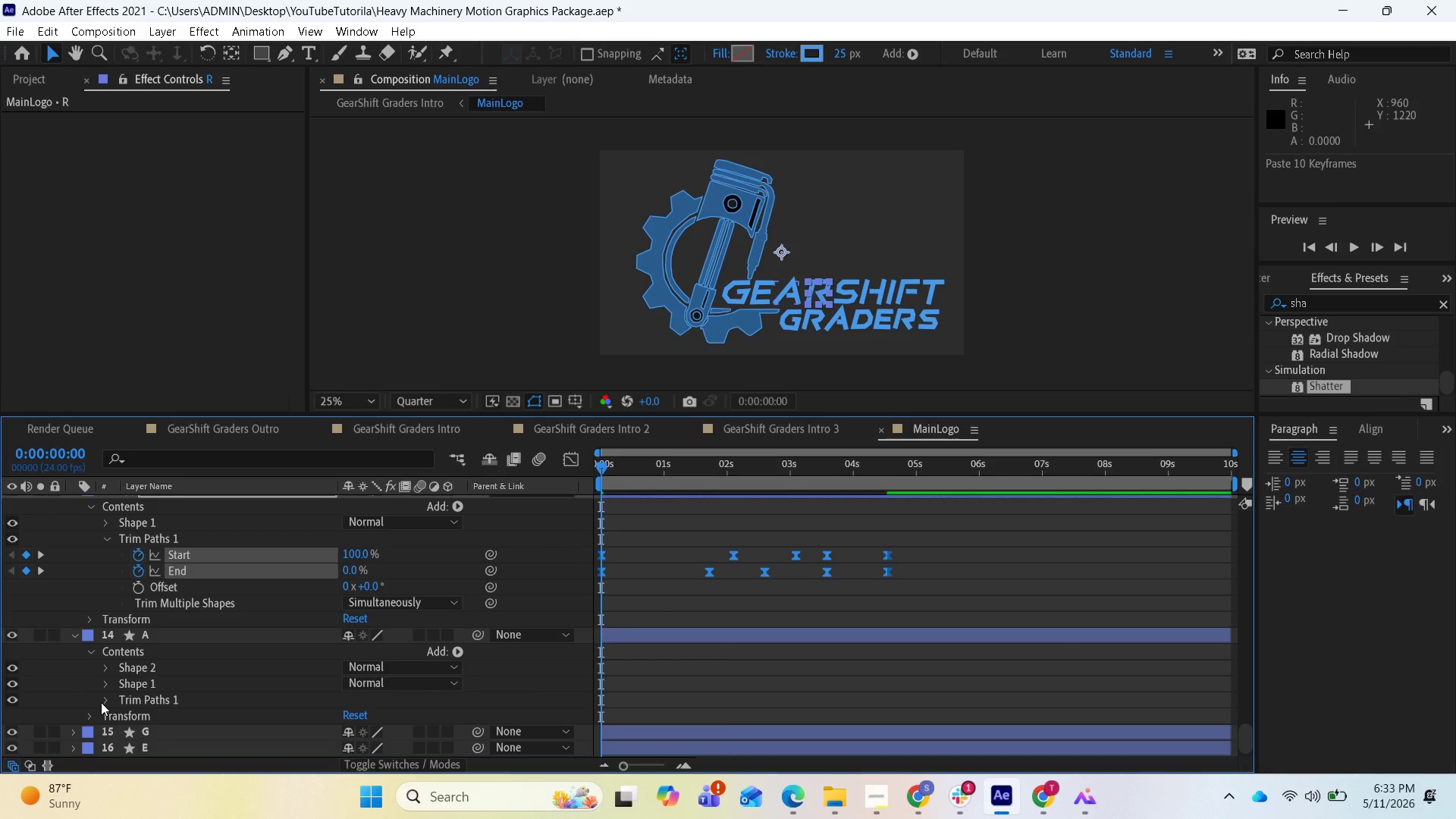 
left_click([101, 702])
 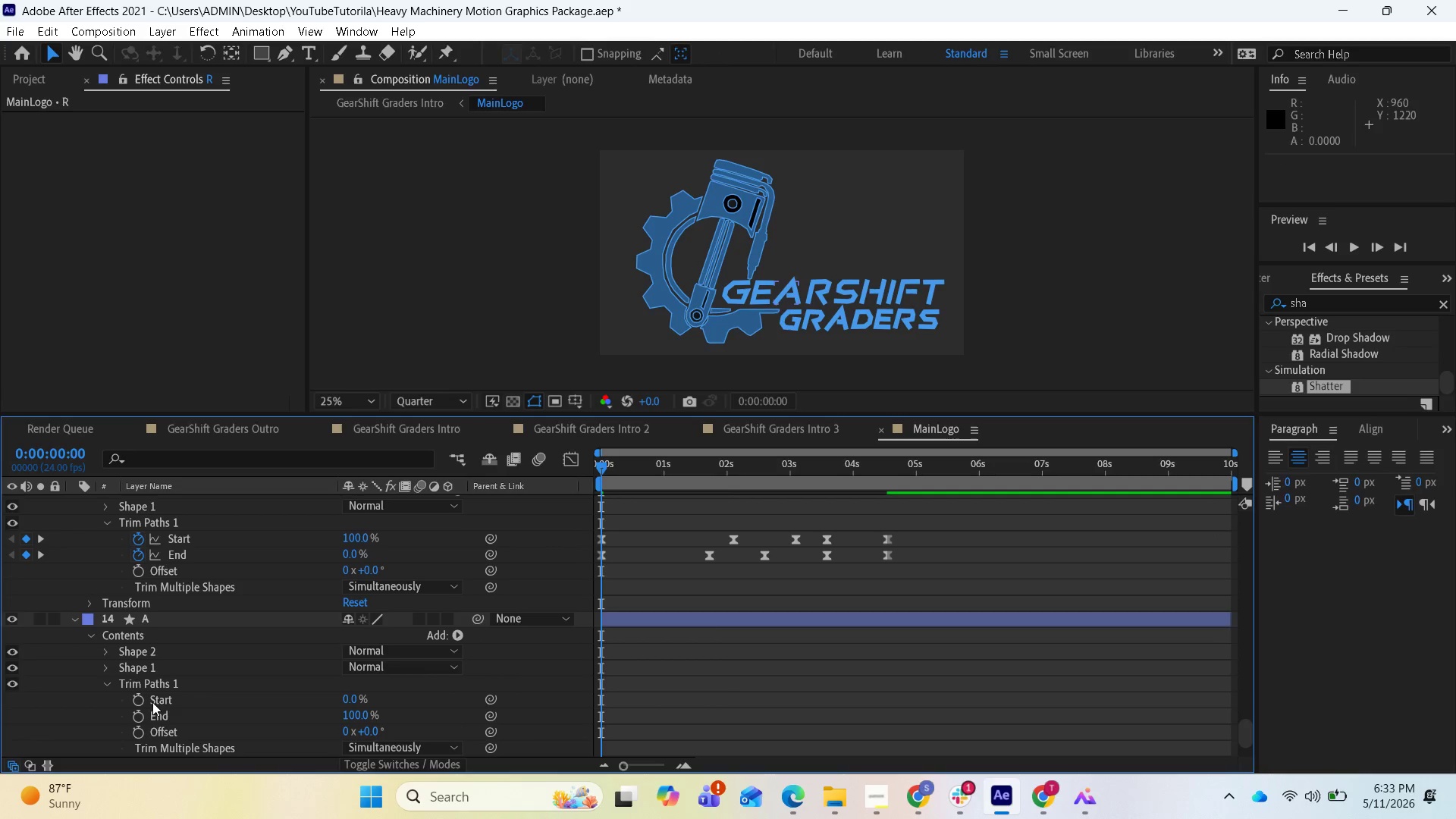 
hold_key(key=ShiftLeft, duration=0.89)
left_click([152, 716])
 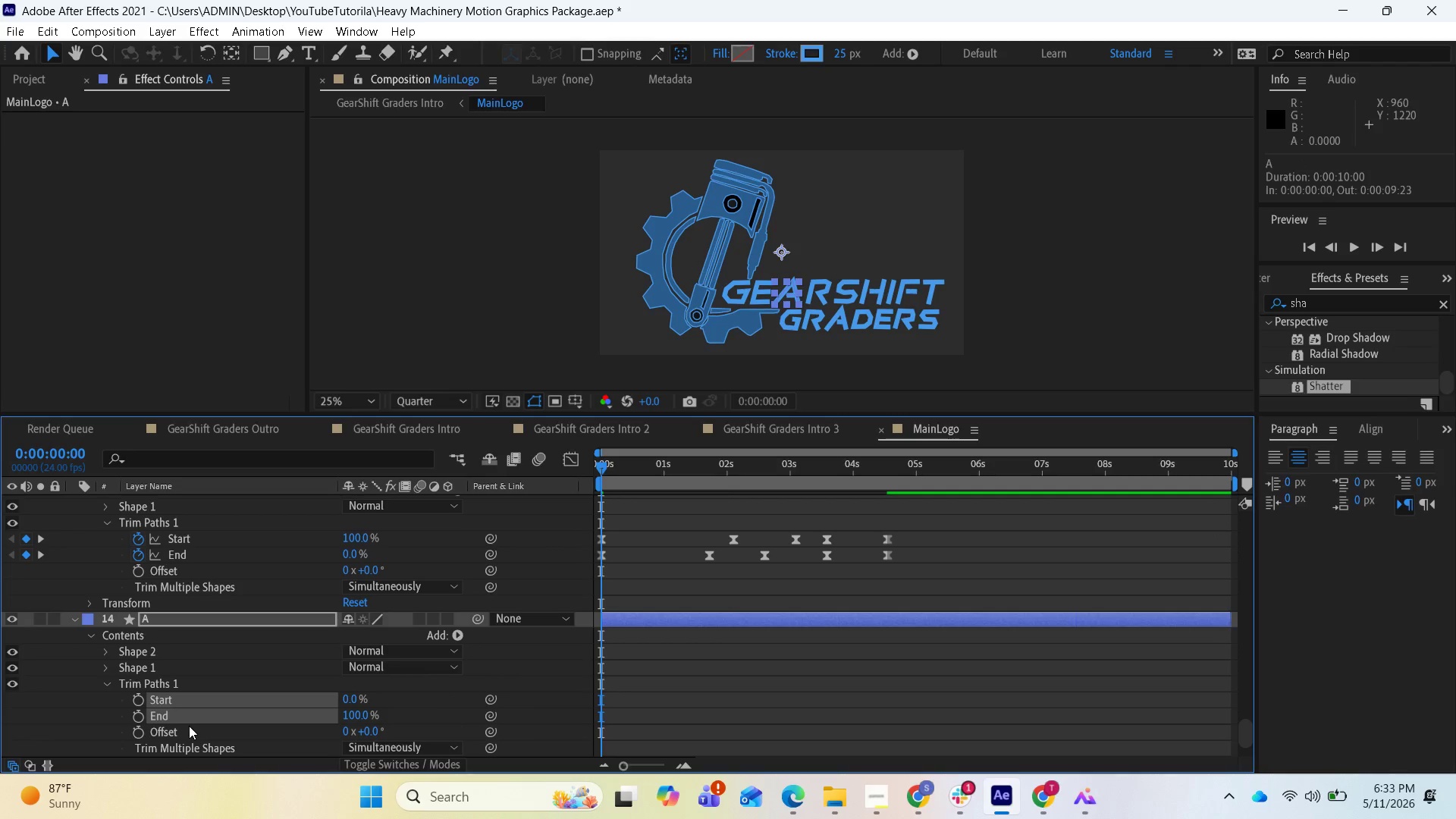 
key(Control+V)
 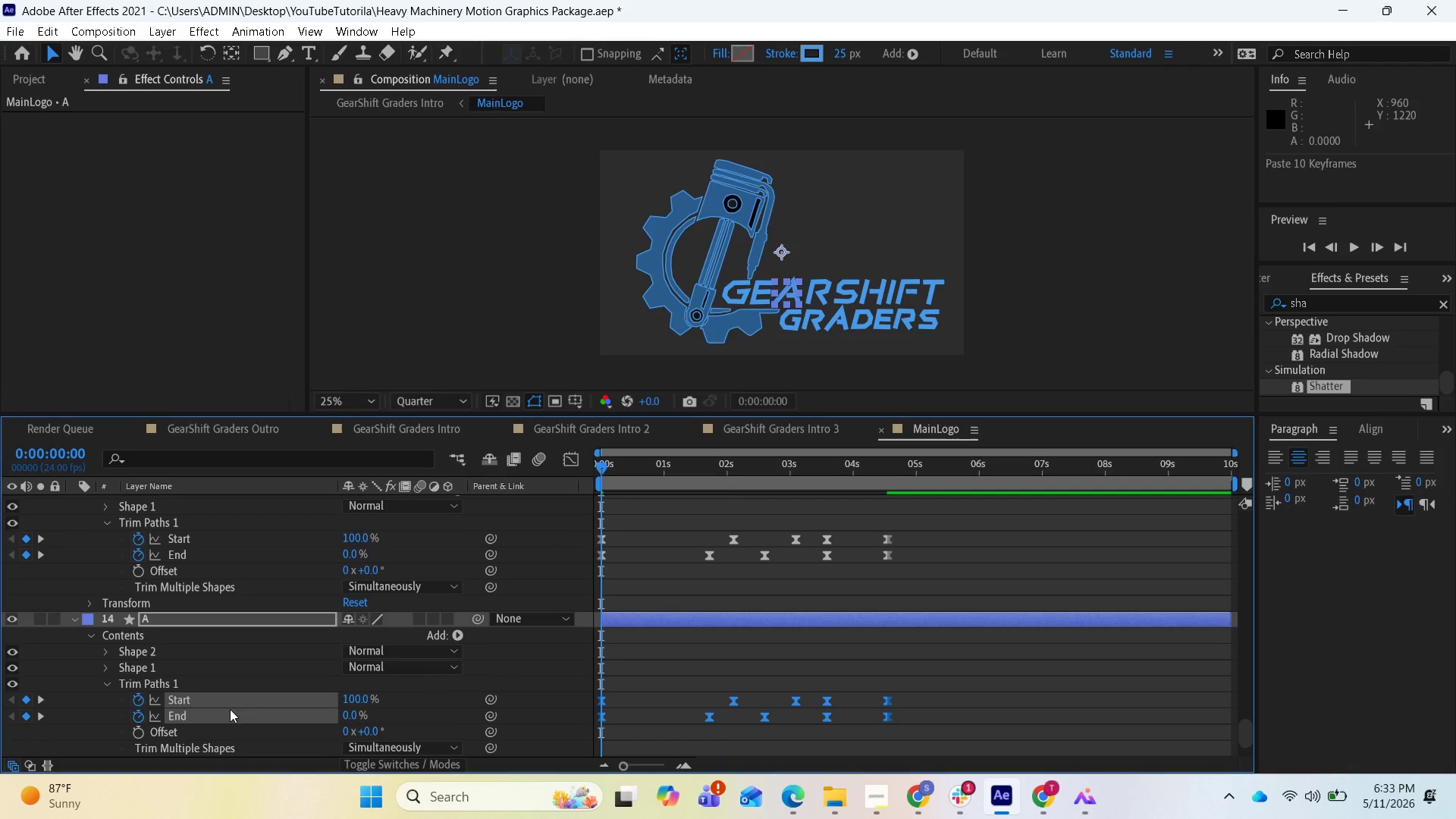 
scroll: coordinate [195, 702], scroll_direction: down, amount: 3.0
 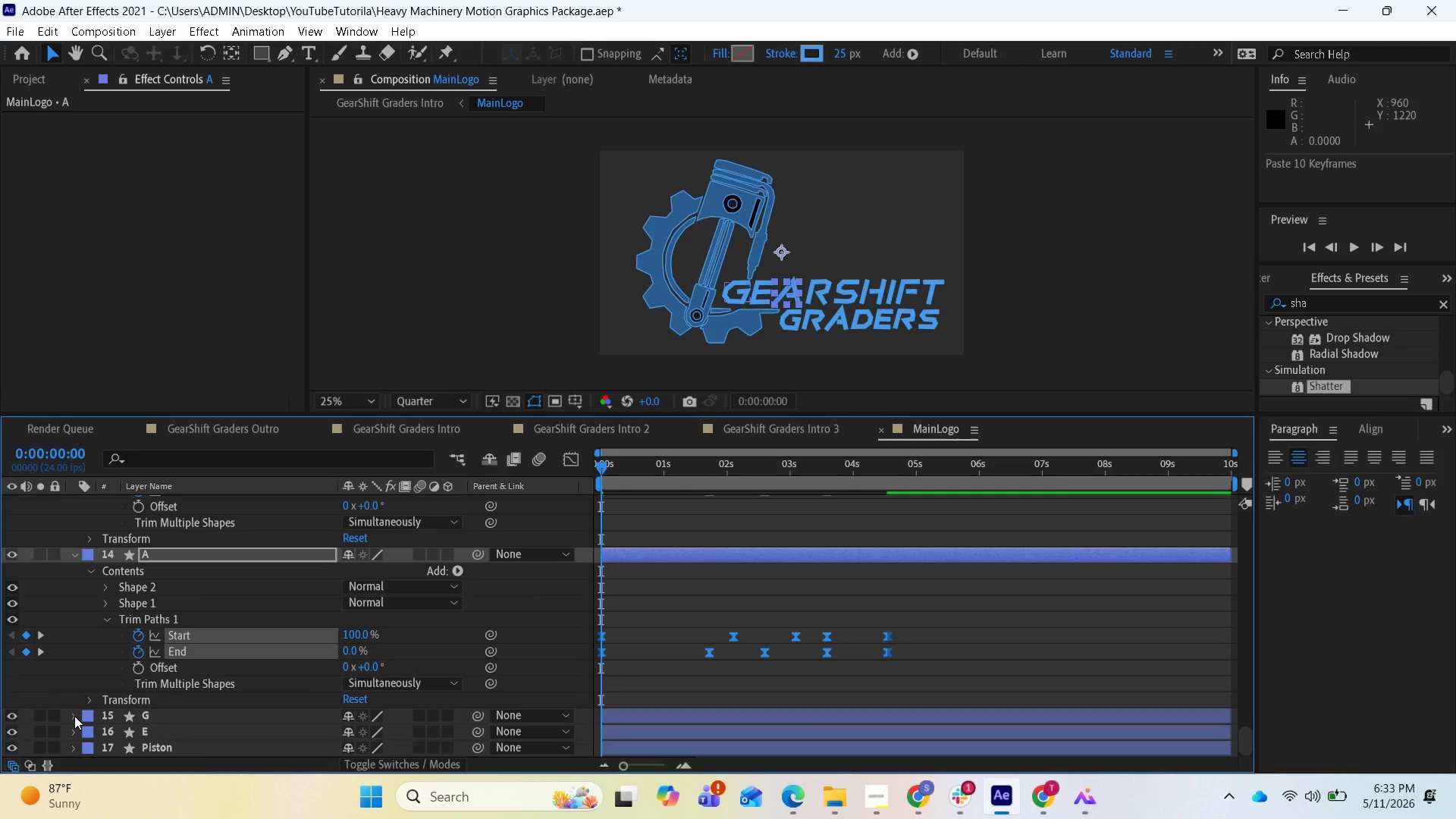 
left_click([74, 716])
 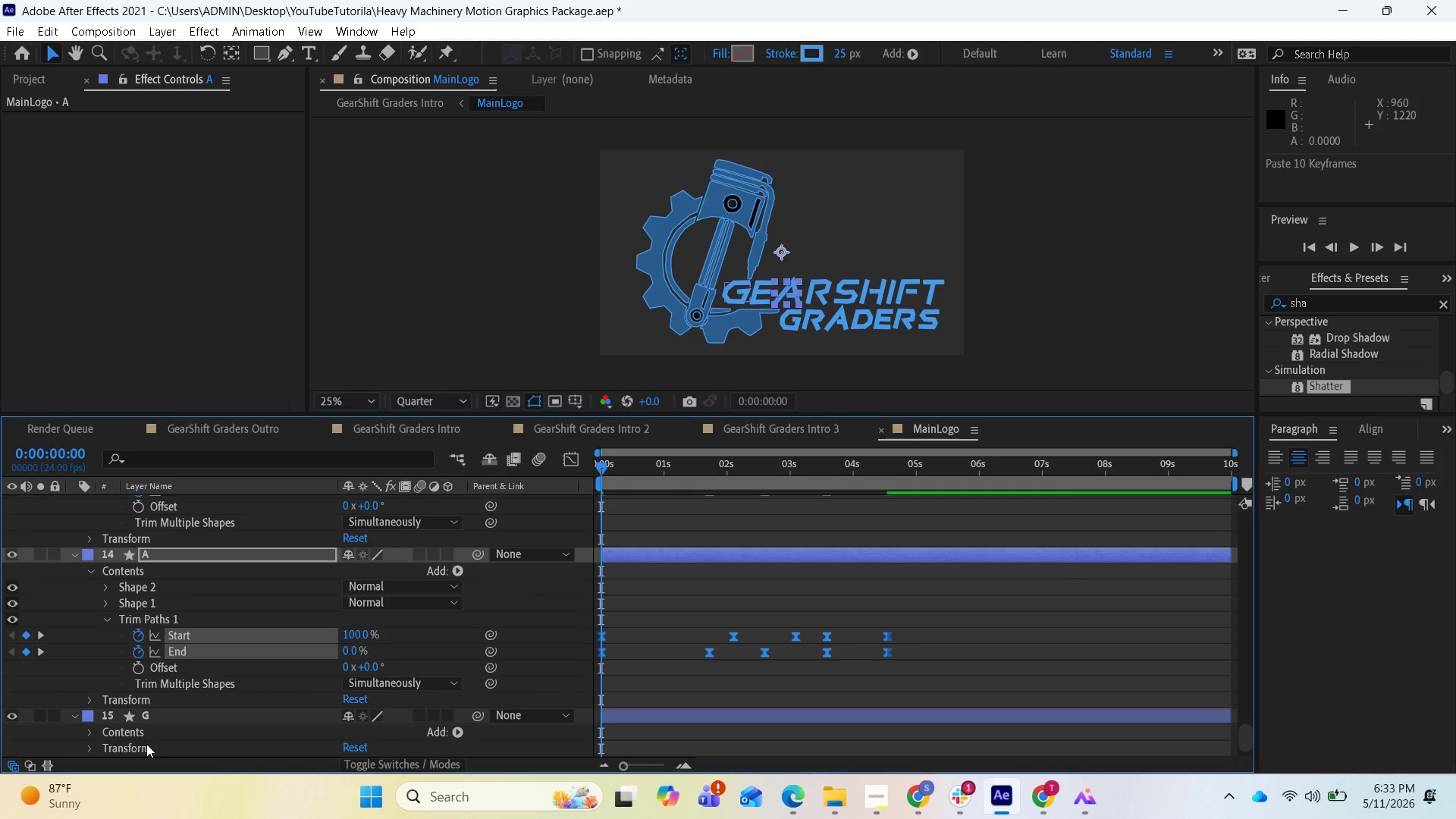 
scroll: coordinate [157, 739], scroll_direction: down, amount: 2.0
 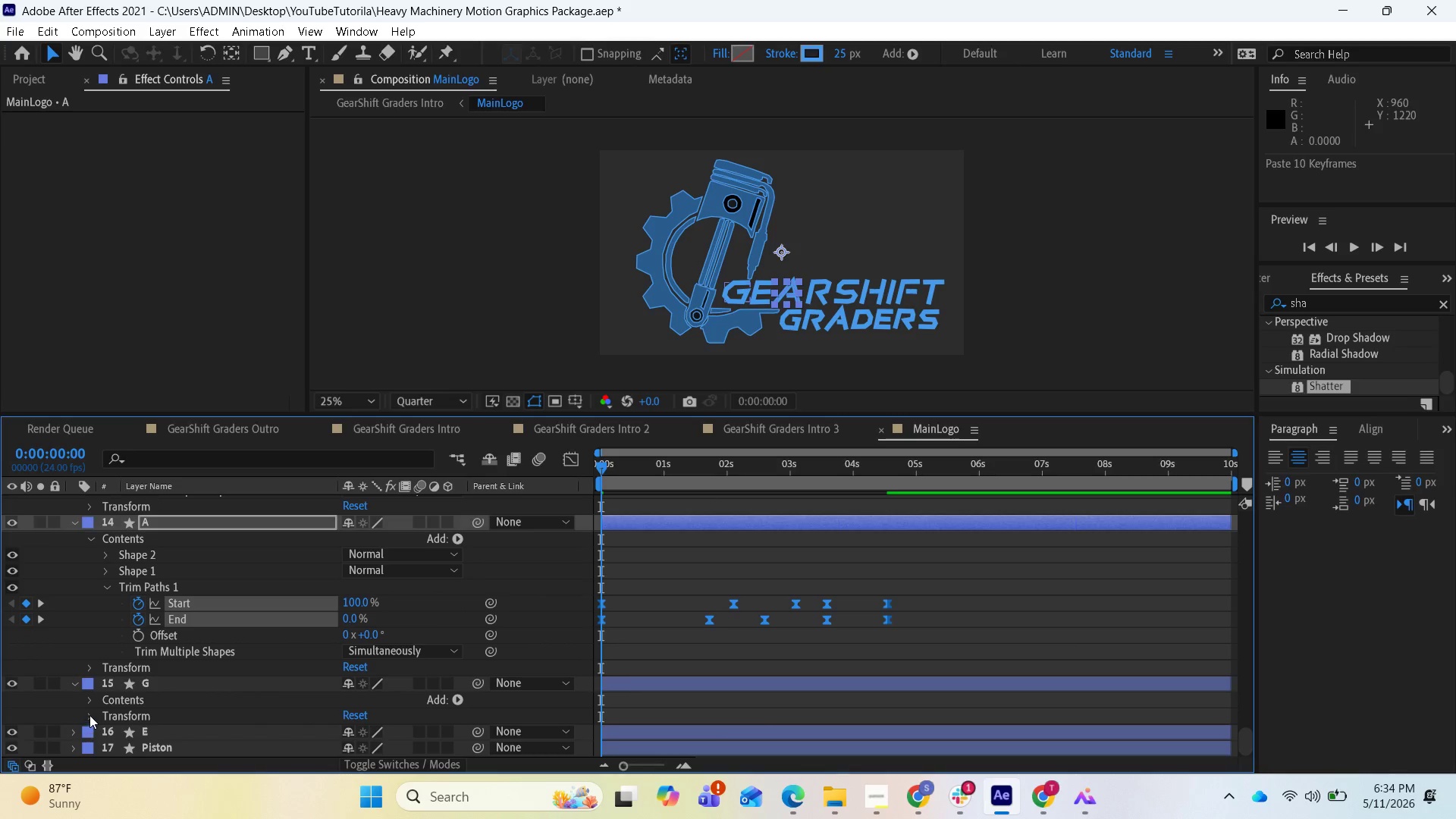 
left_click([89, 700])
 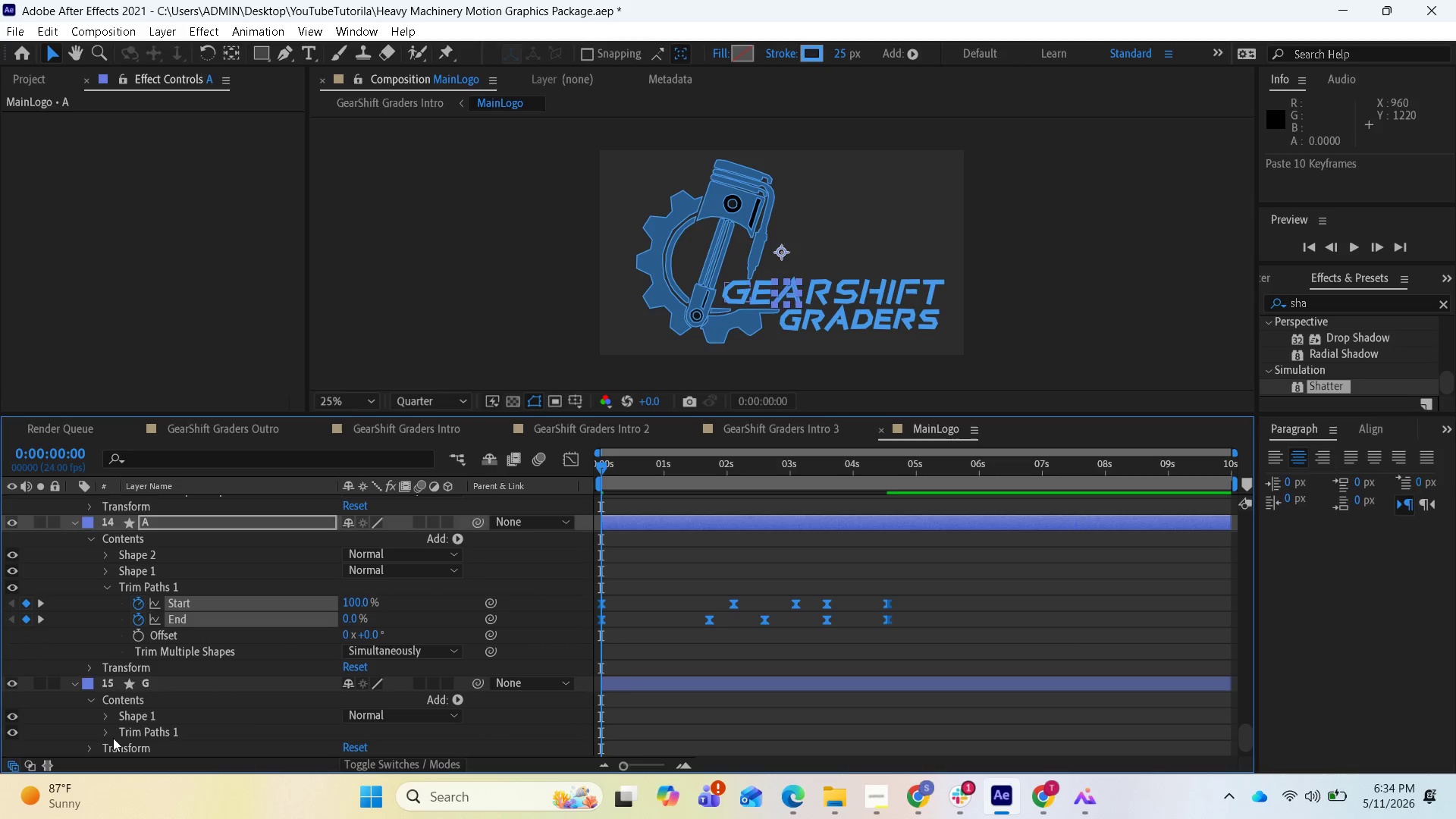 
left_click([109, 734])
 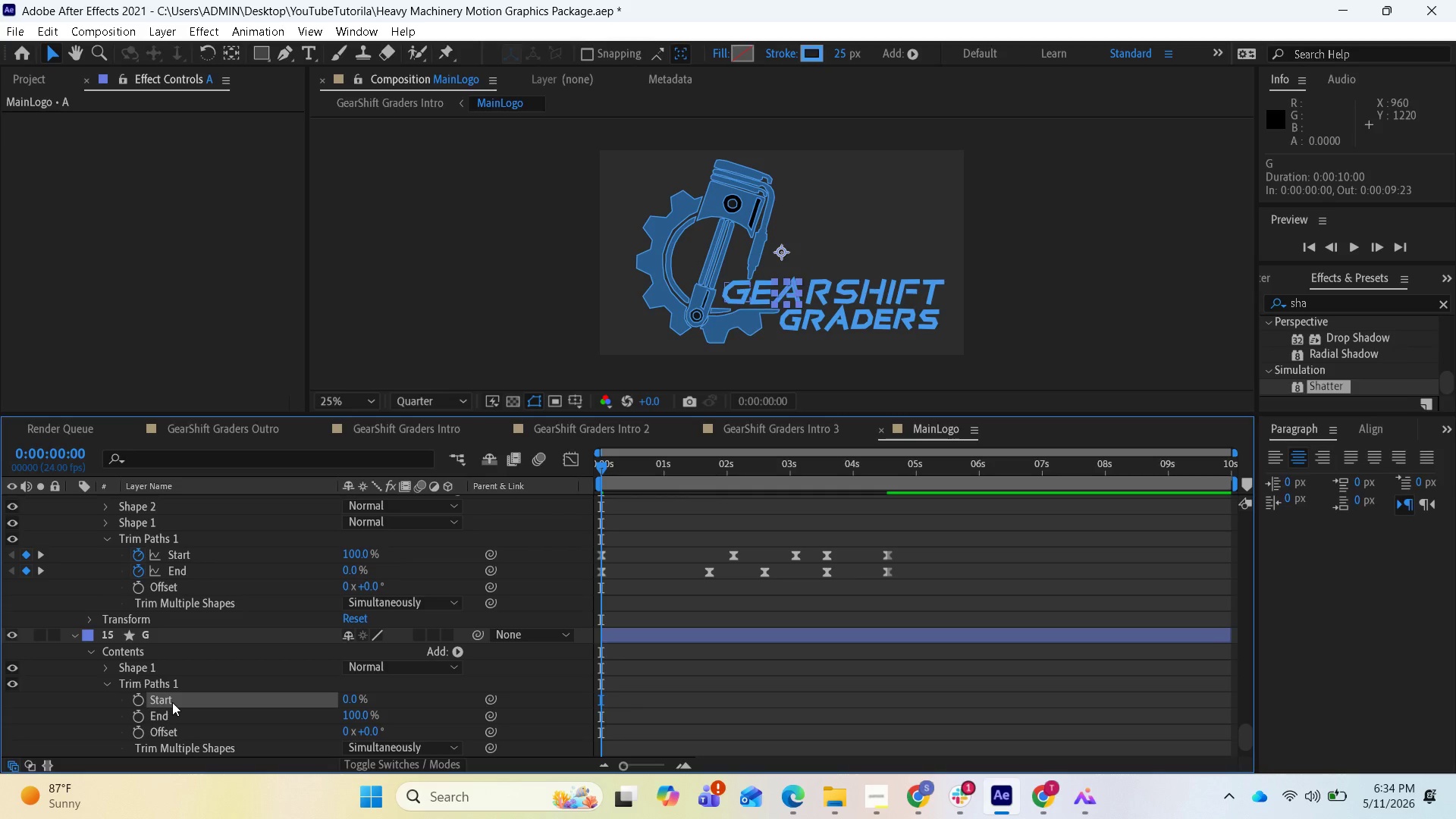 
hold_key(key=ShiftLeft, duration=0.67)
left_click([170, 719])
 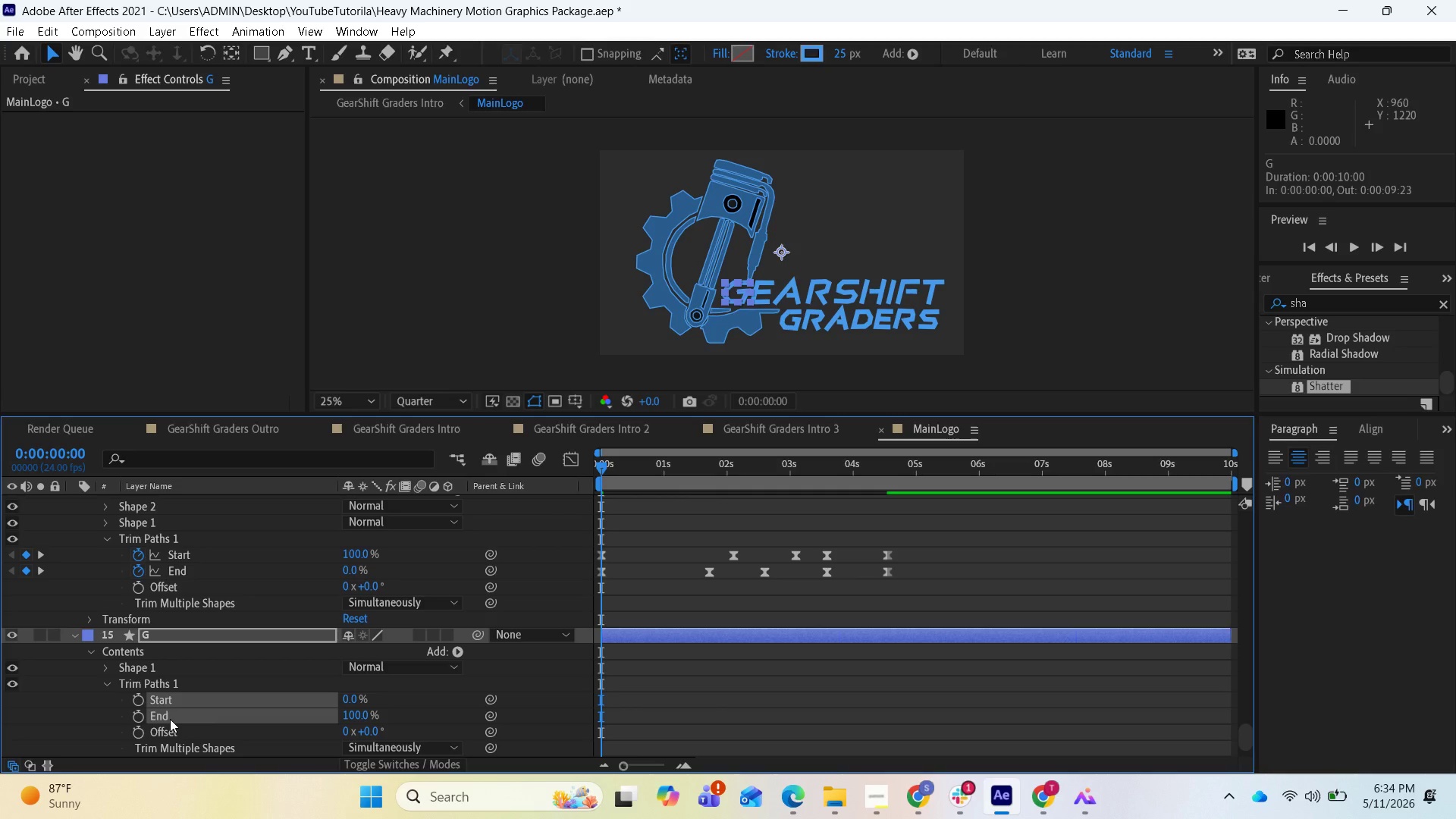 
key(Control+V)
 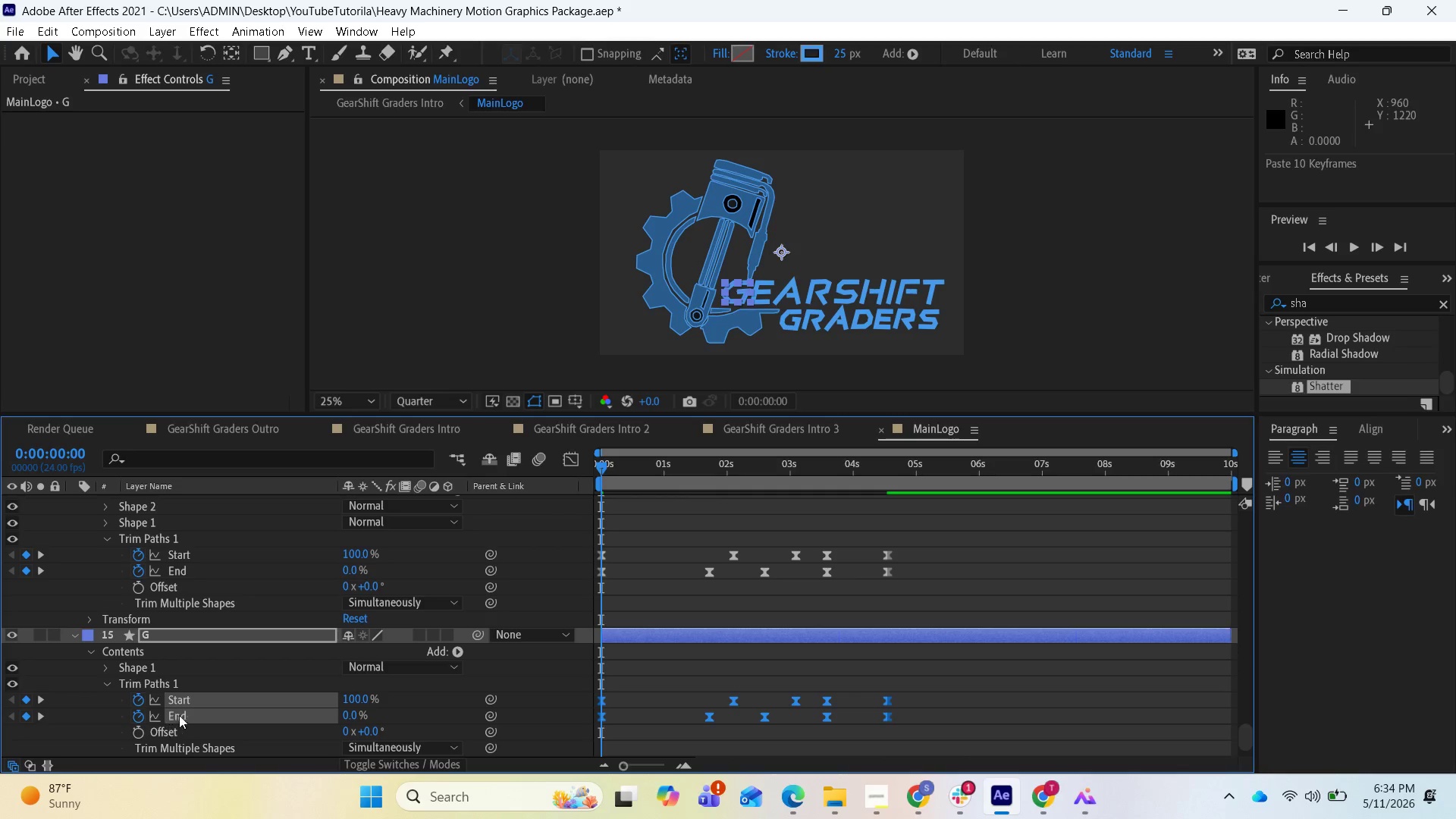 
scroll: coordinate [146, 733], scroll_direction: down, amount: 6.0
 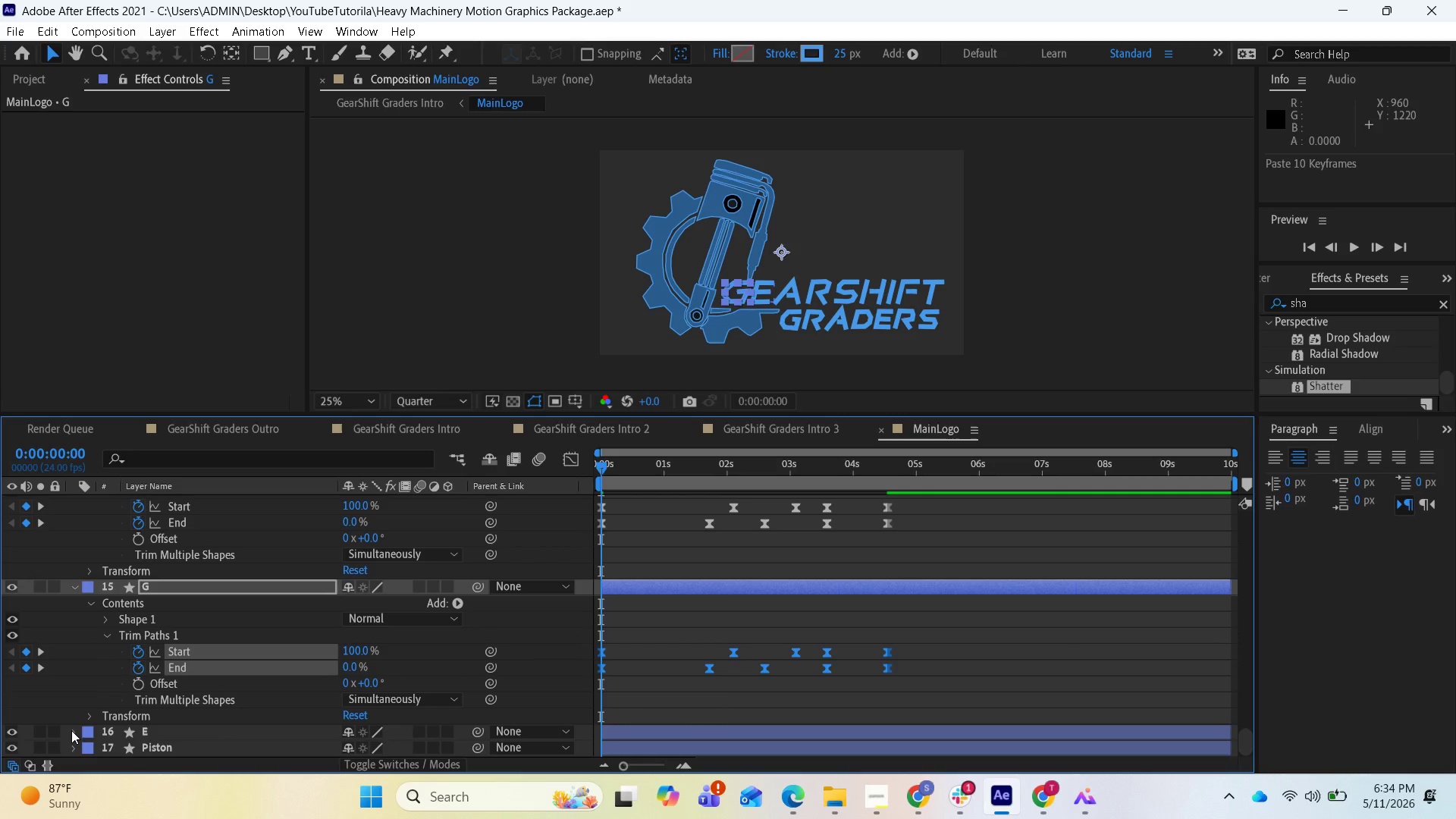 
left_click([71, 731])
 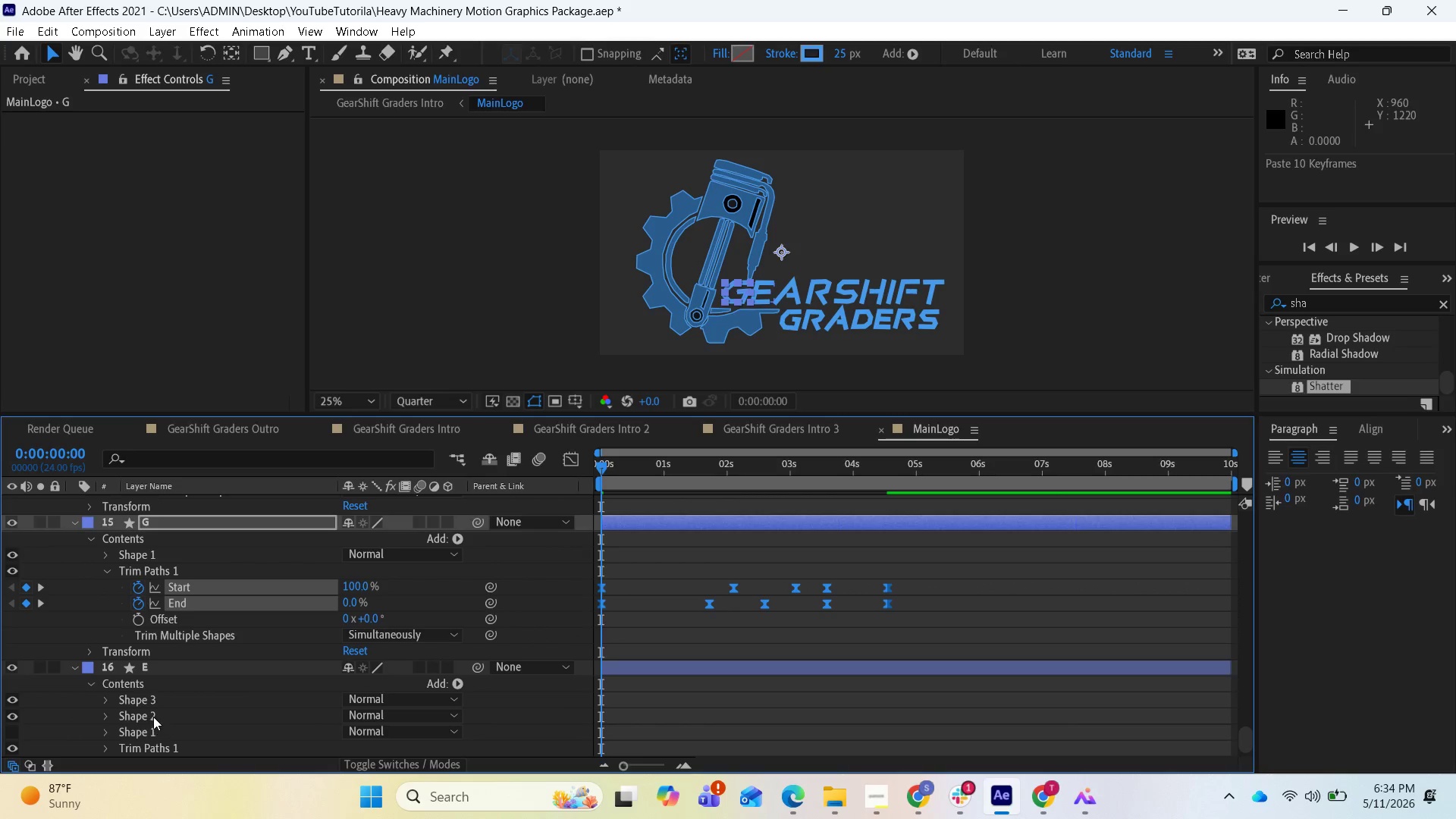 
scroll: coordinate [146, 736], scroll_direction: down, amount: 1.0
 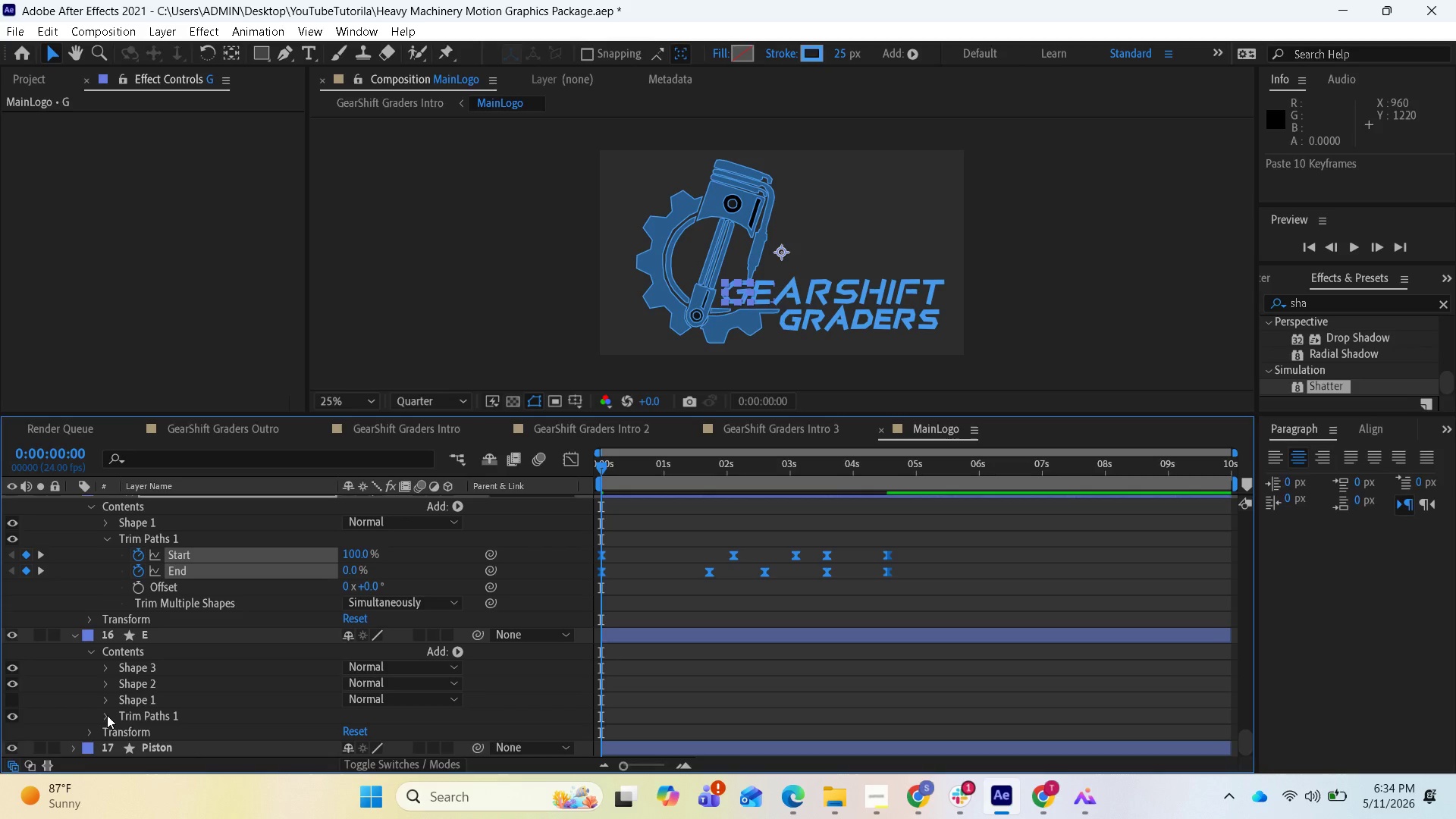 
left_click([106, 715])
 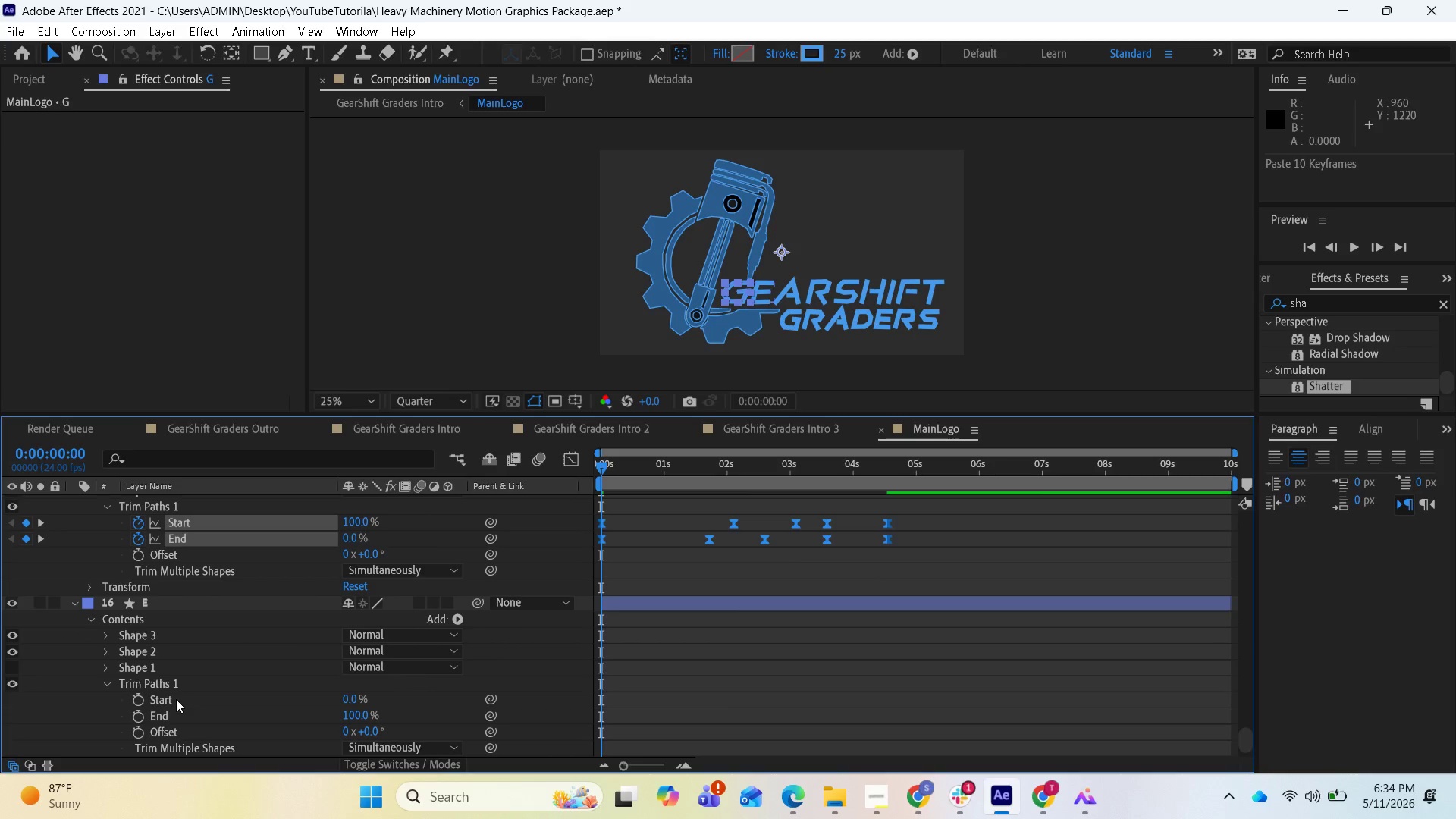 
left_click([176, 699])
 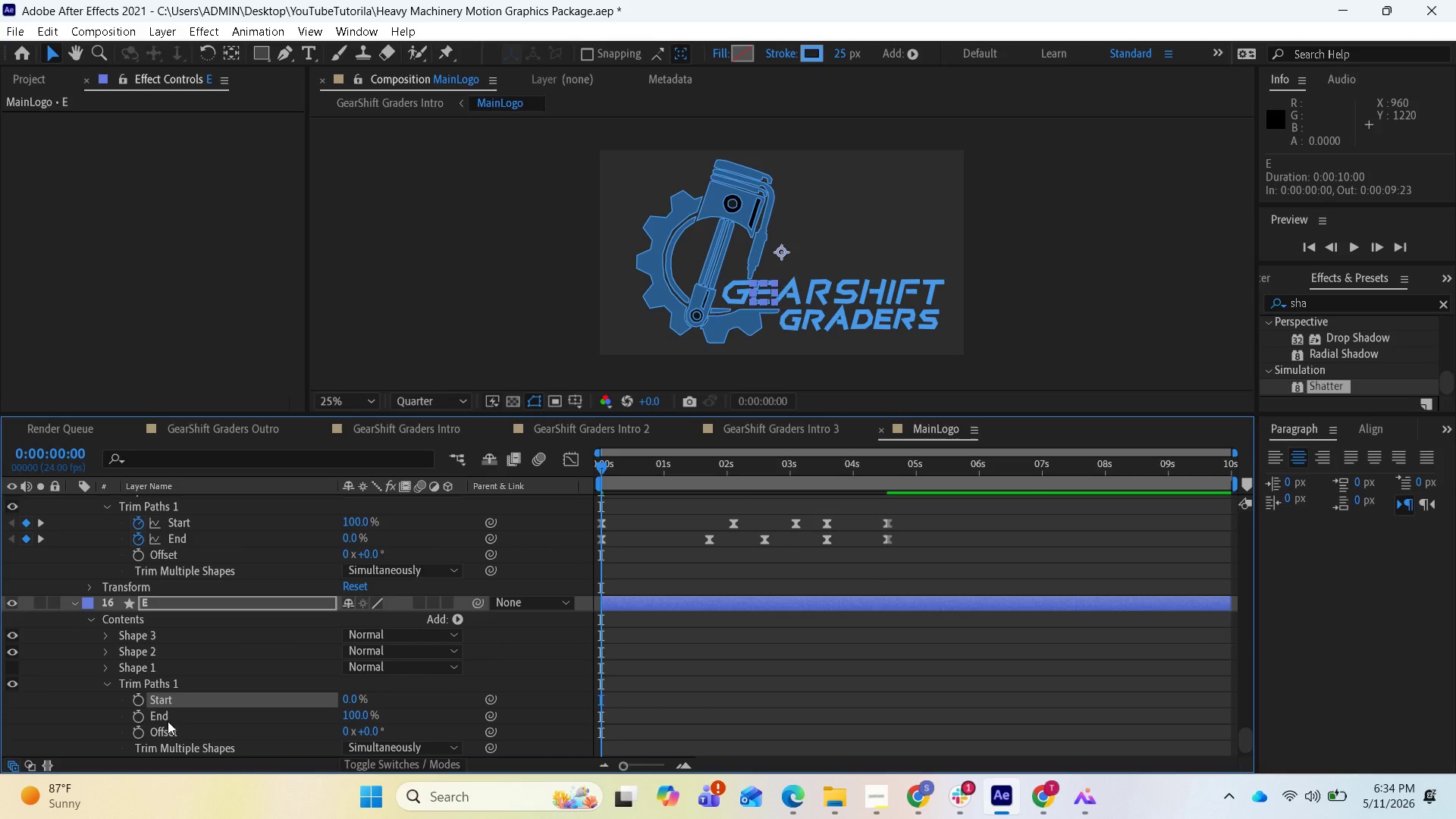 
hold_key(key=ShiftLeft, duration=0.52)
left_click([168, 721])
 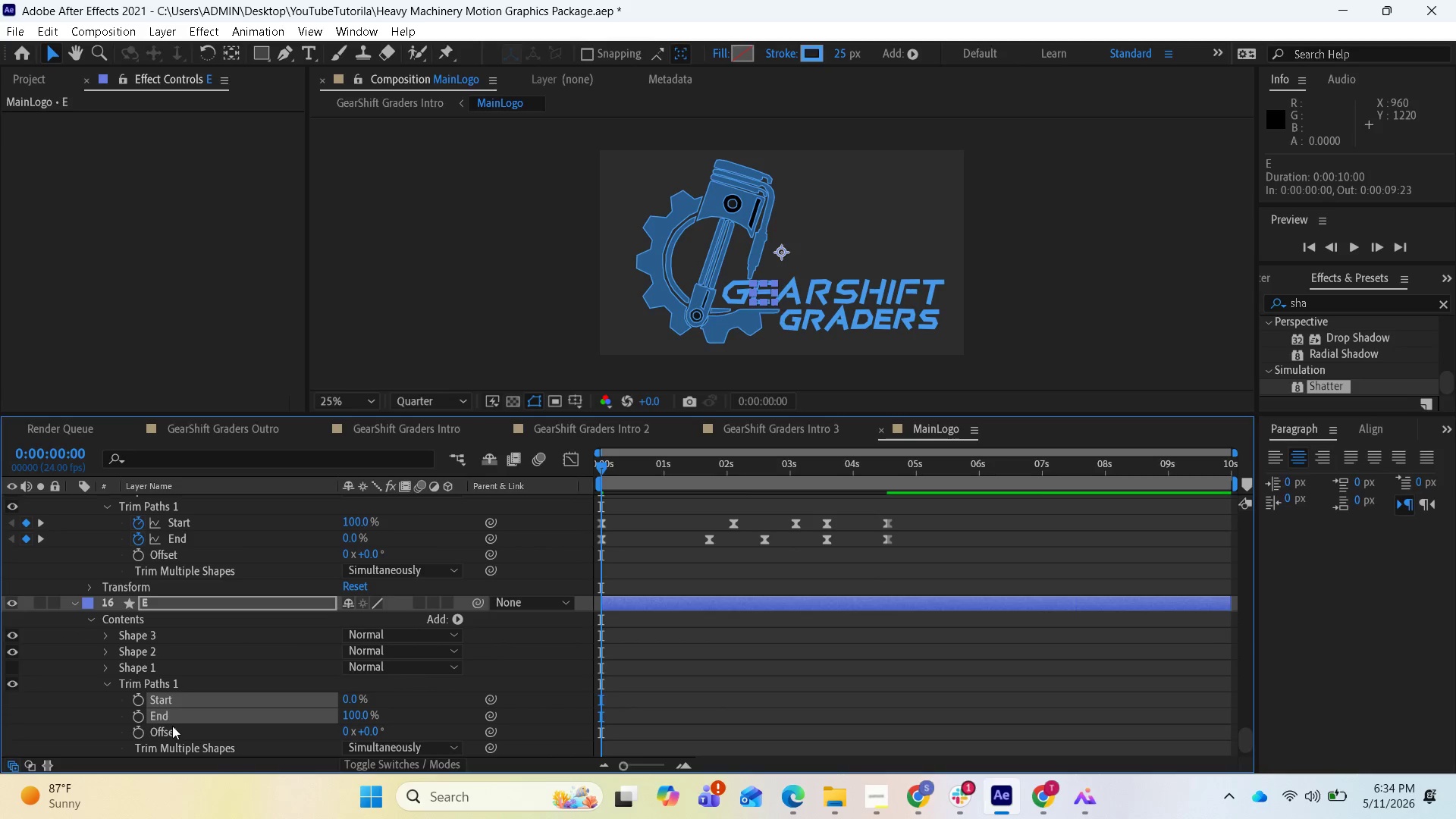 
key(Control+V)
 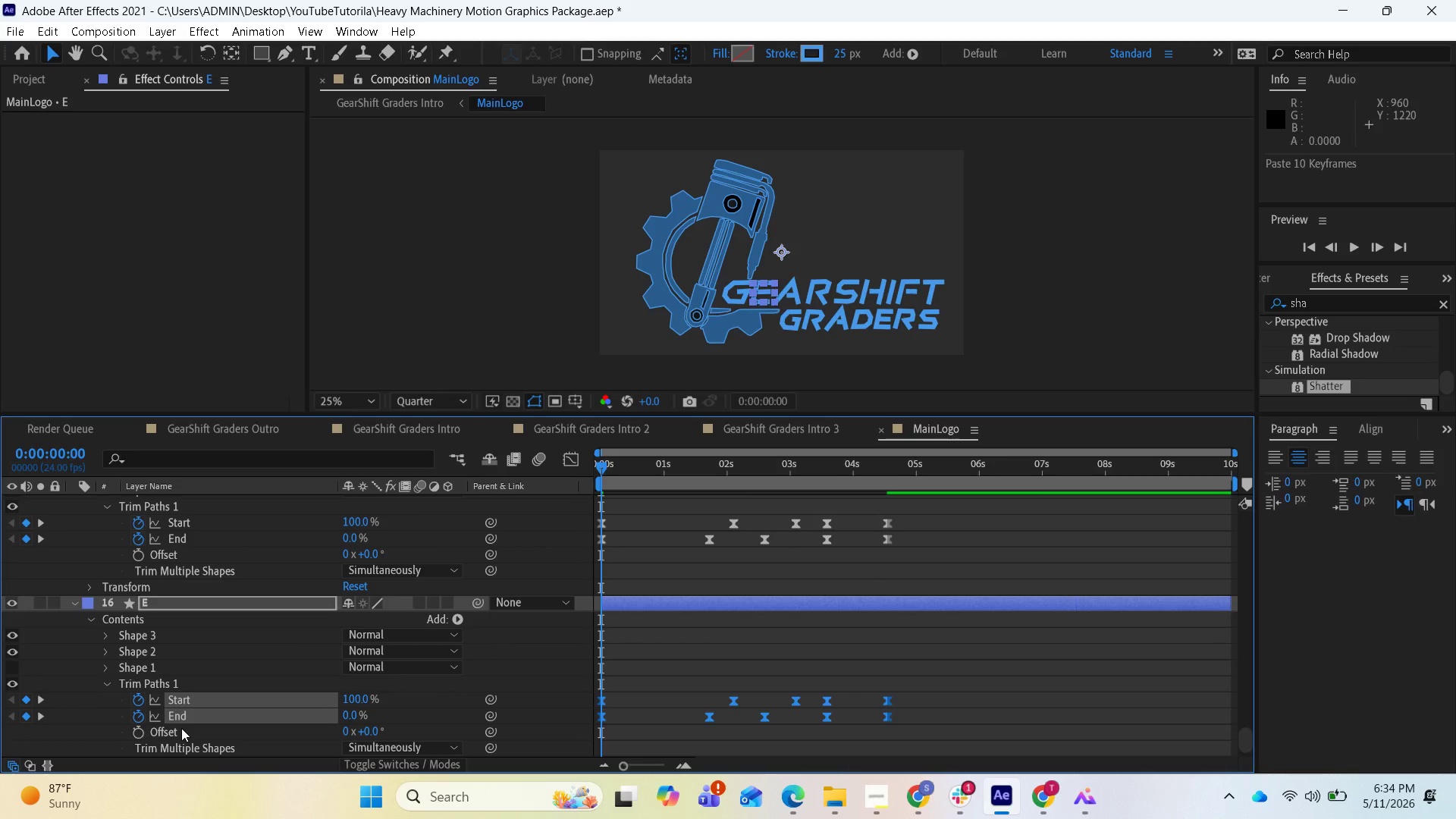 
scroll: coordinate [189, 710], scroll_direction: down, amount: 7.0
 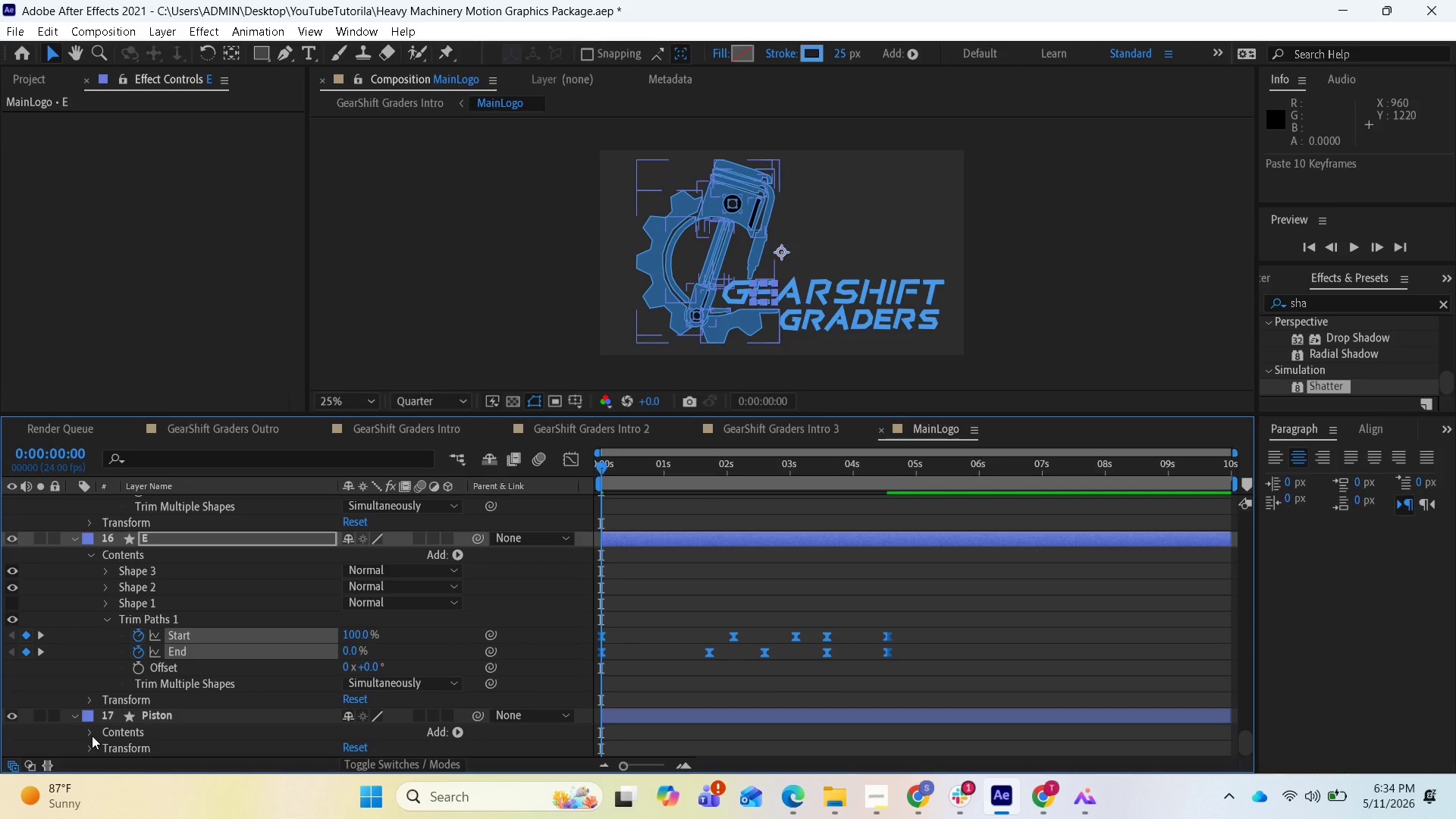 
left_click([92, 736])
 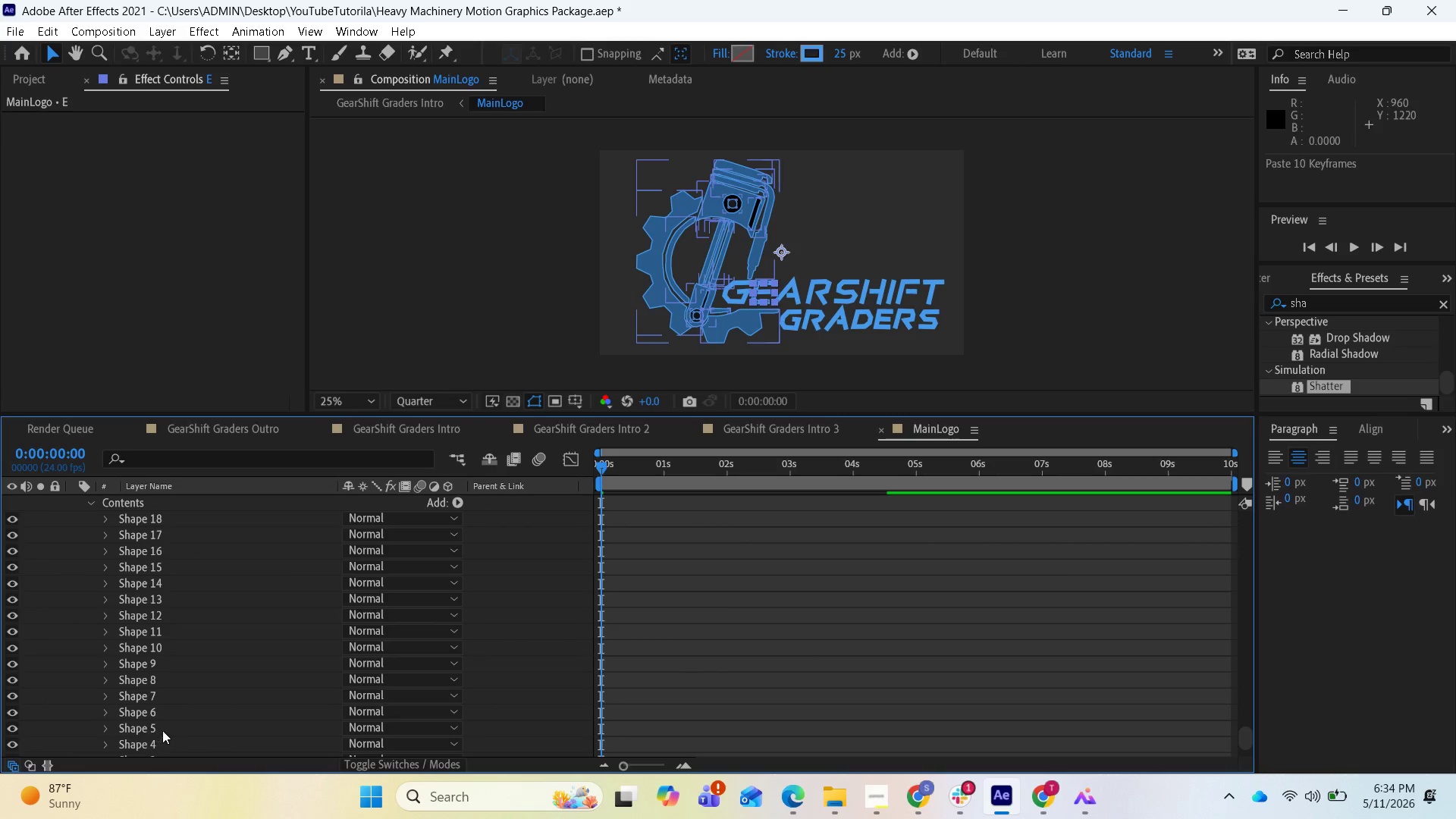 
scroll: coordinate [189, 708], scroll_direction: up, amount: 1.0
 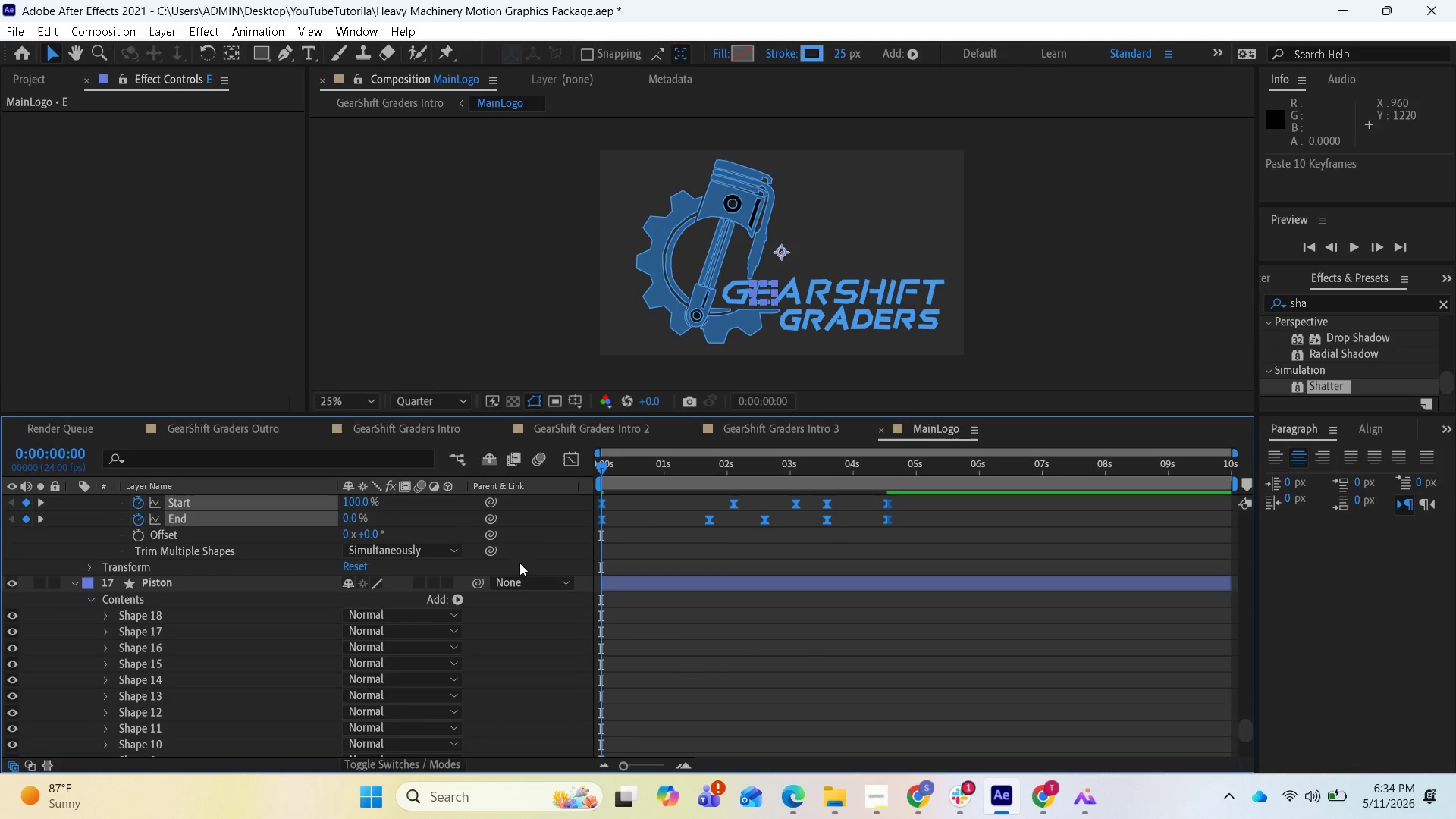 
wait(7.31)
 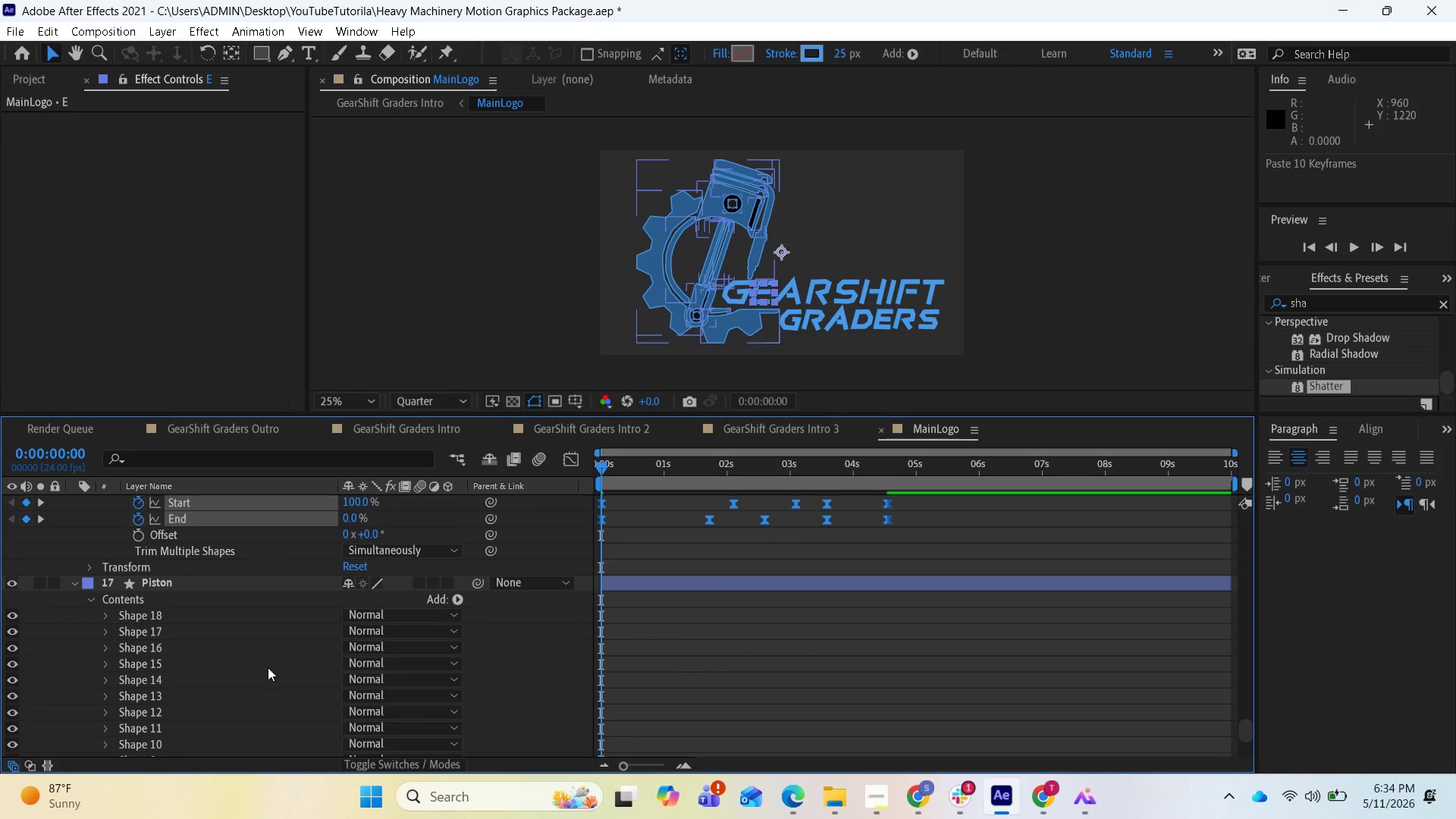 
left_click_drag(start_coordinate=[601, 461], to_coordinate=[600, 483])
 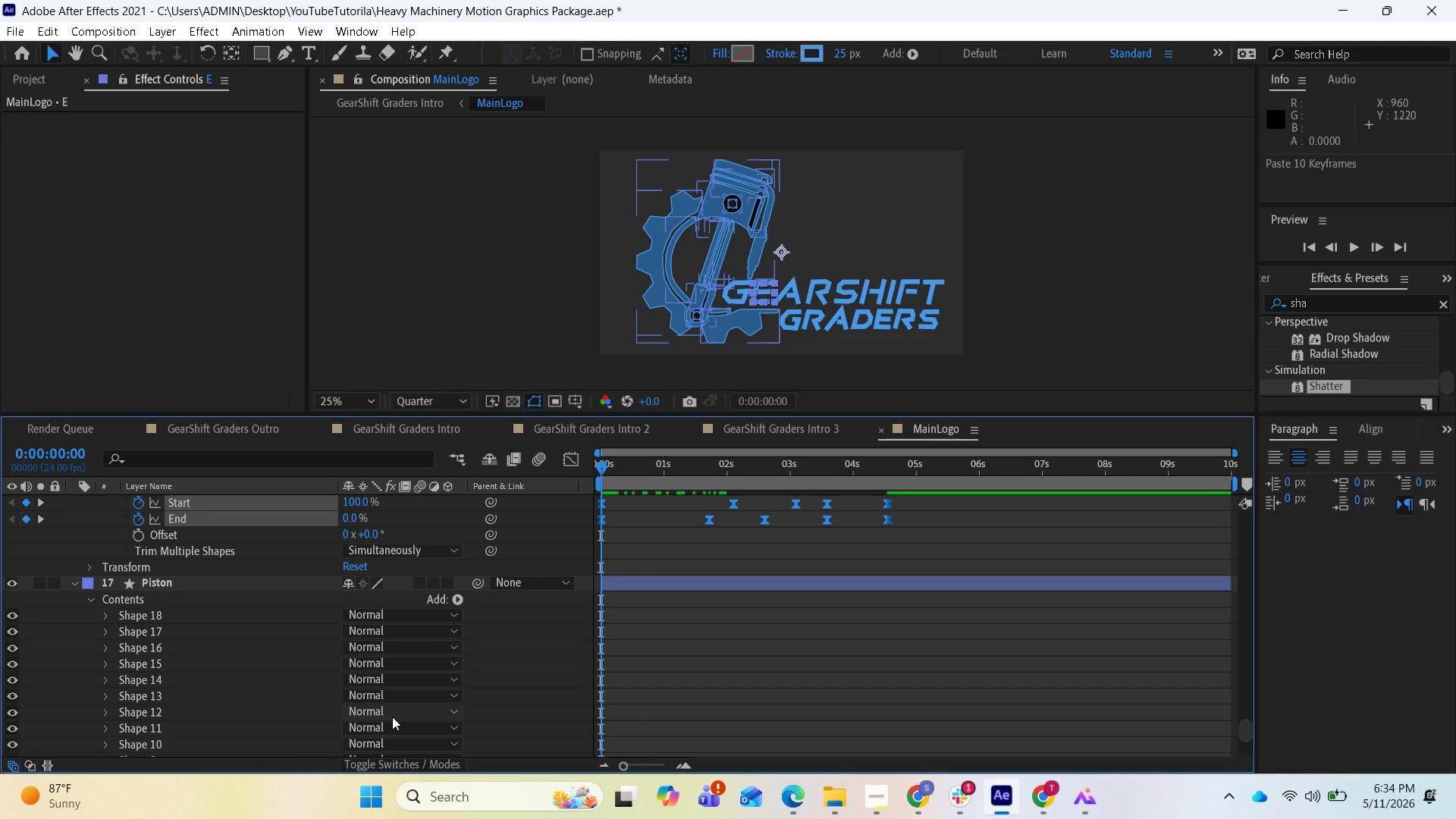 
wait(11.95)
 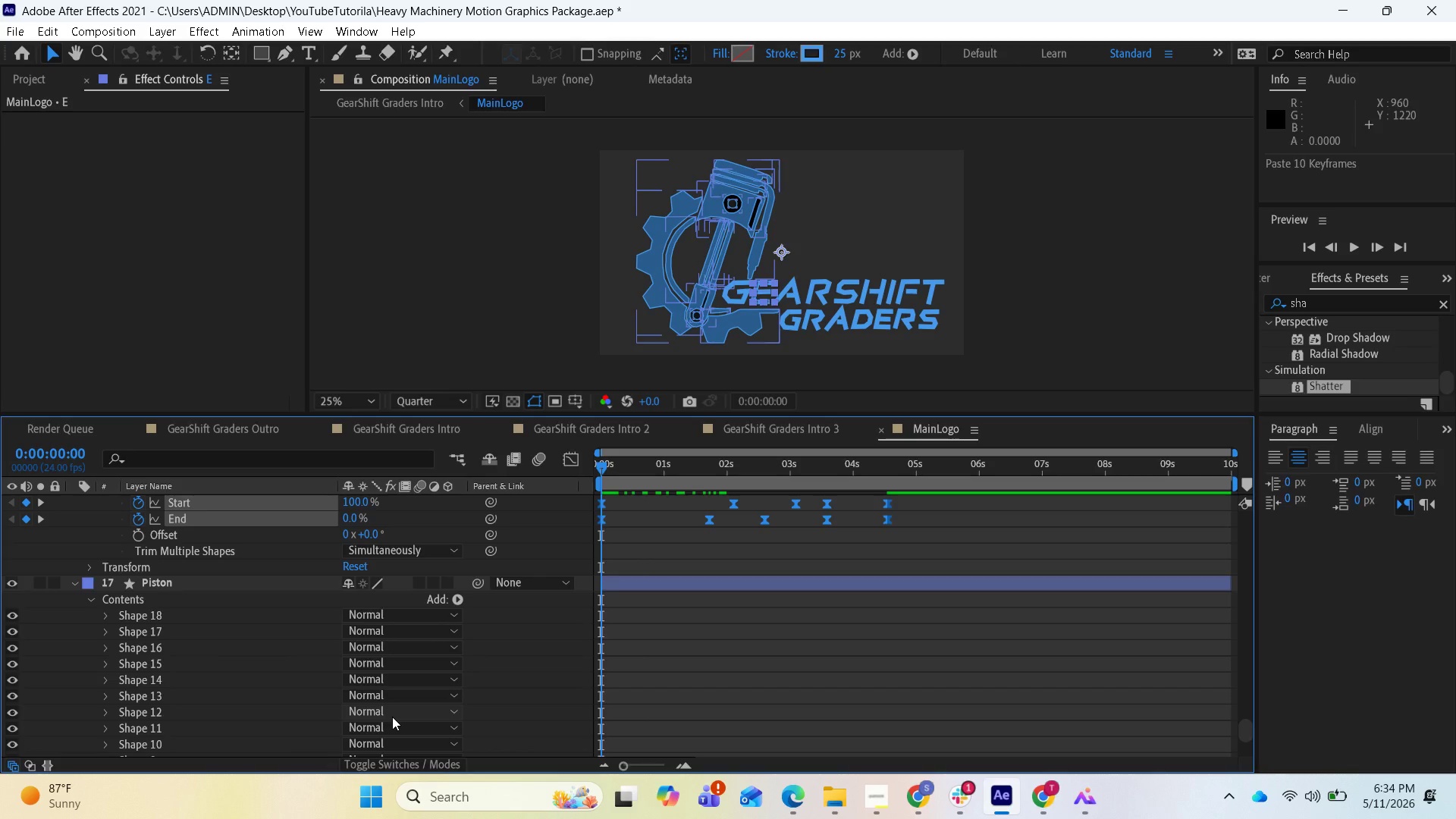 
left_click([758, 429])
 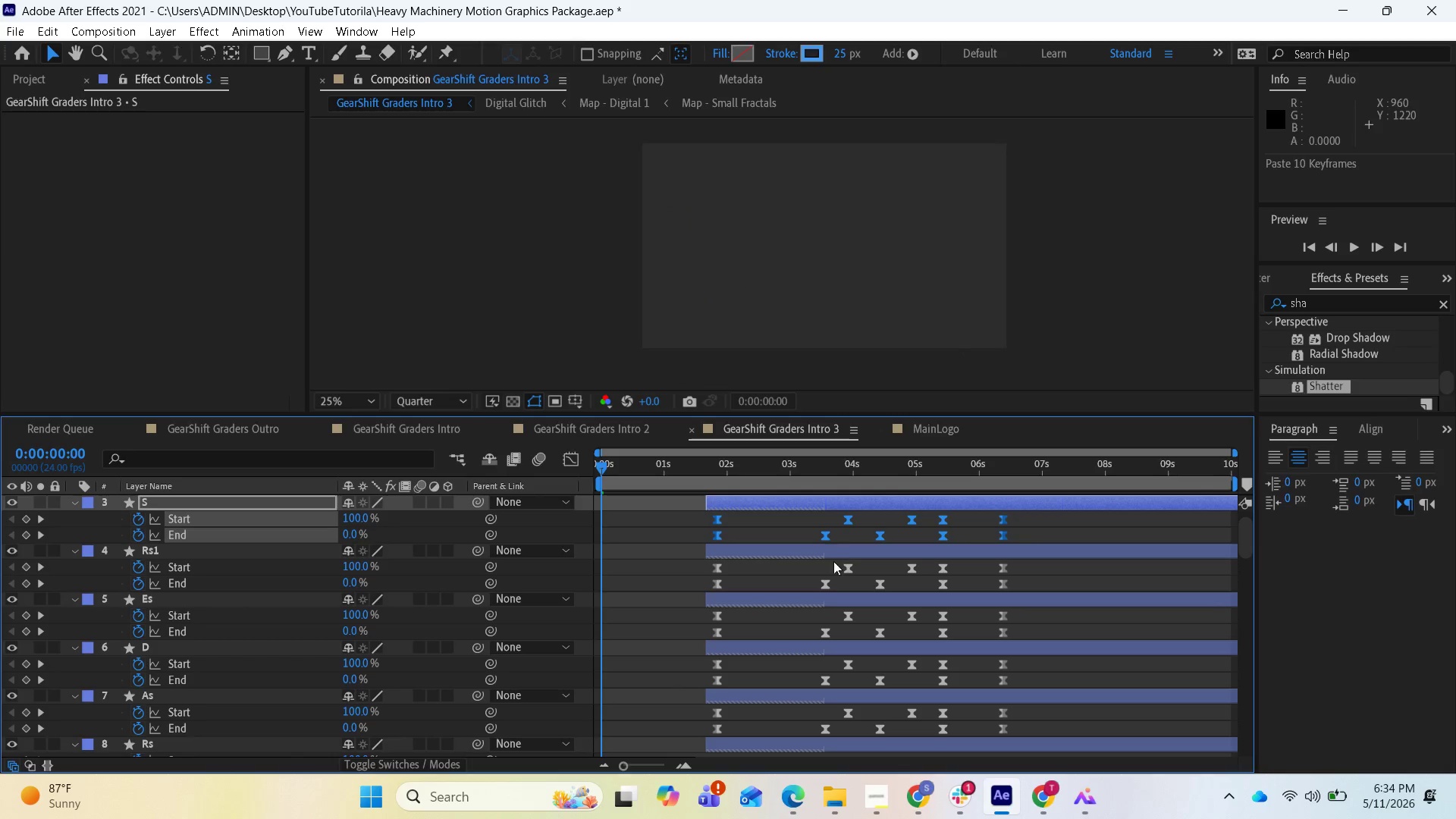 
scroll: coordinate [901, 673], scroll_direction: down, amount: 14.0
 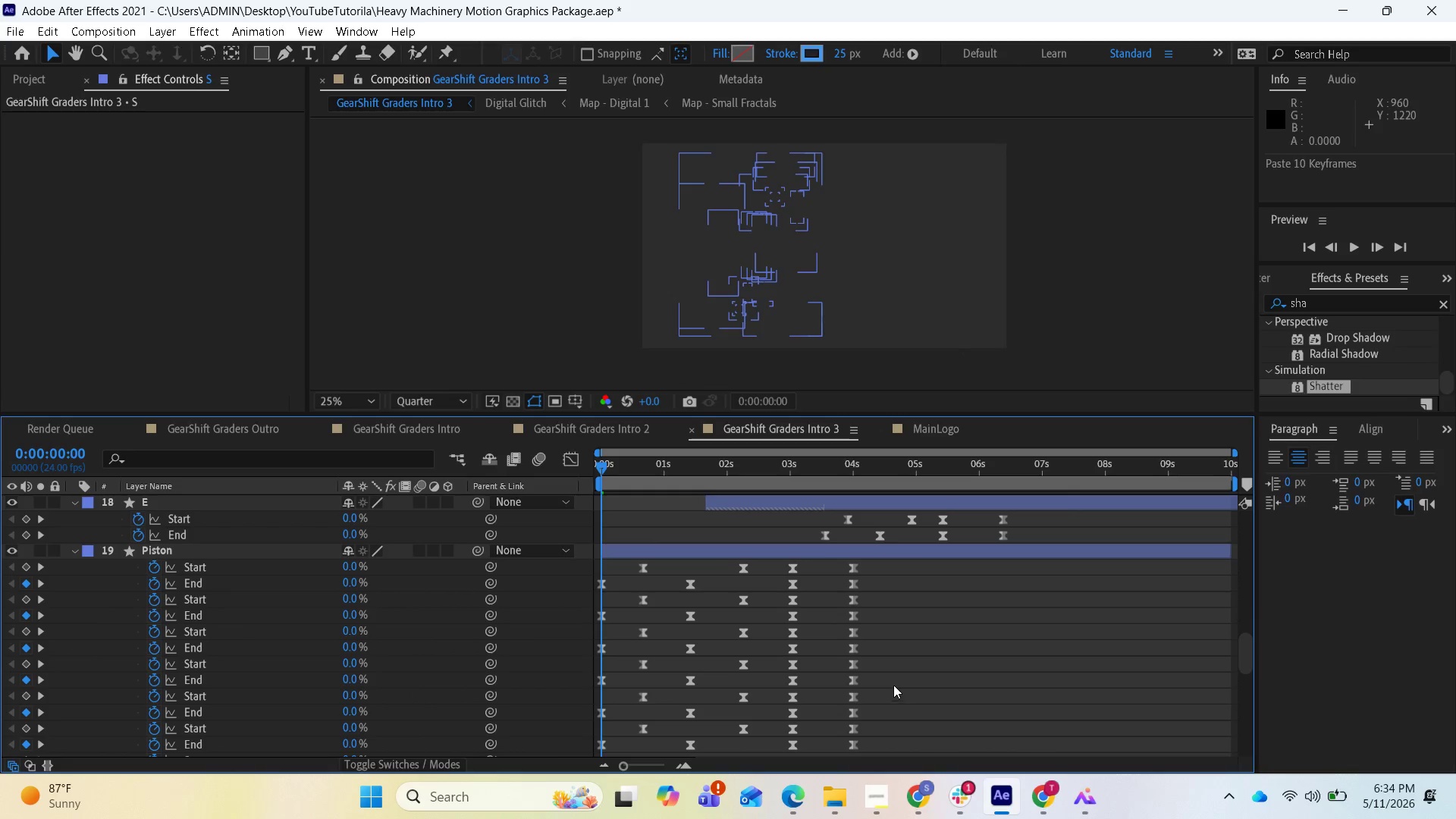 
scroll: coordinate [893, 681], scroll_direction: none, amount: 0.0
 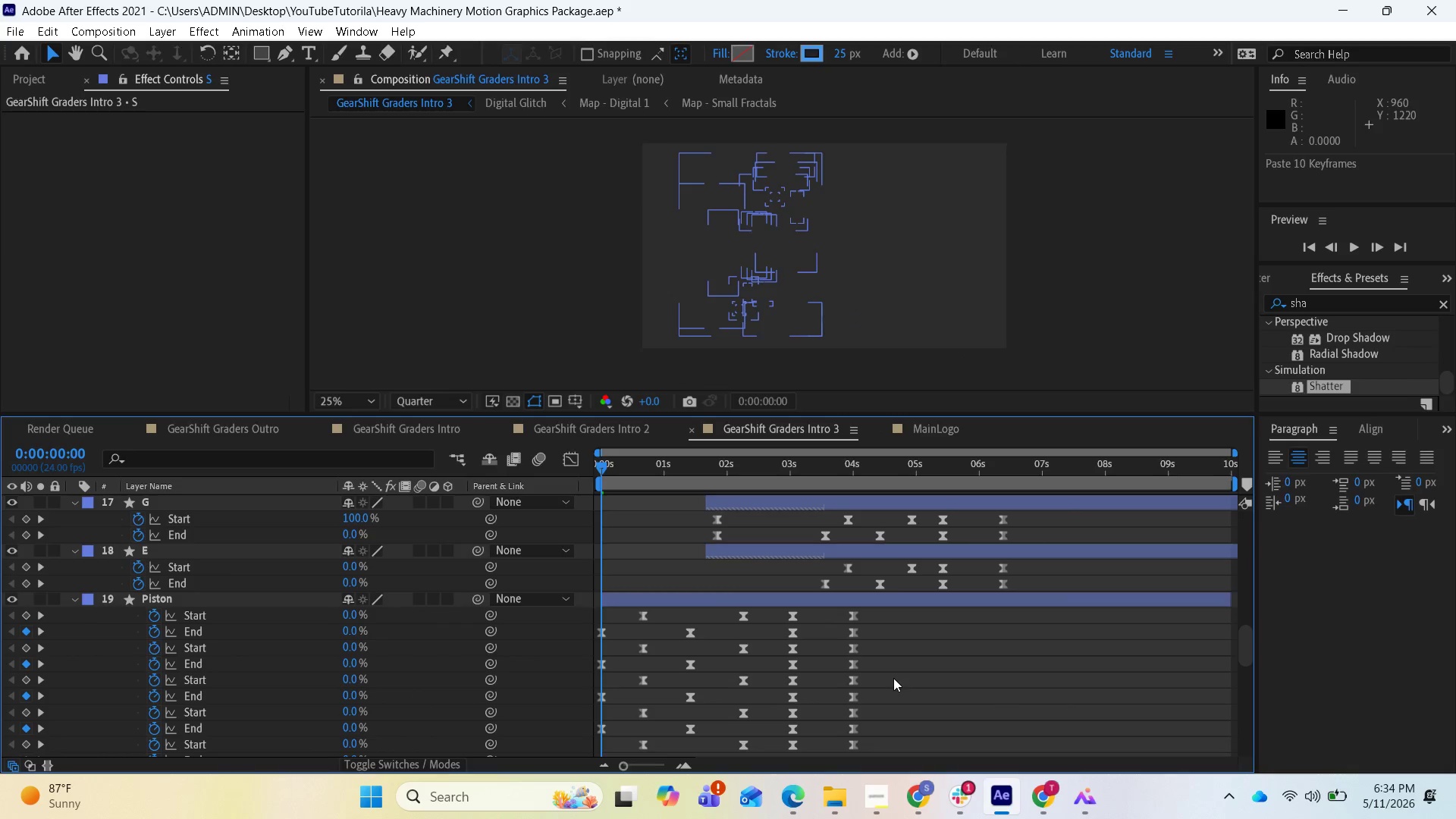 
scroll: coordinate [890, 678], scroll_direction: up, amount: 2.0
 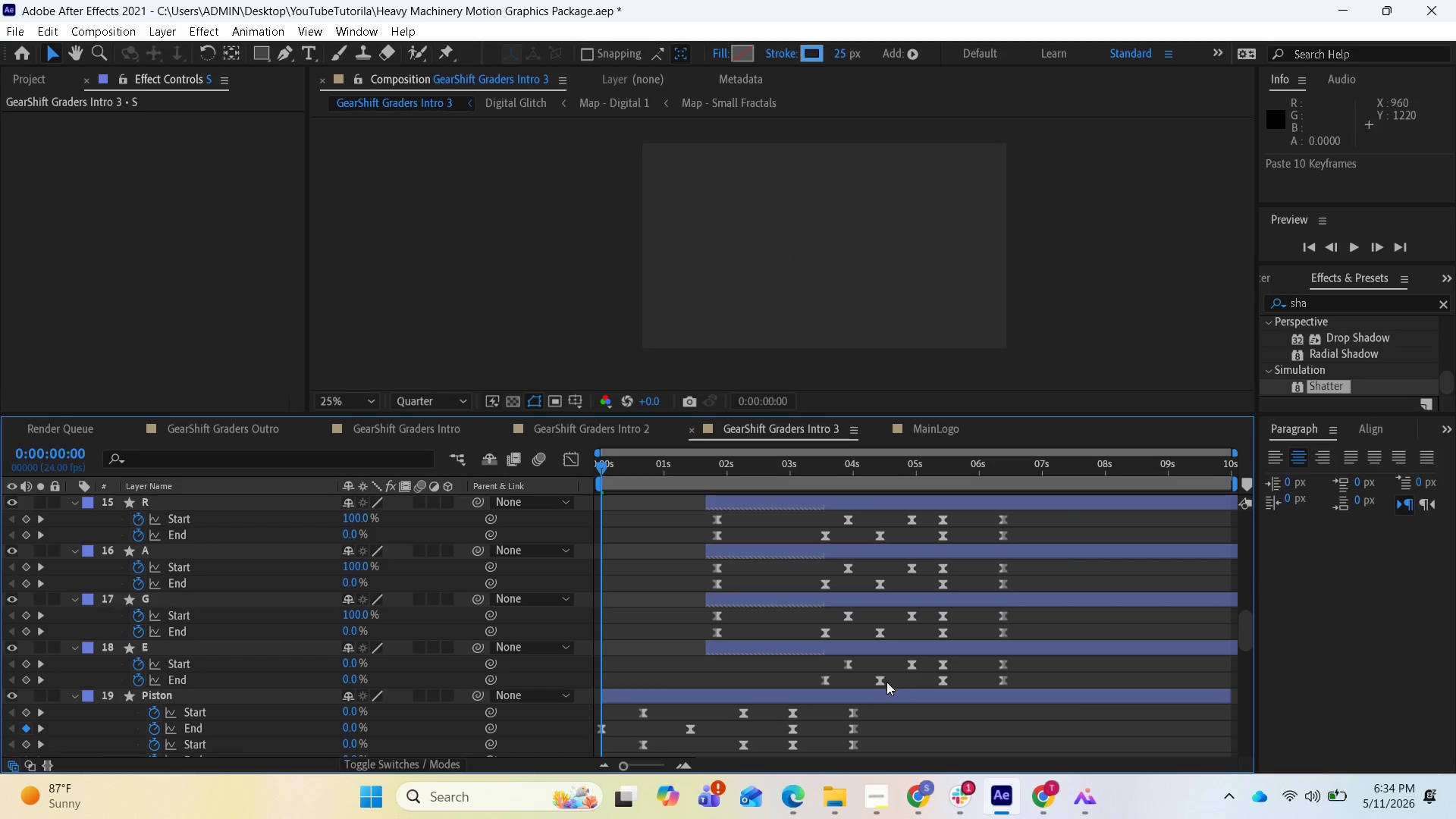 
scroll: coordinate [874, 697], scroll_direction: down, amount: 1.0
 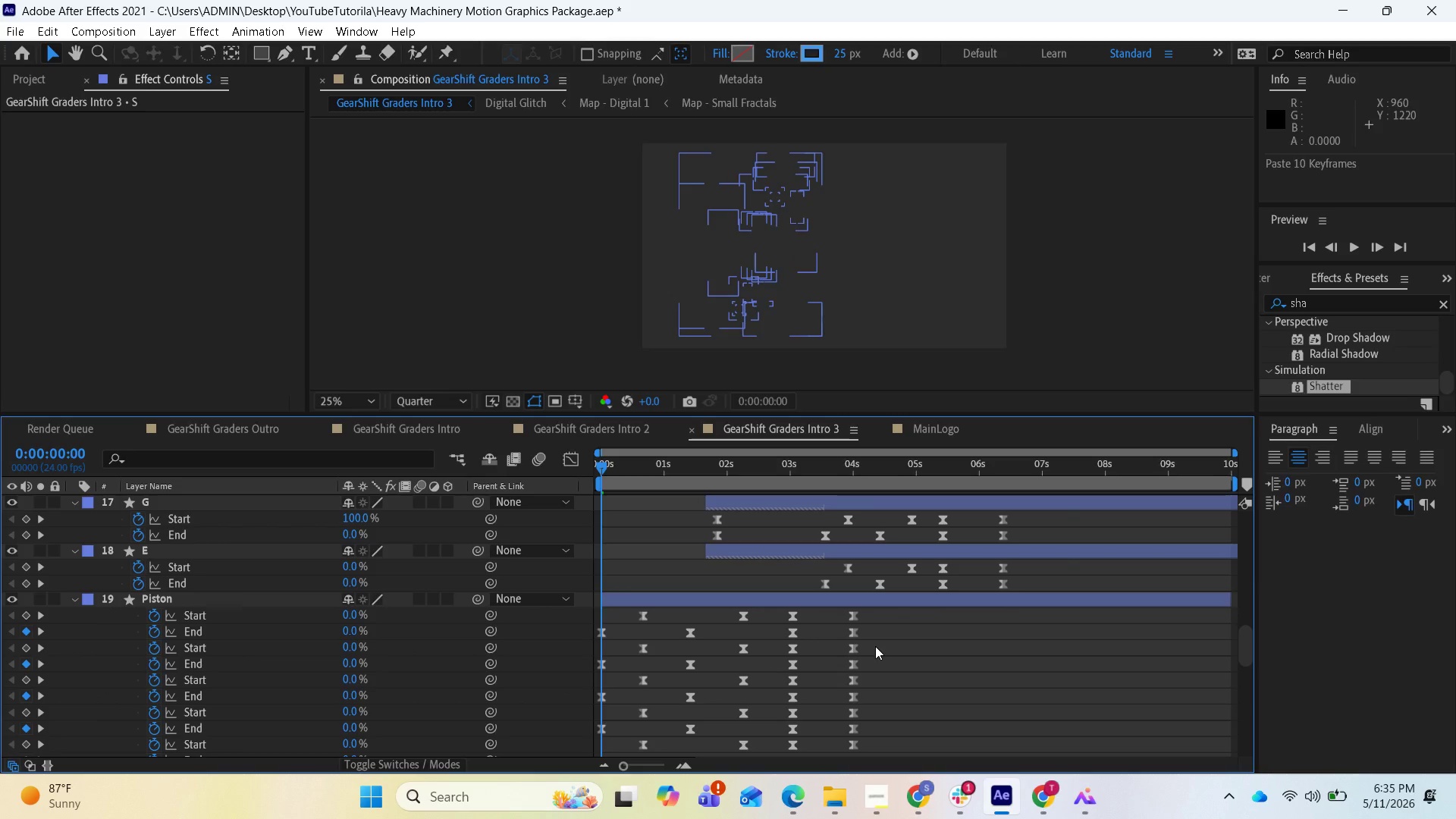 
left_click_drag(start_coordinate=[872, 636], to_coordinate=[586, 617])
 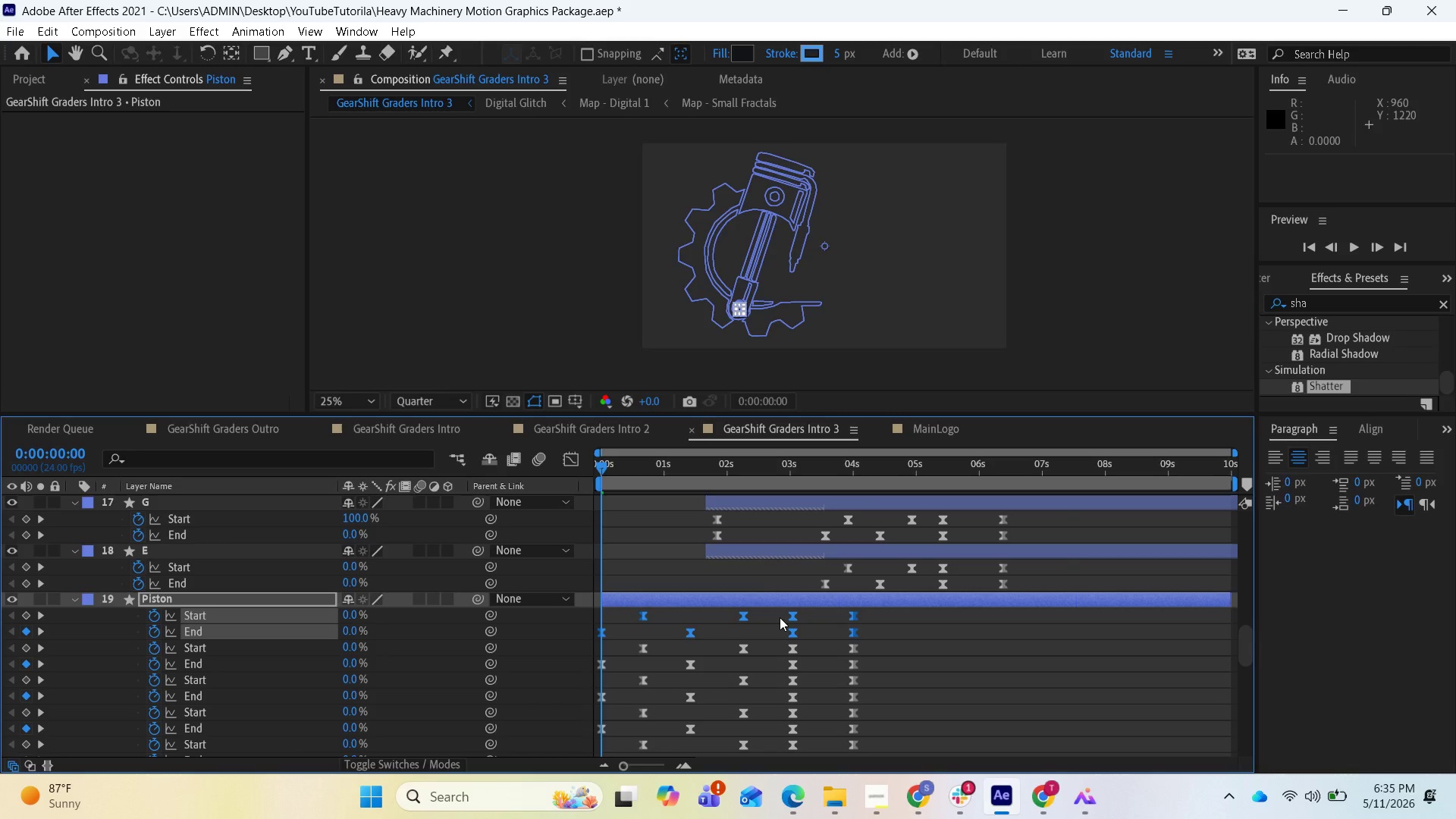 
left_click([624, 431])
 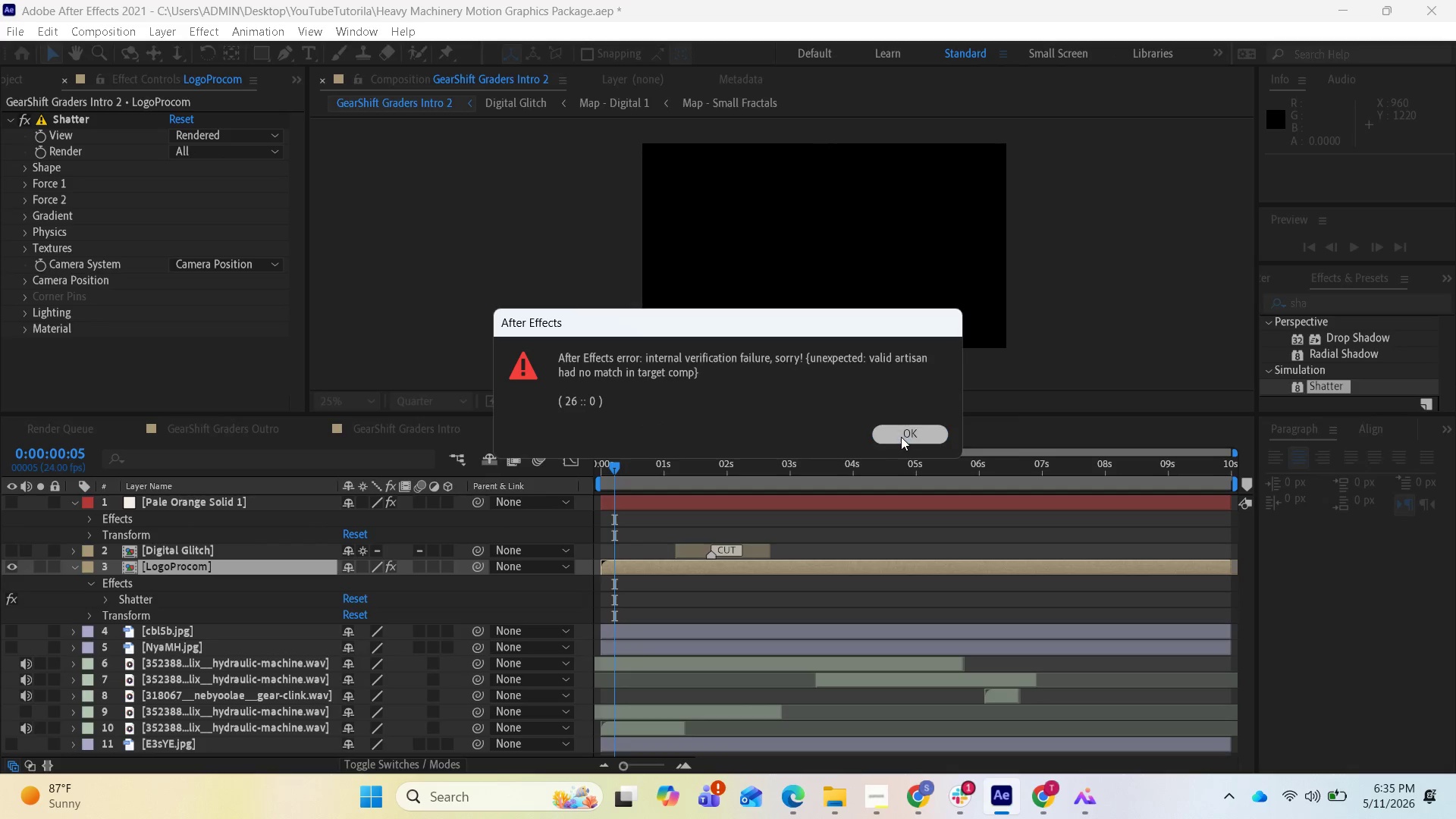 
left_click([901, 437])
 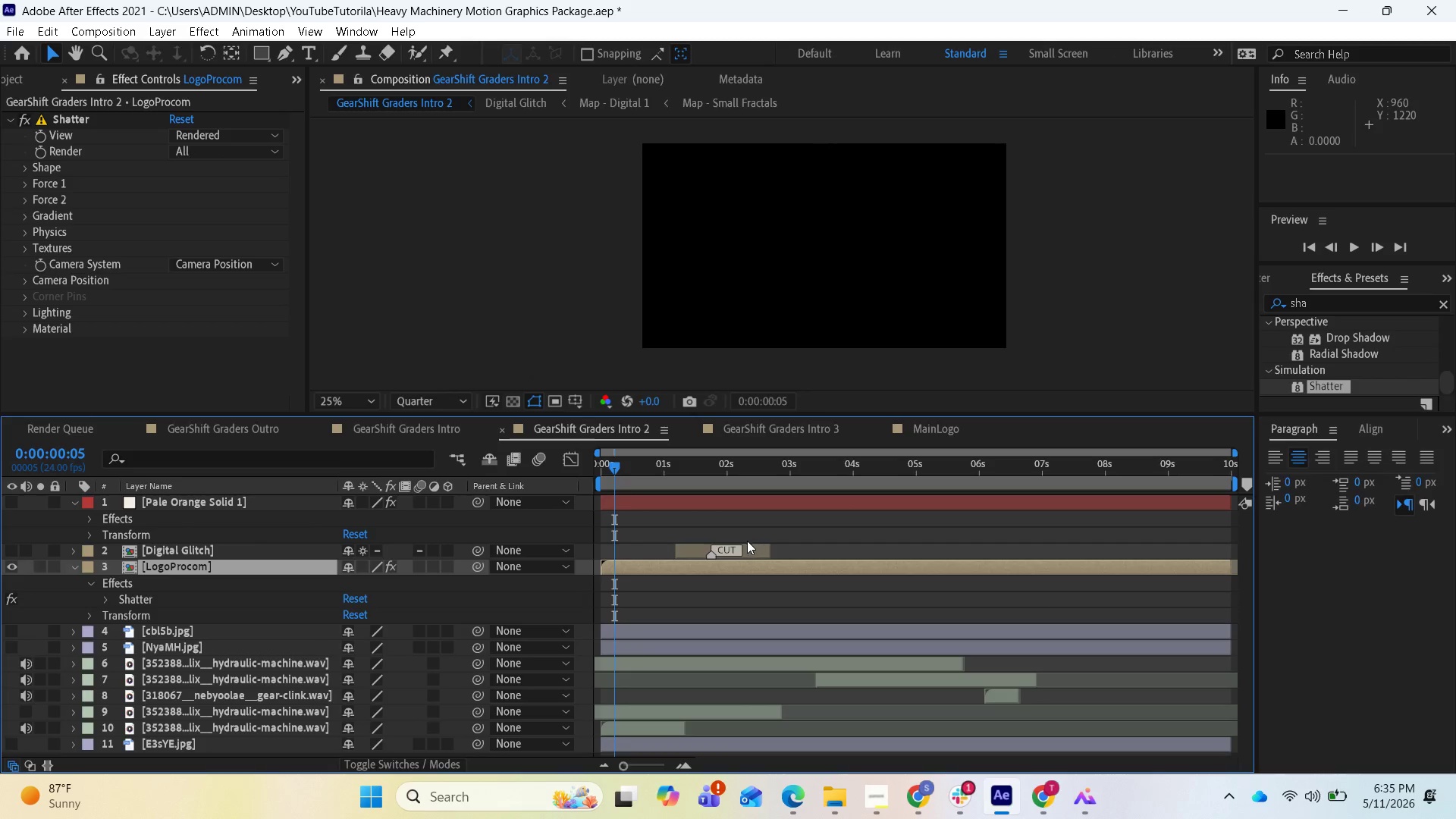 
scroll: coordinate [651, 651], scroll_direction: down, amount: 2.0
 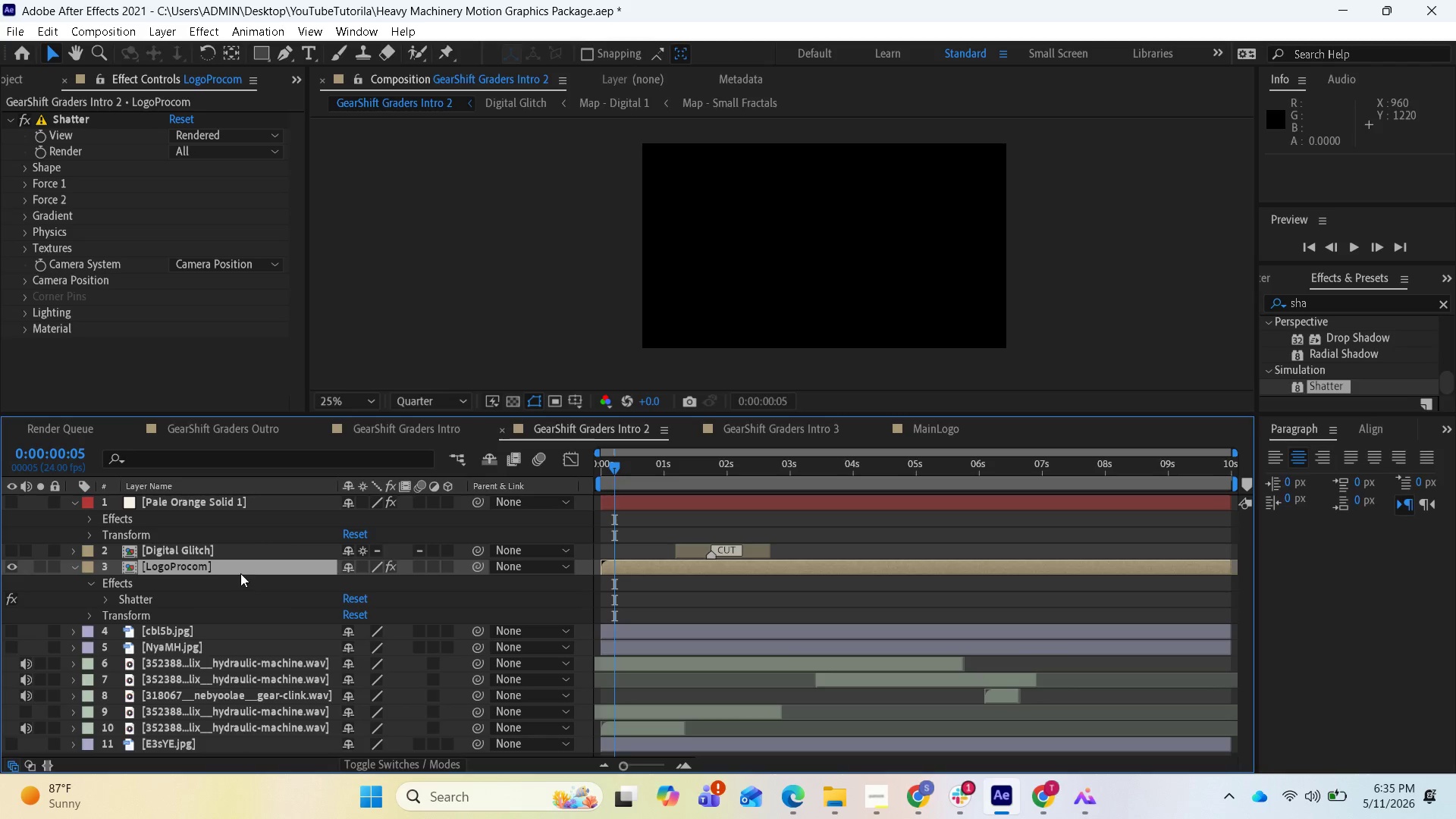 
left_click([241, 573])
 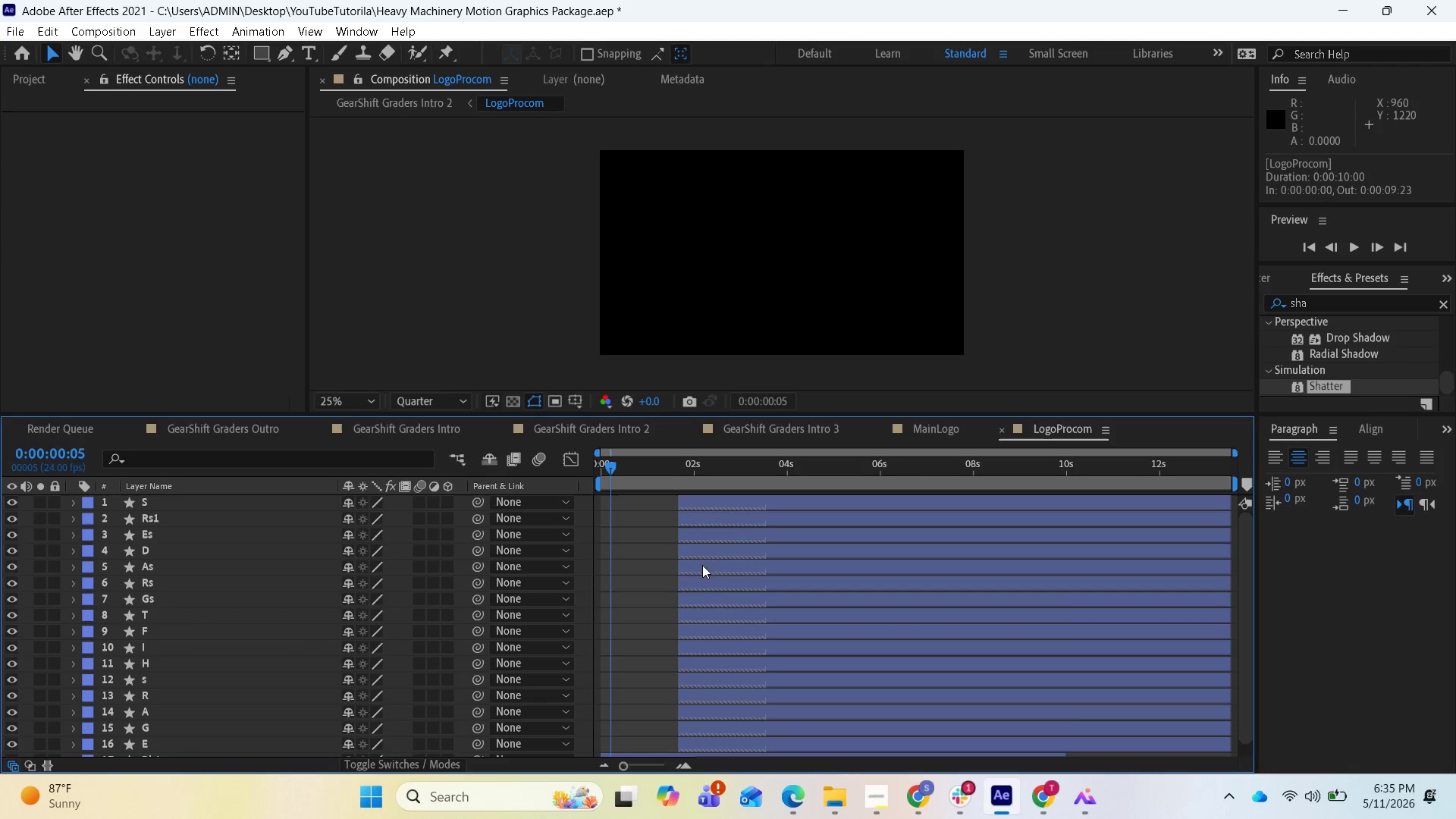 
scroll: coordinate [692, 679], scroll_direction: down, amount: 10.0
 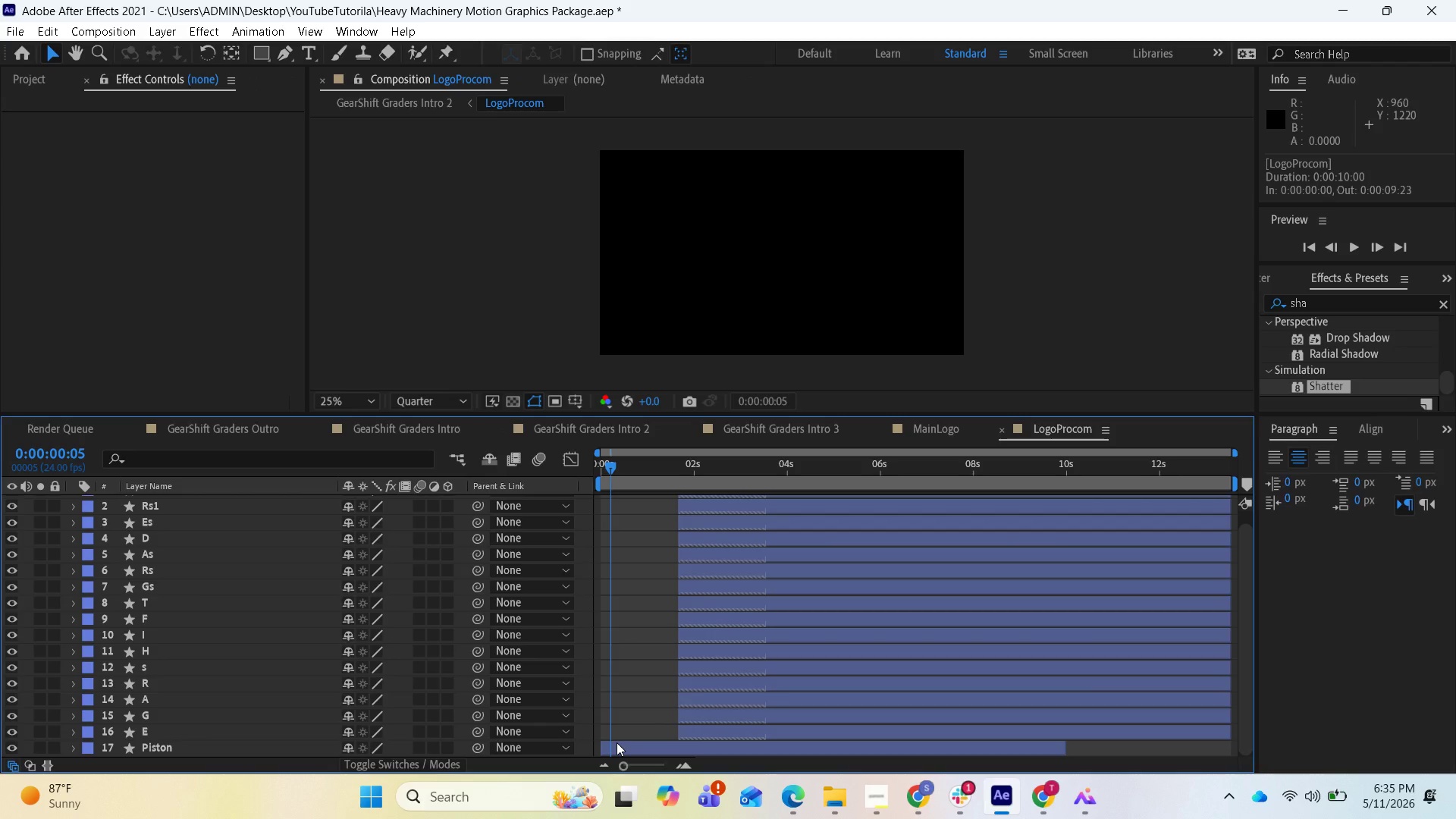 
left_click([617, 742])
 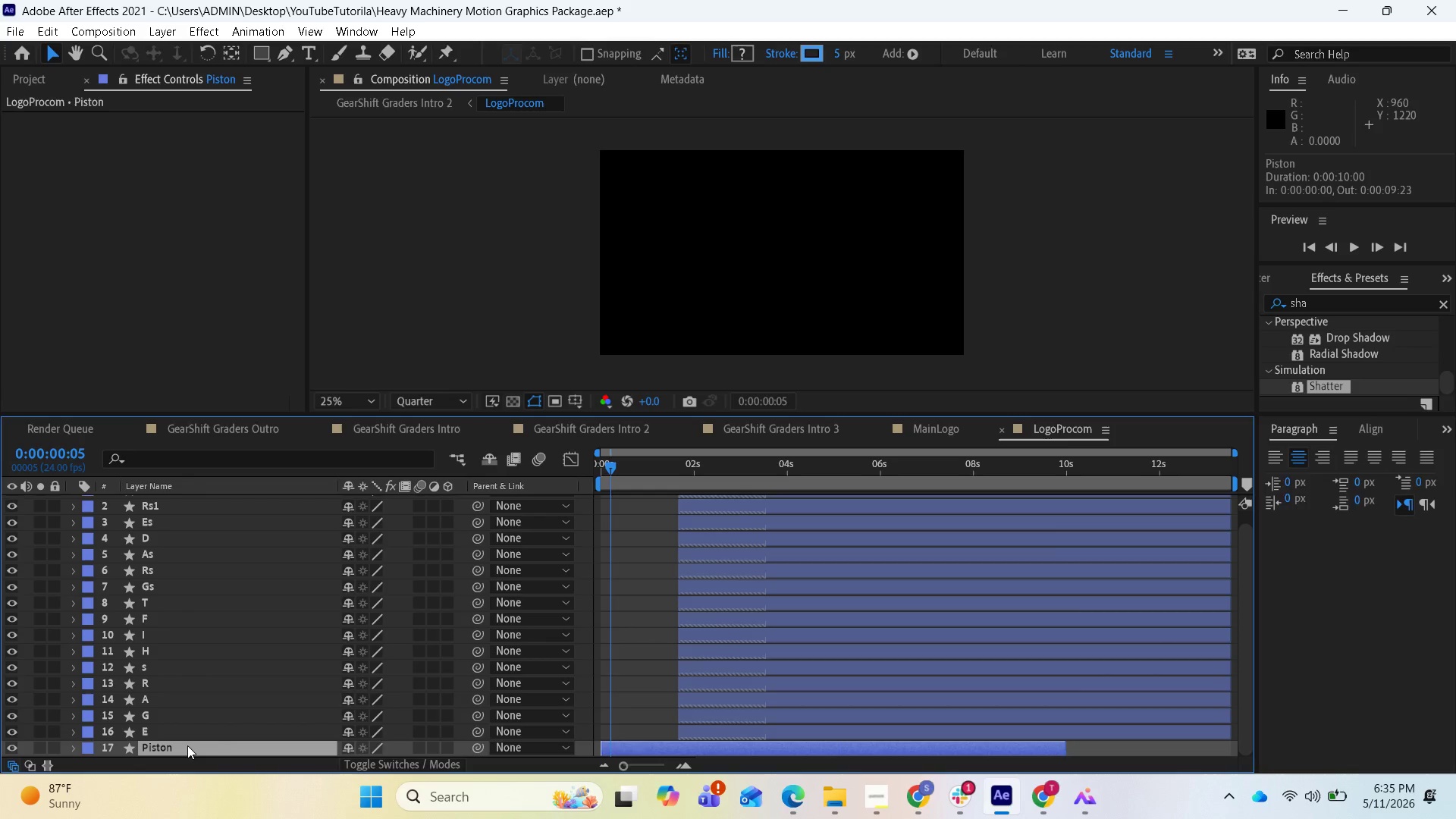 
key(U)
 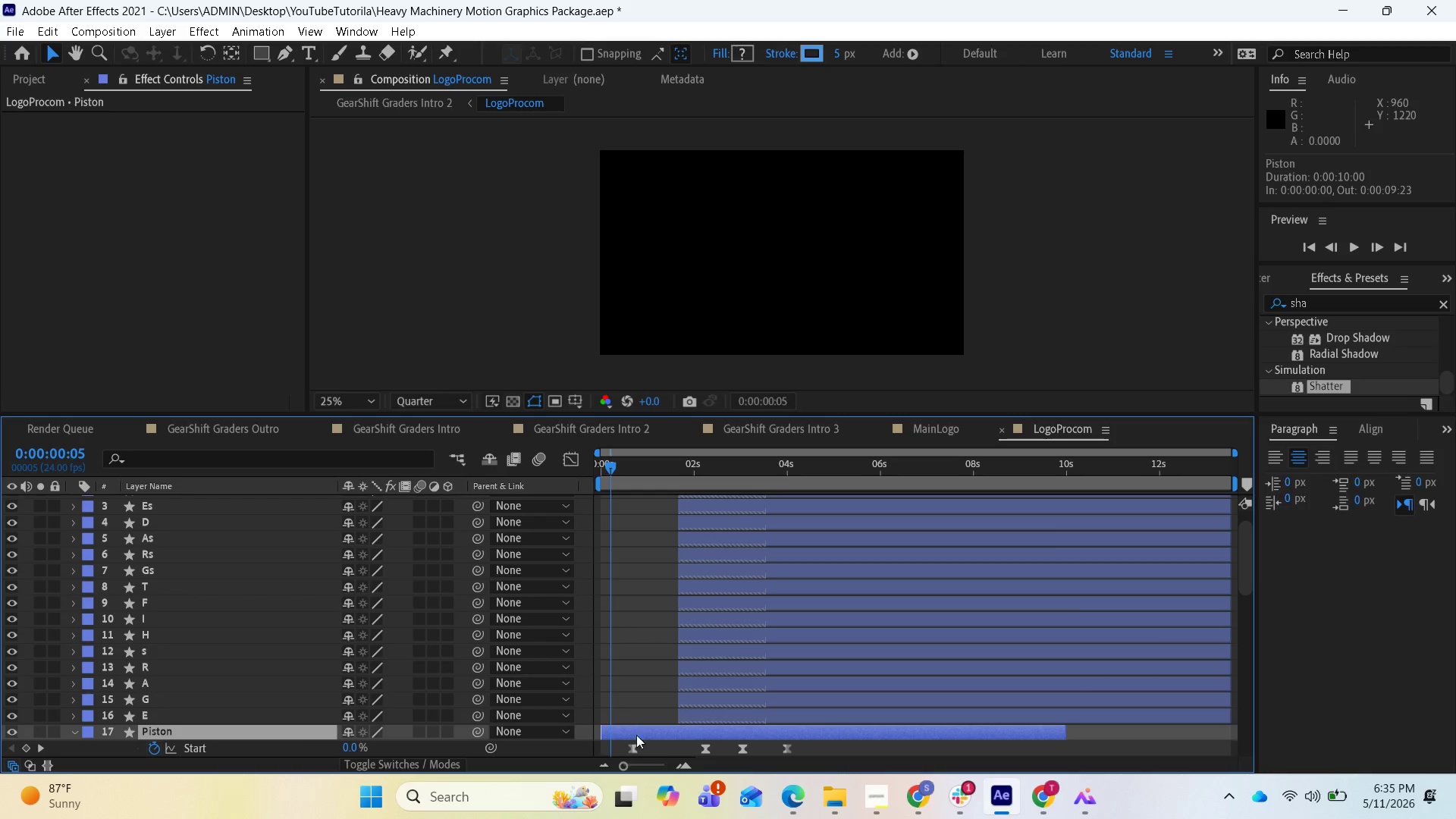 
scroll: coordinate [732, 691], scroll_direction: down, amount: 4.0
 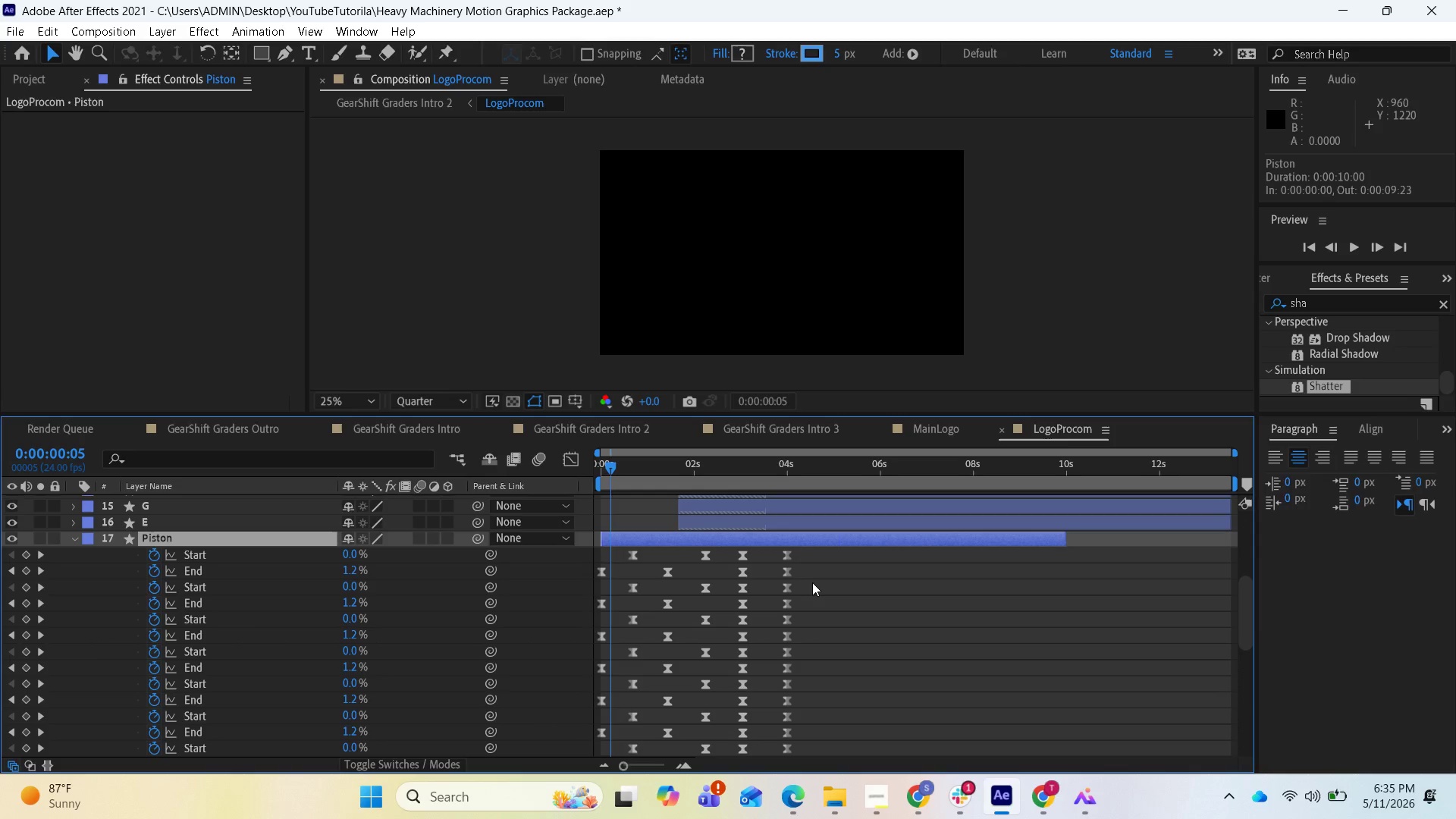 
left_click_drag(start_coordinate=[811, 579], to_coordinate=[596, 554])
 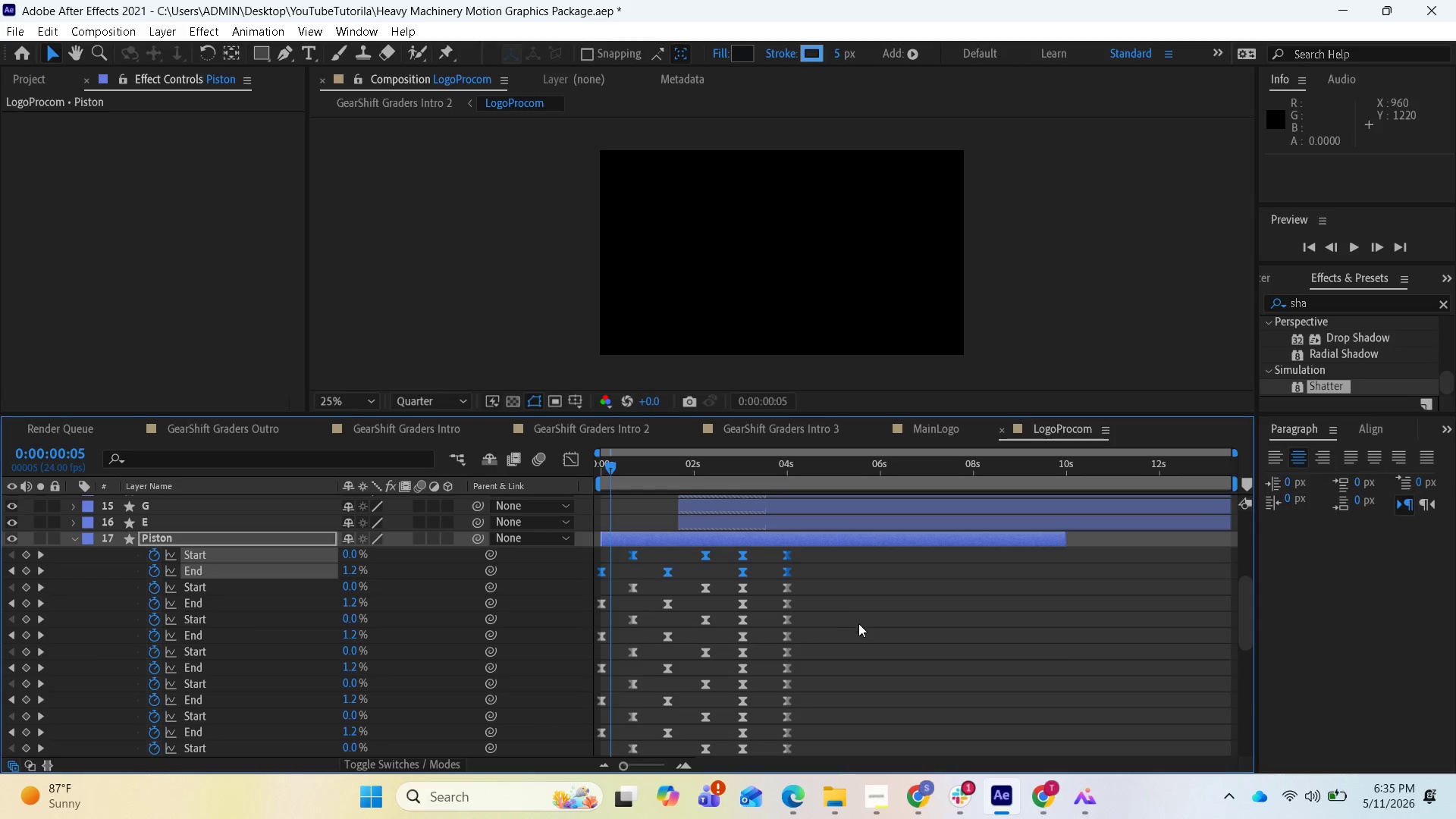 
key(Control+C)
 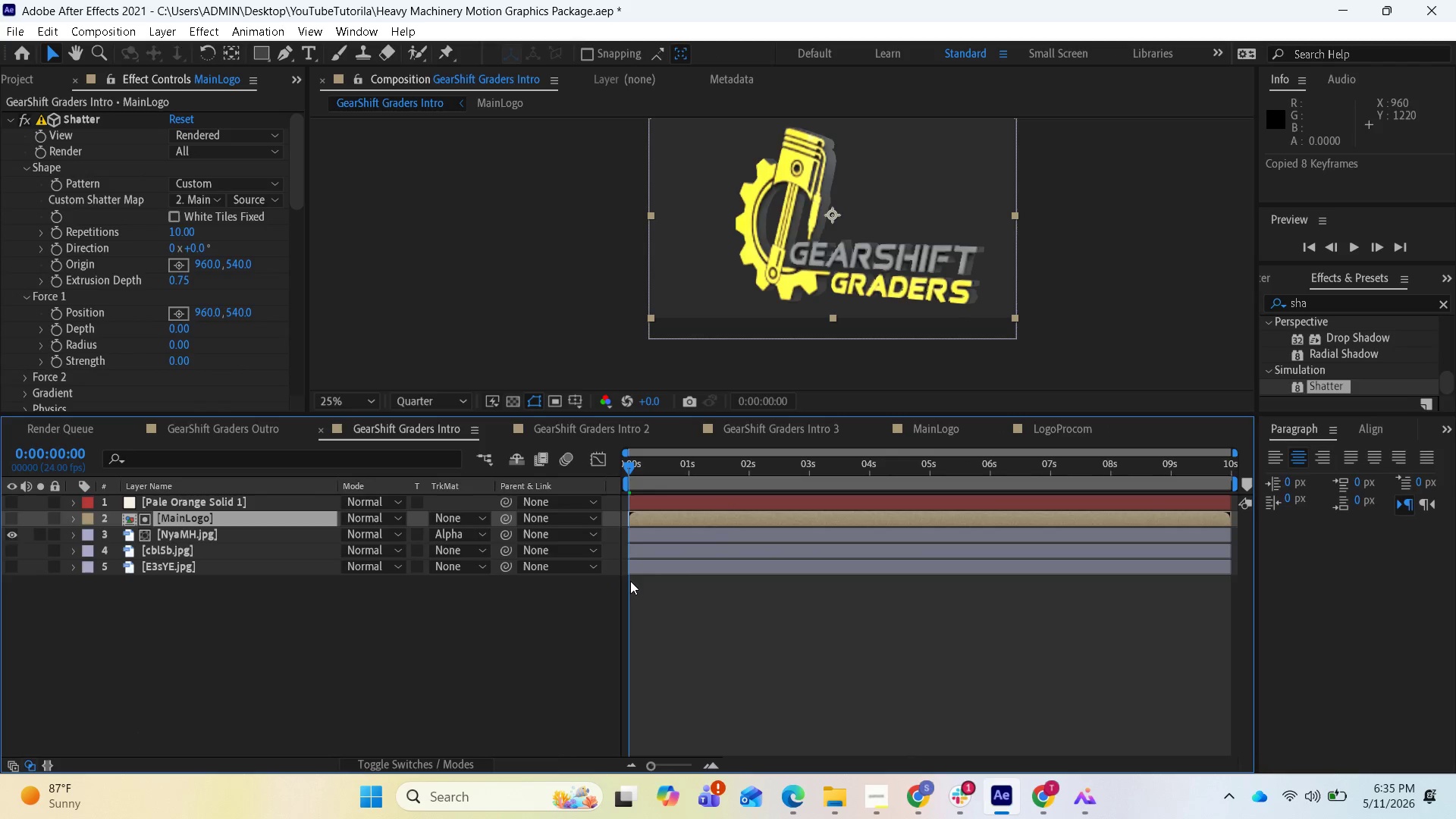 
wait(7.41)
 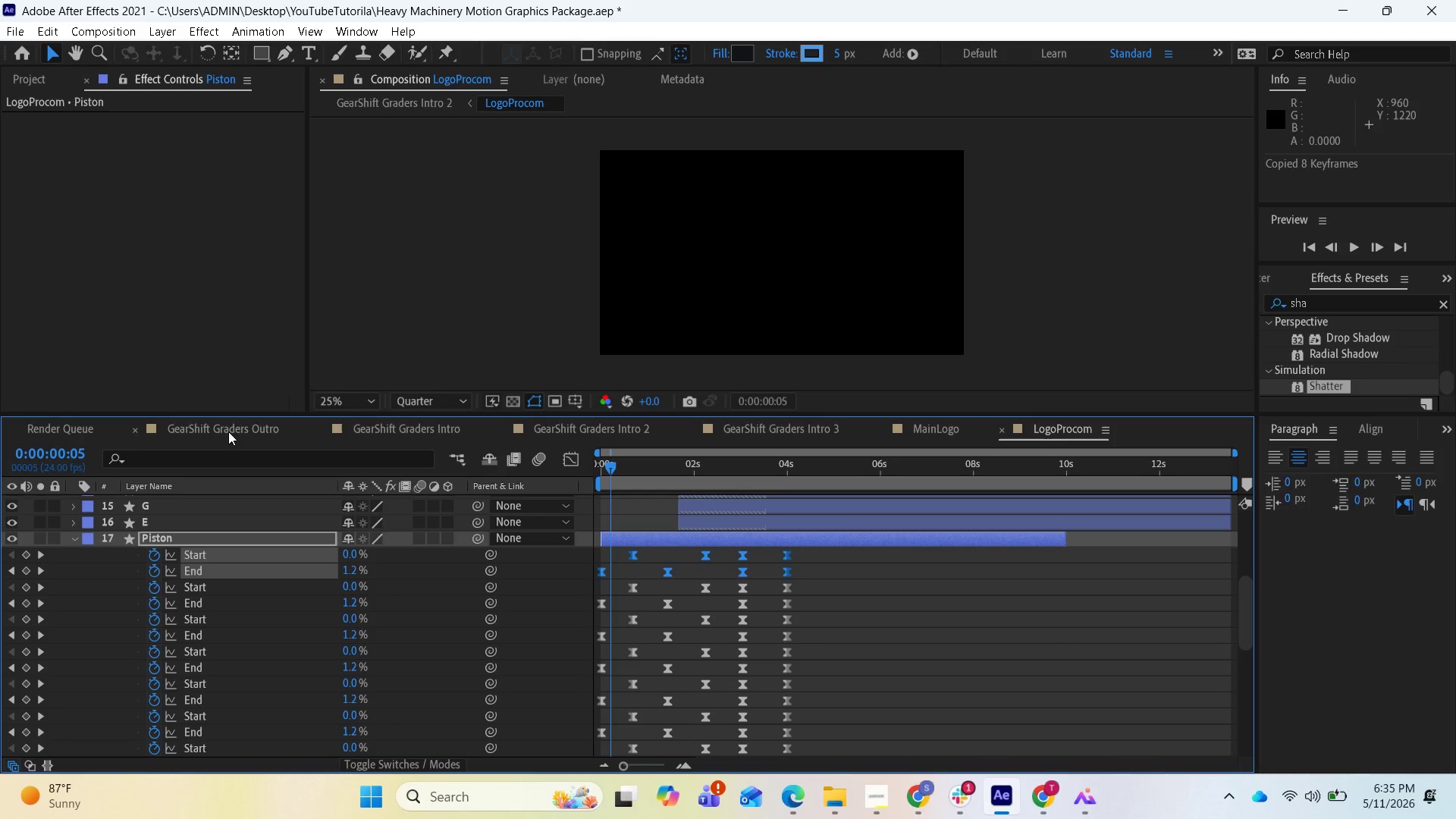 
left_click([930, 437])
 